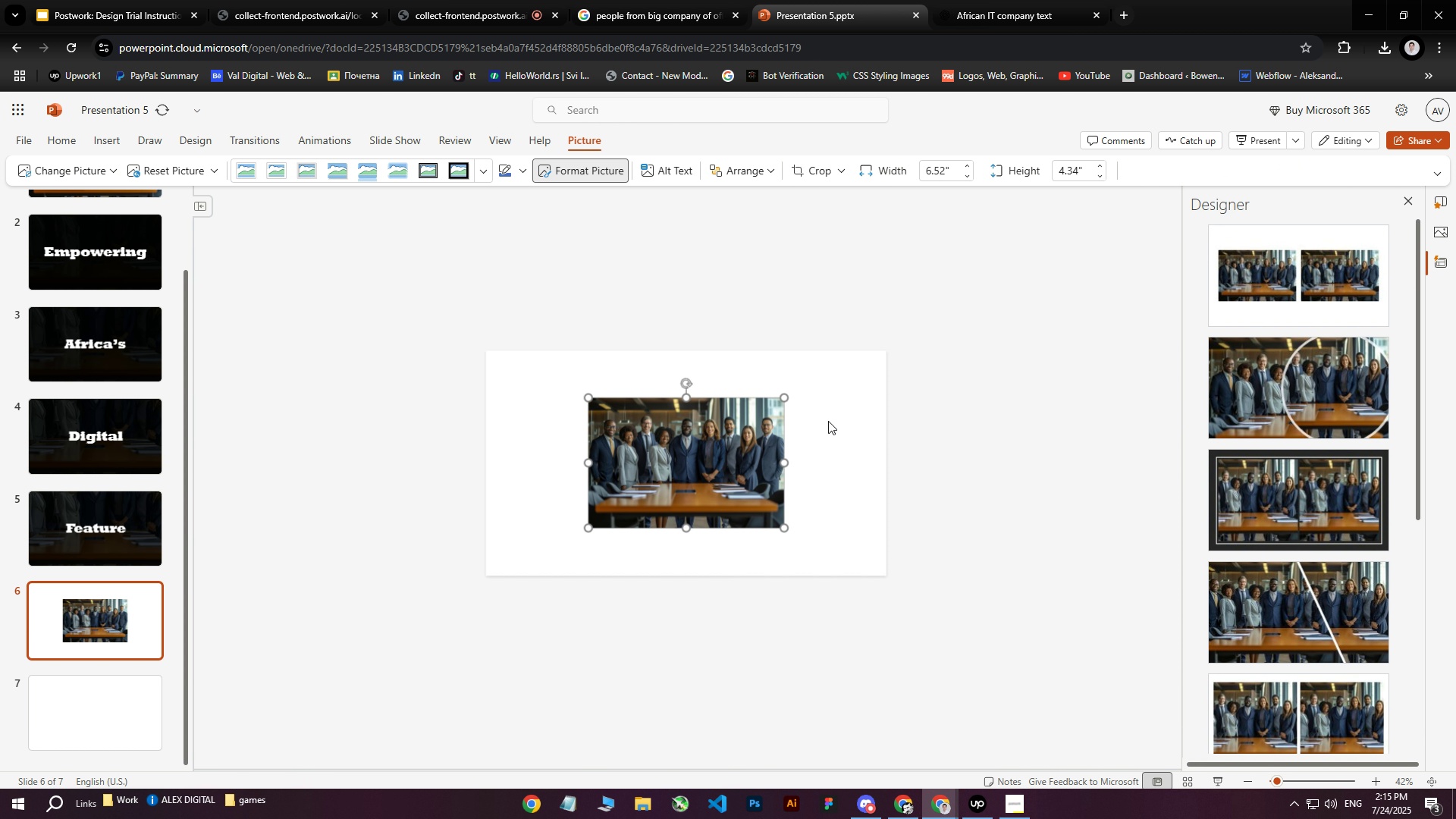 
right_click([706, 424])
 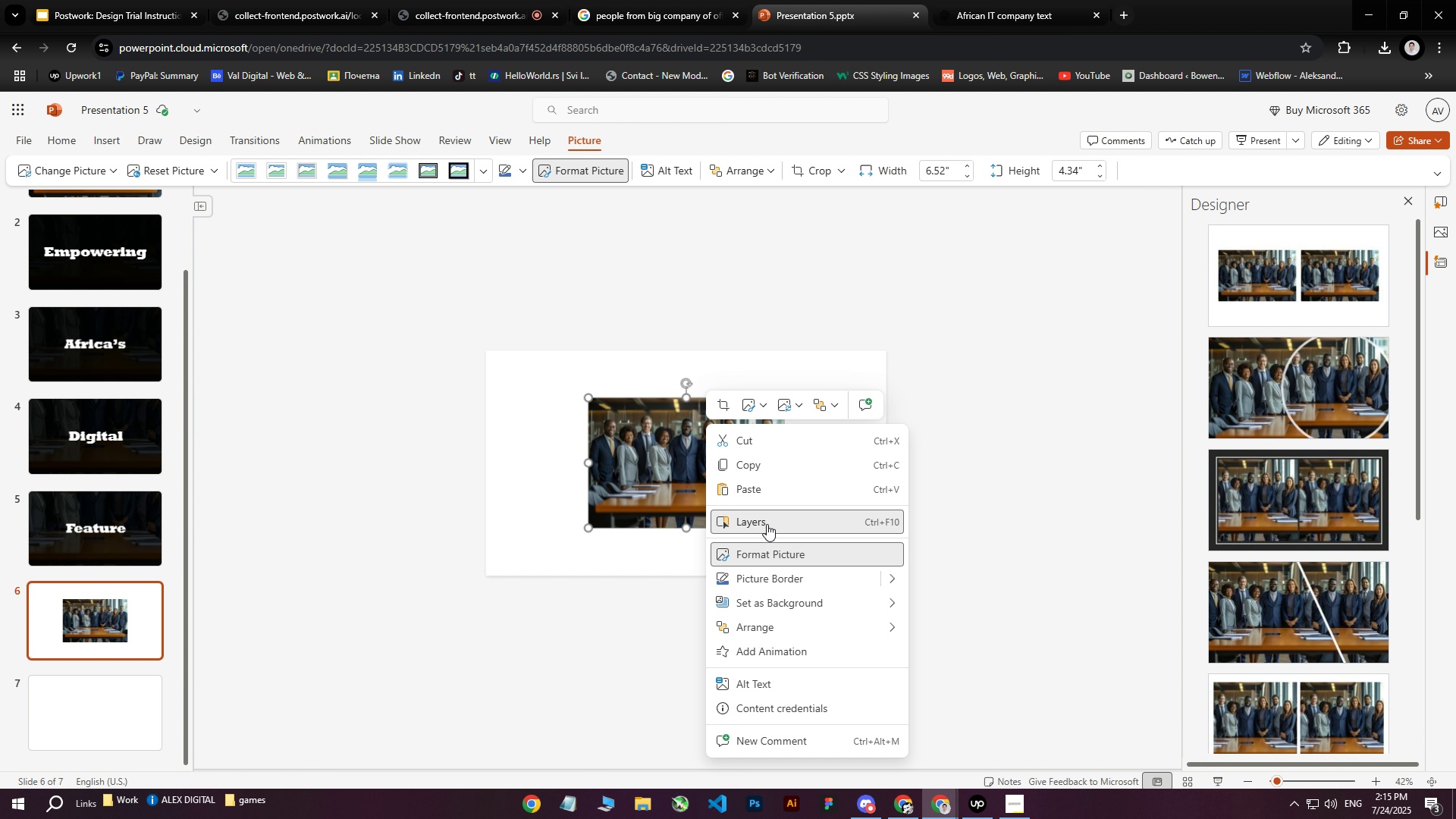 
left_click([765, 516])
 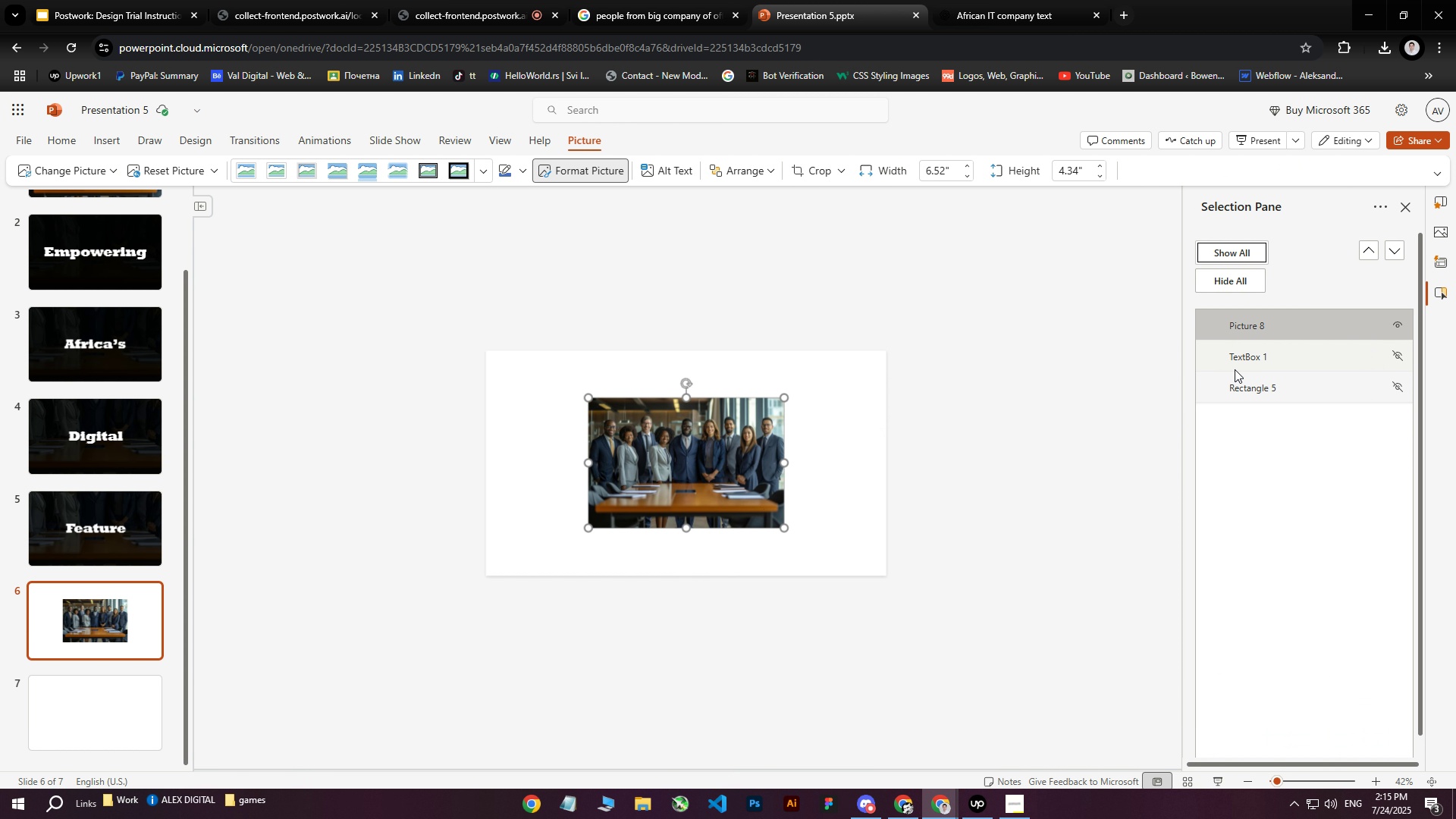 
left_click([1275, 354])
 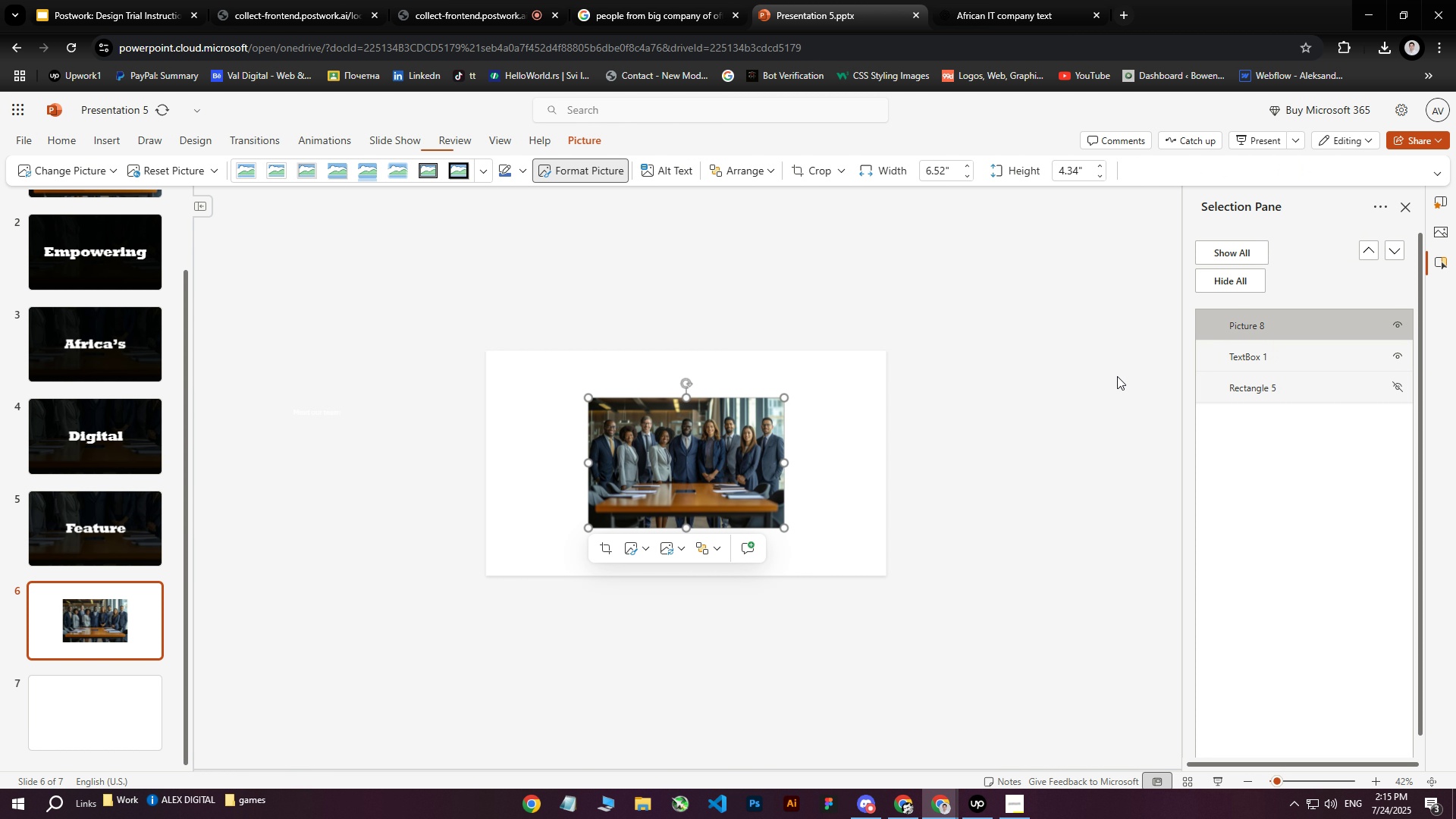 
double_click([673, 447])
 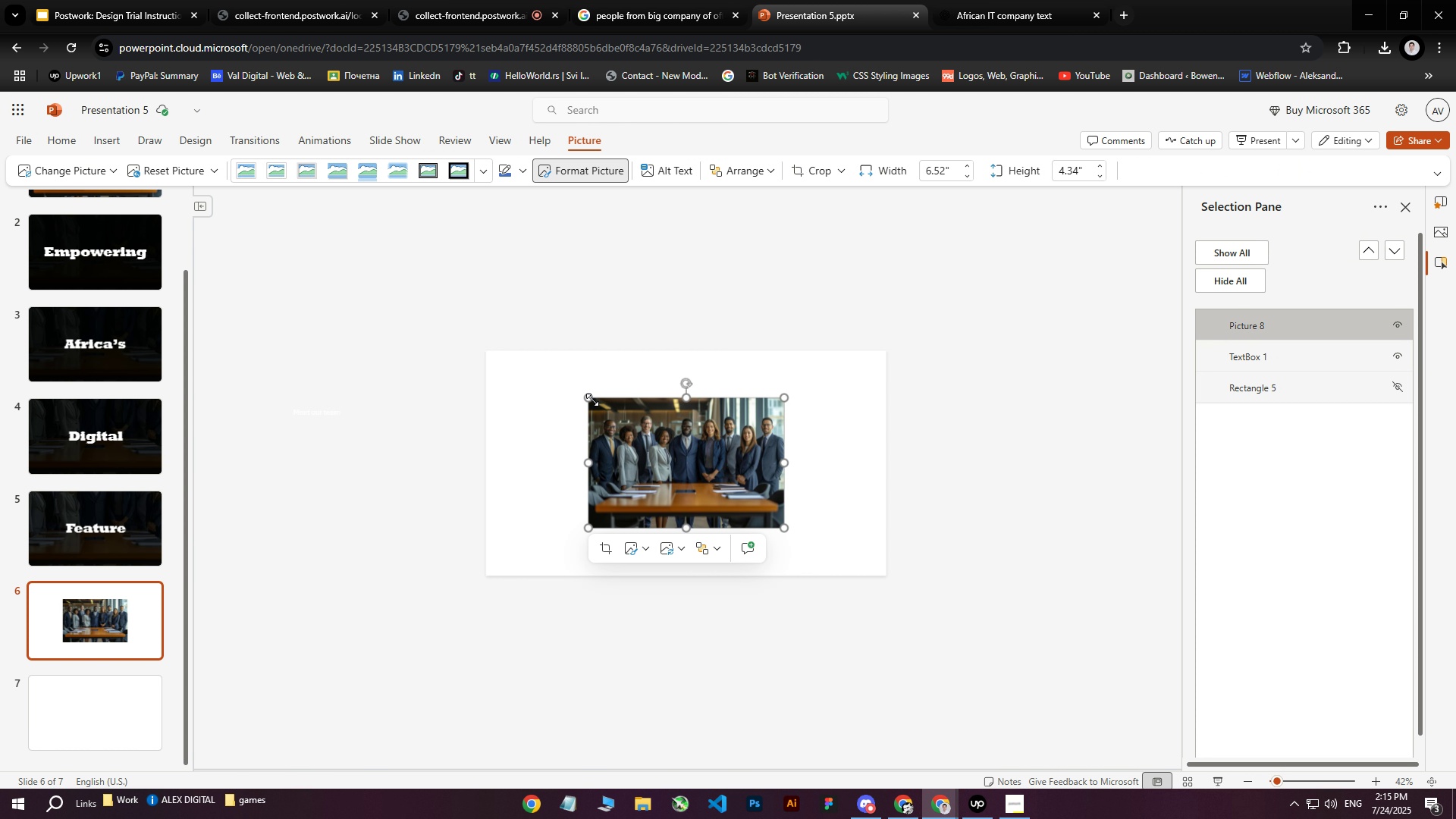 
left_click_drag(start_coordinate=[592, 400], to_coordinate=[496, 351])
 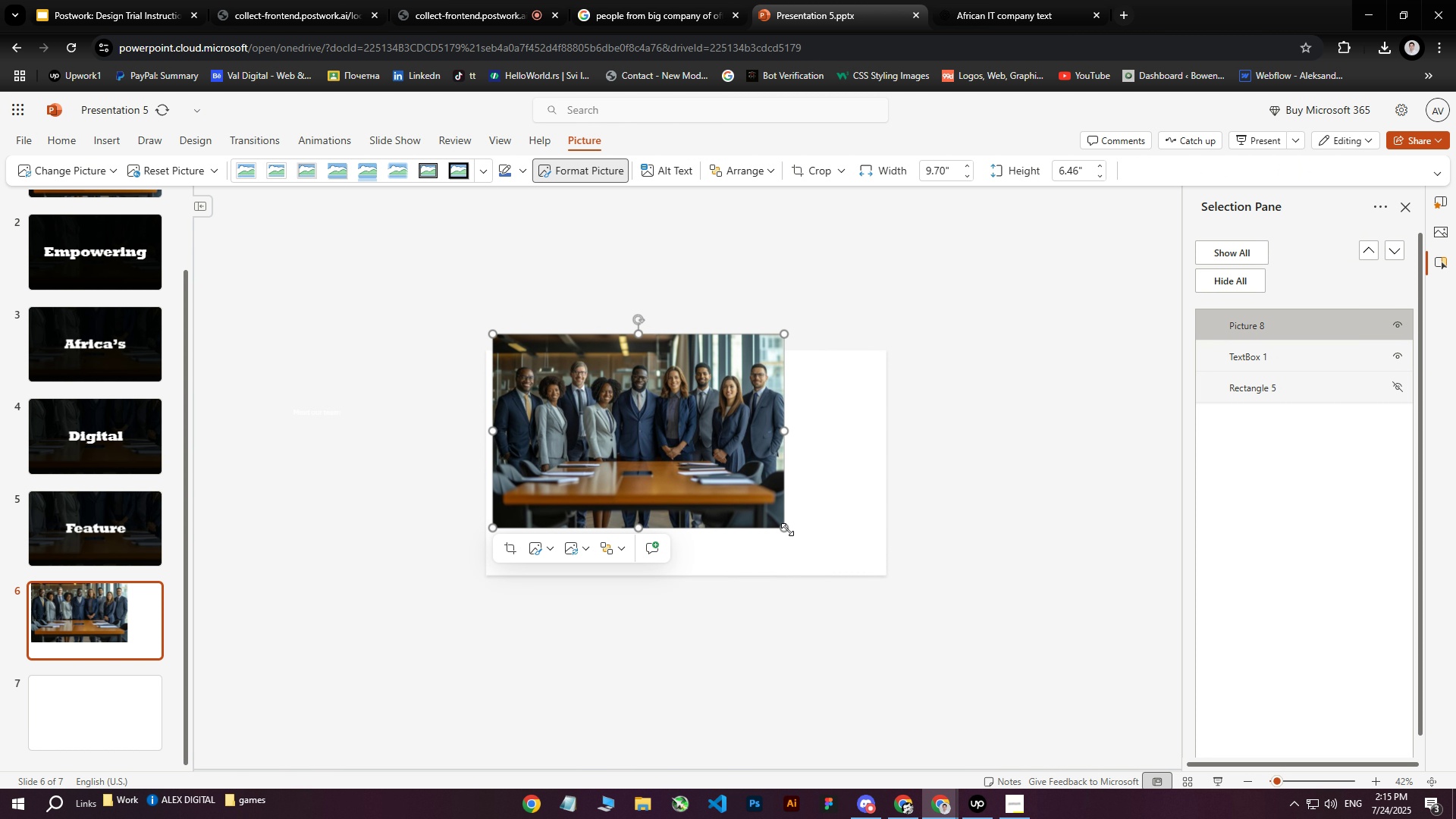 
left_click_drag(start_coordinate=[783, 527], to_coordinate=[889, 553])
 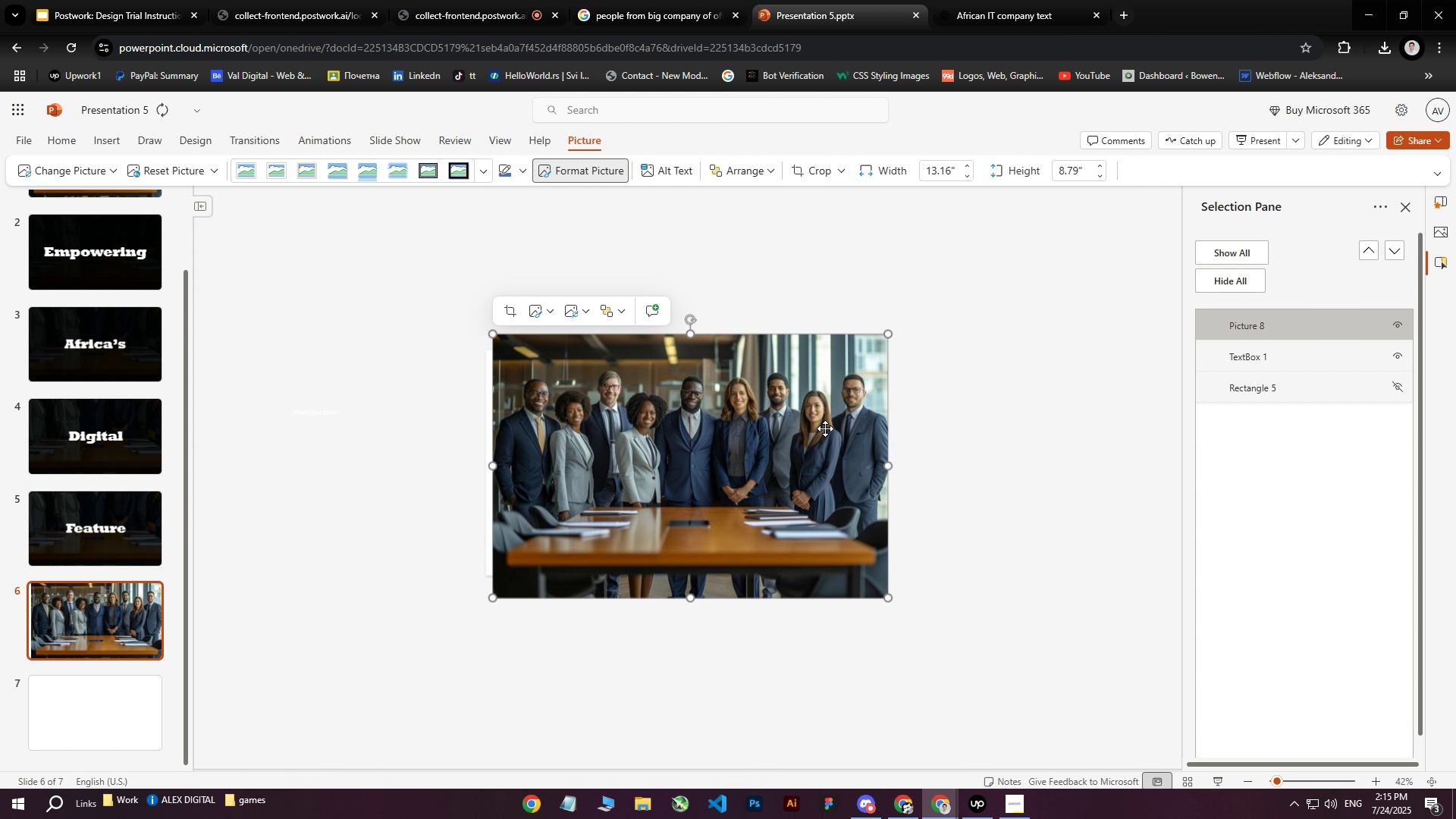 
key(ArrowUp)
 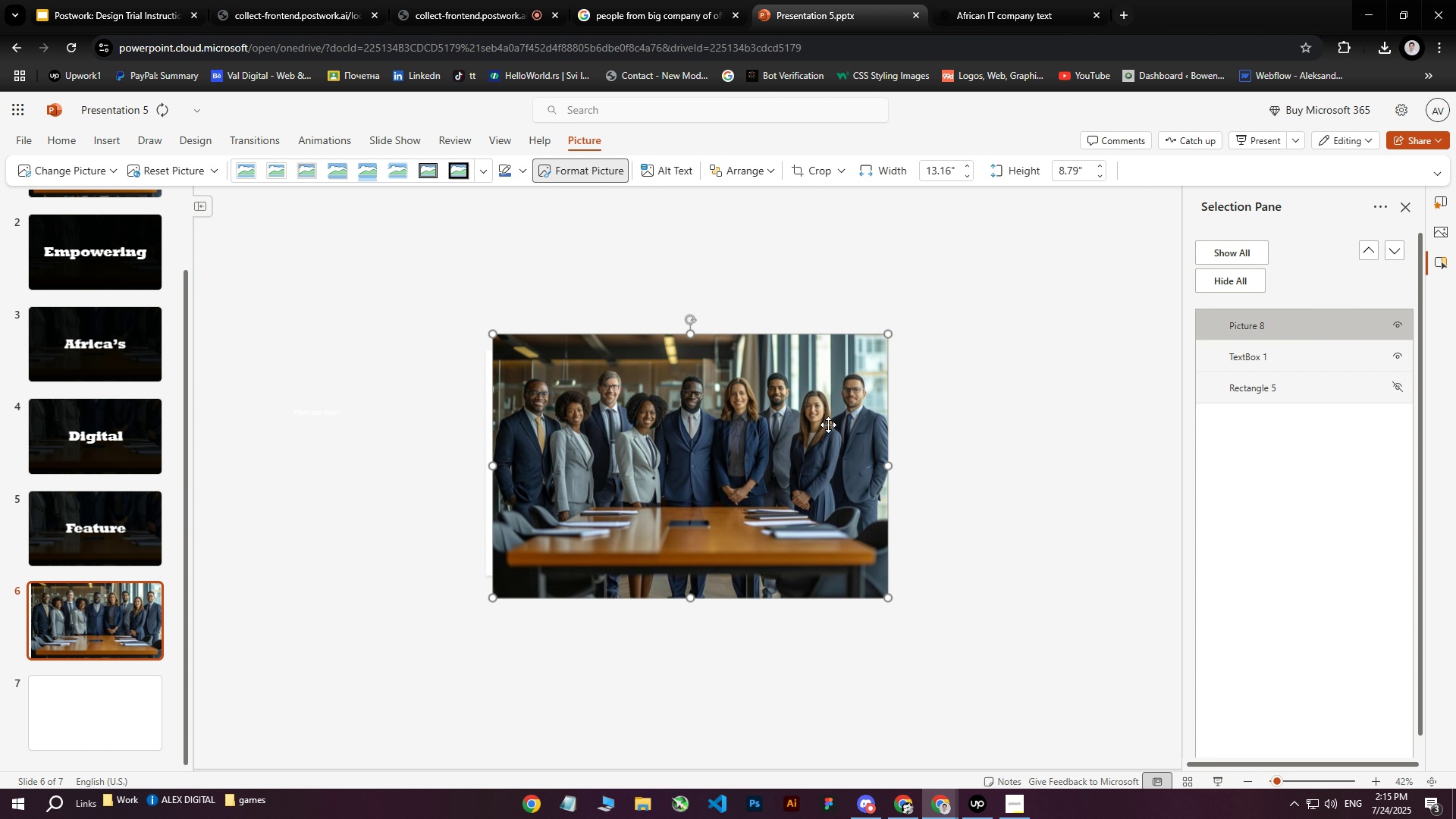 
hold_key(key=ArrowDown, duration=0.58)
 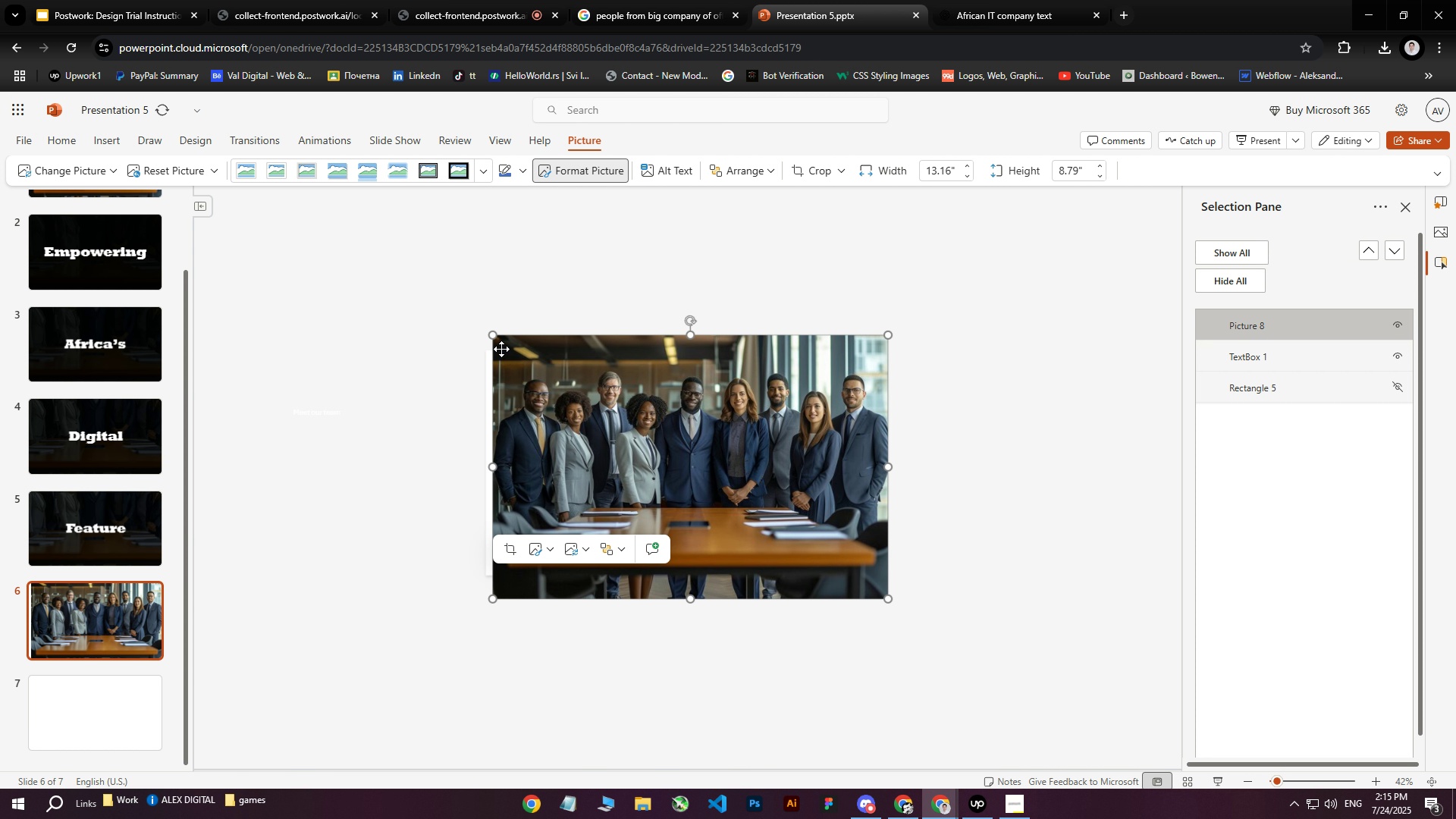 
left_click_drag(start_coordinate=[494, 334], to_coordinate=[484, 330])
 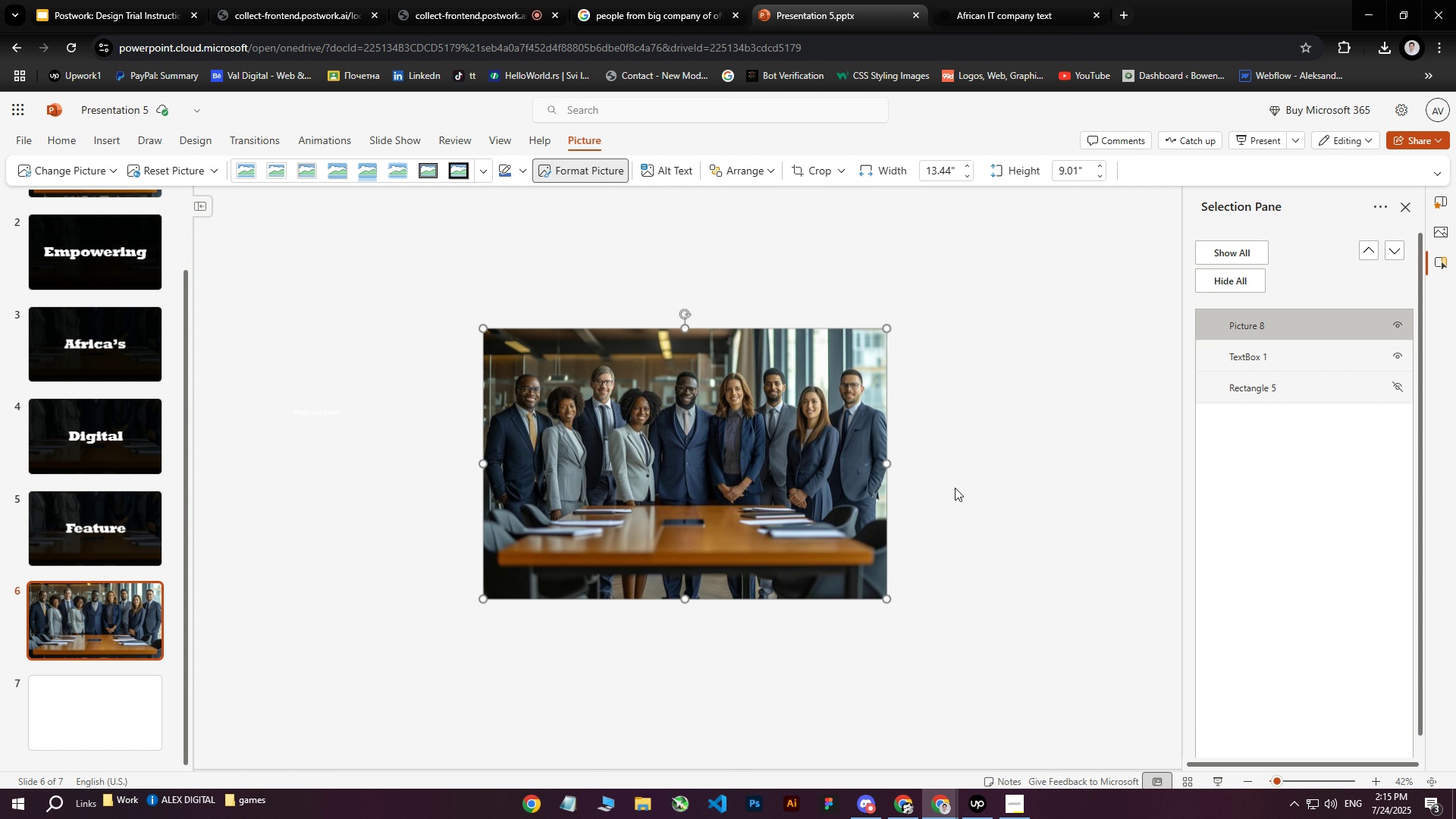 
key(ArrowRight)
 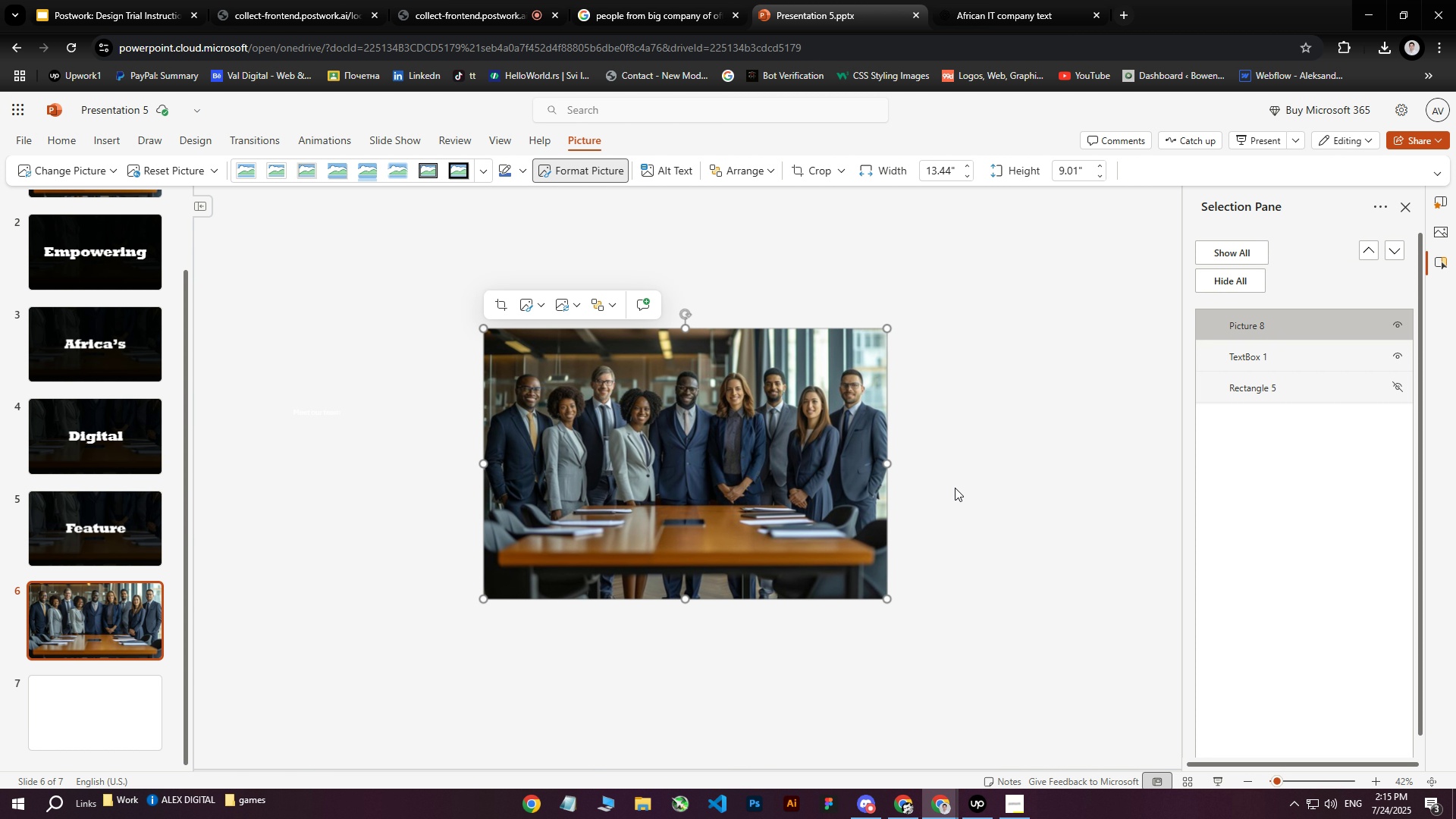 
key(ArrowRight)
 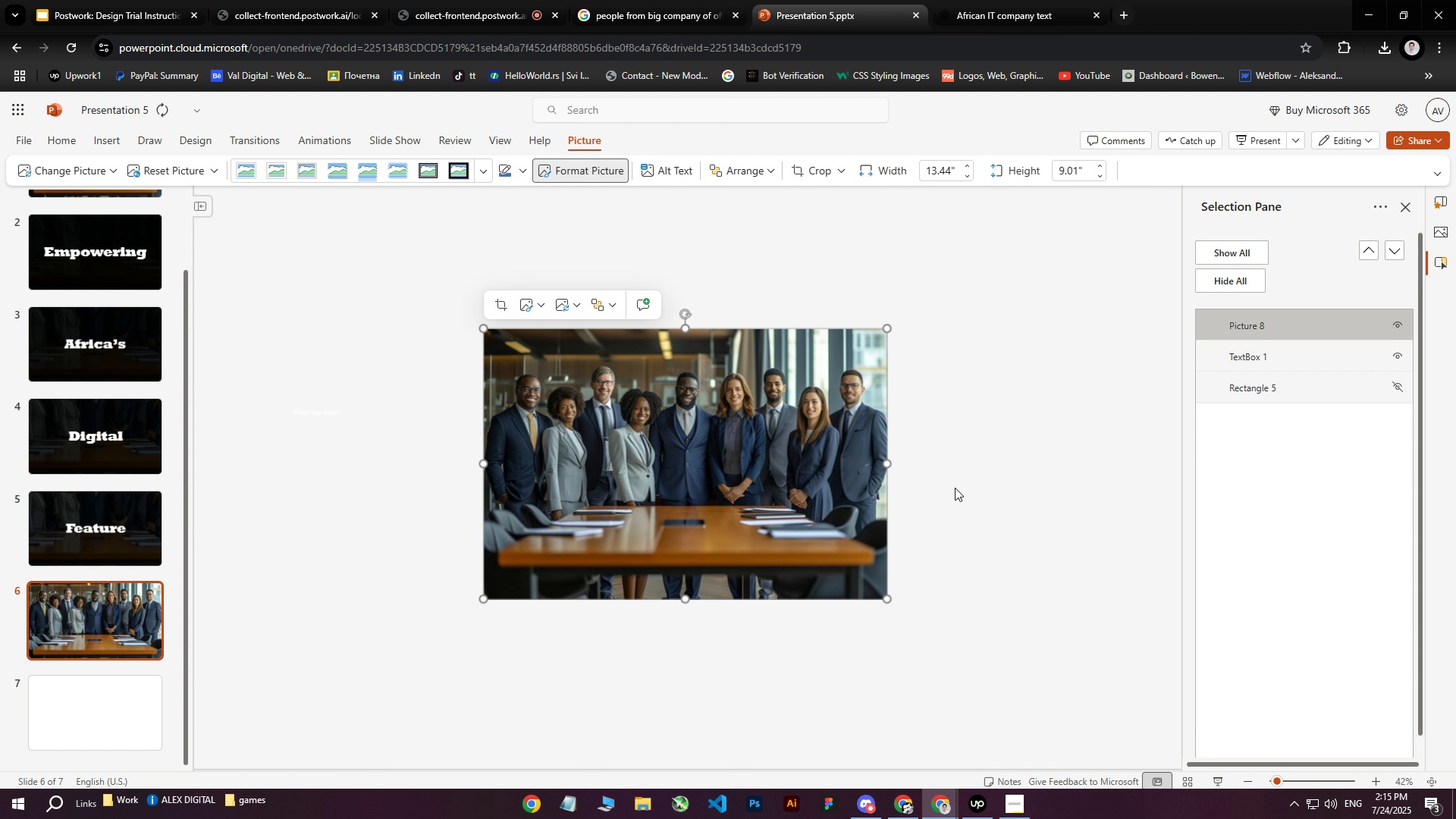 
key(ArrowDown)
 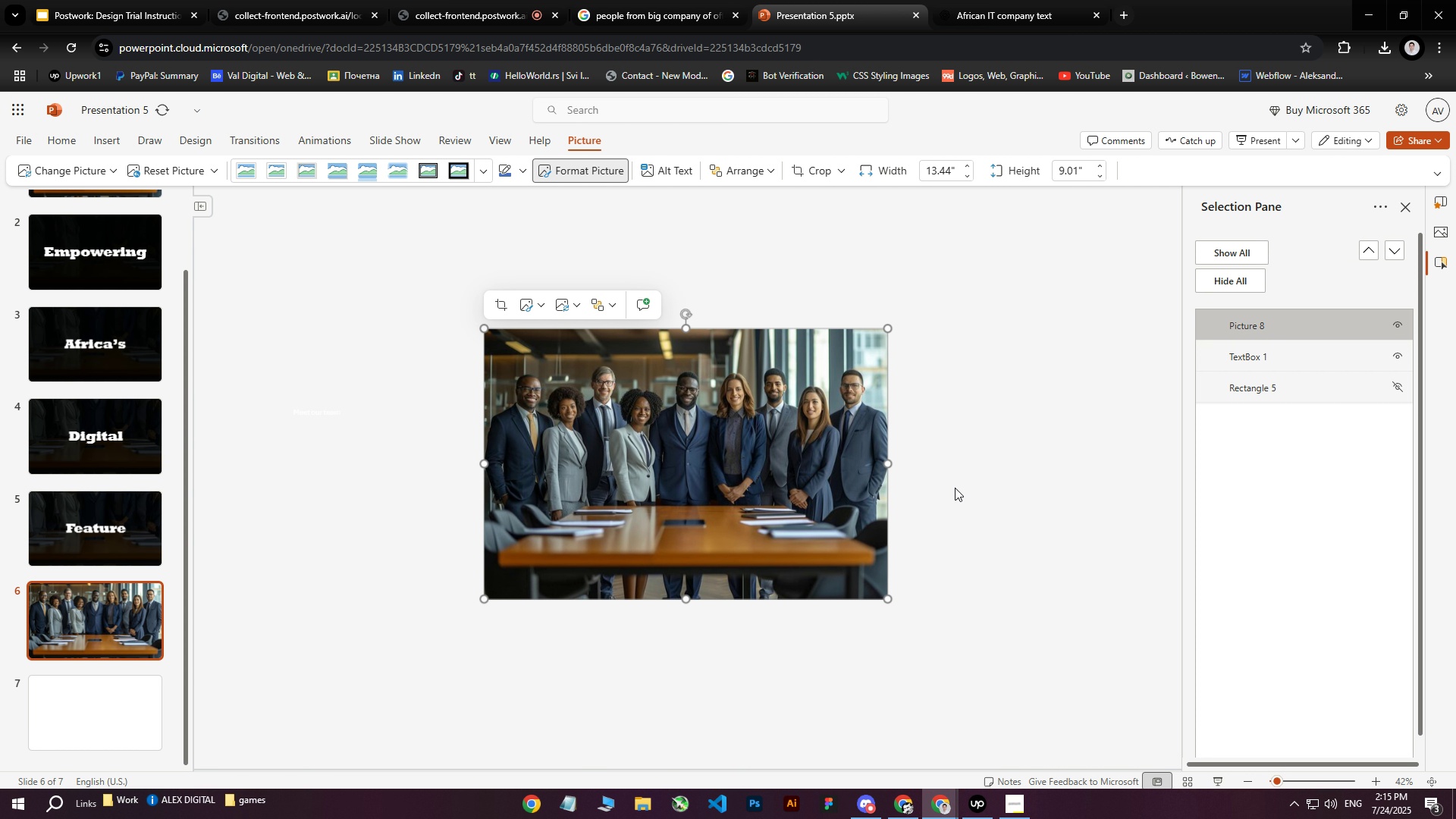 
key(ArrowRight)
 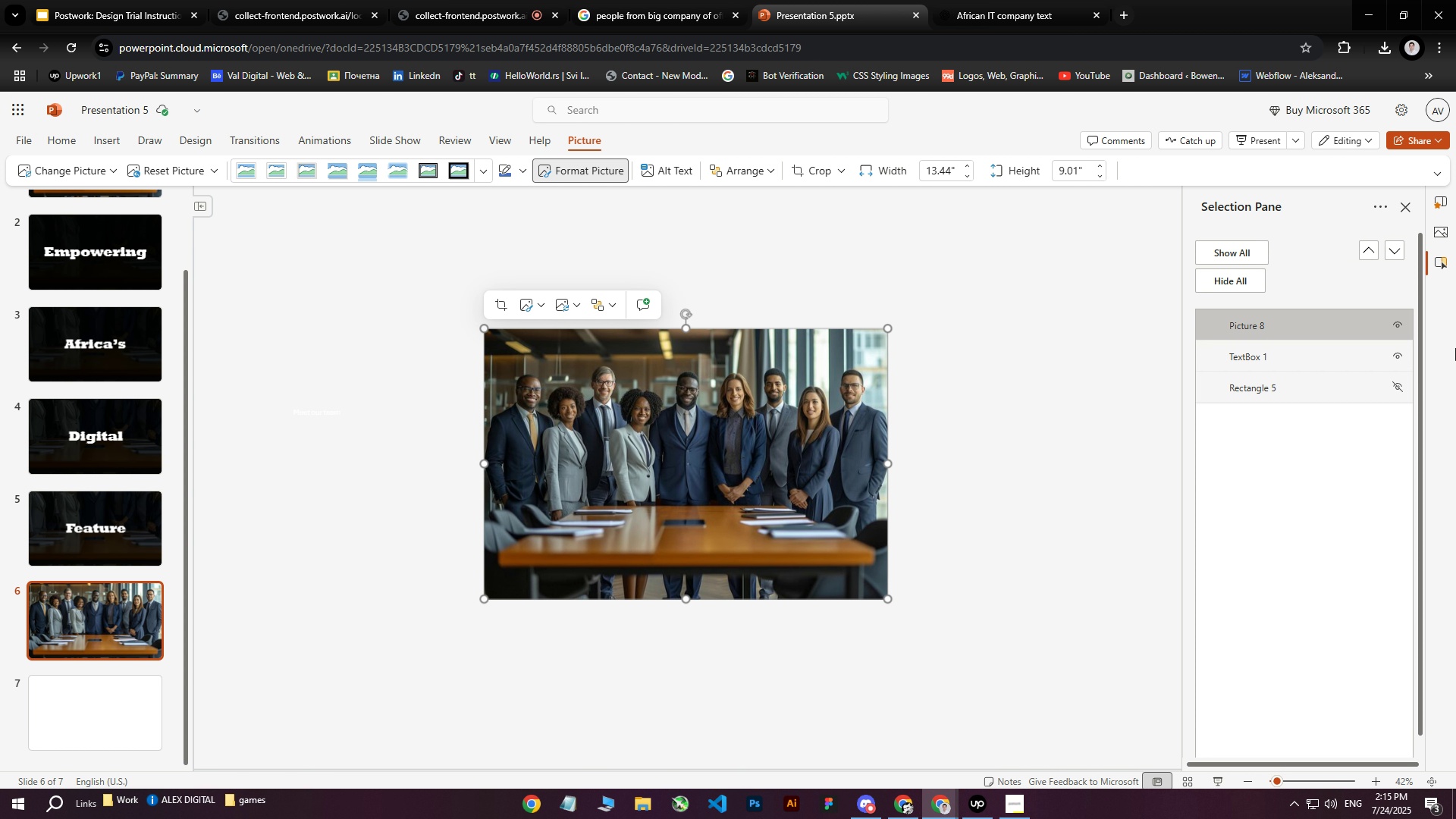 
key(ArrowRight)
 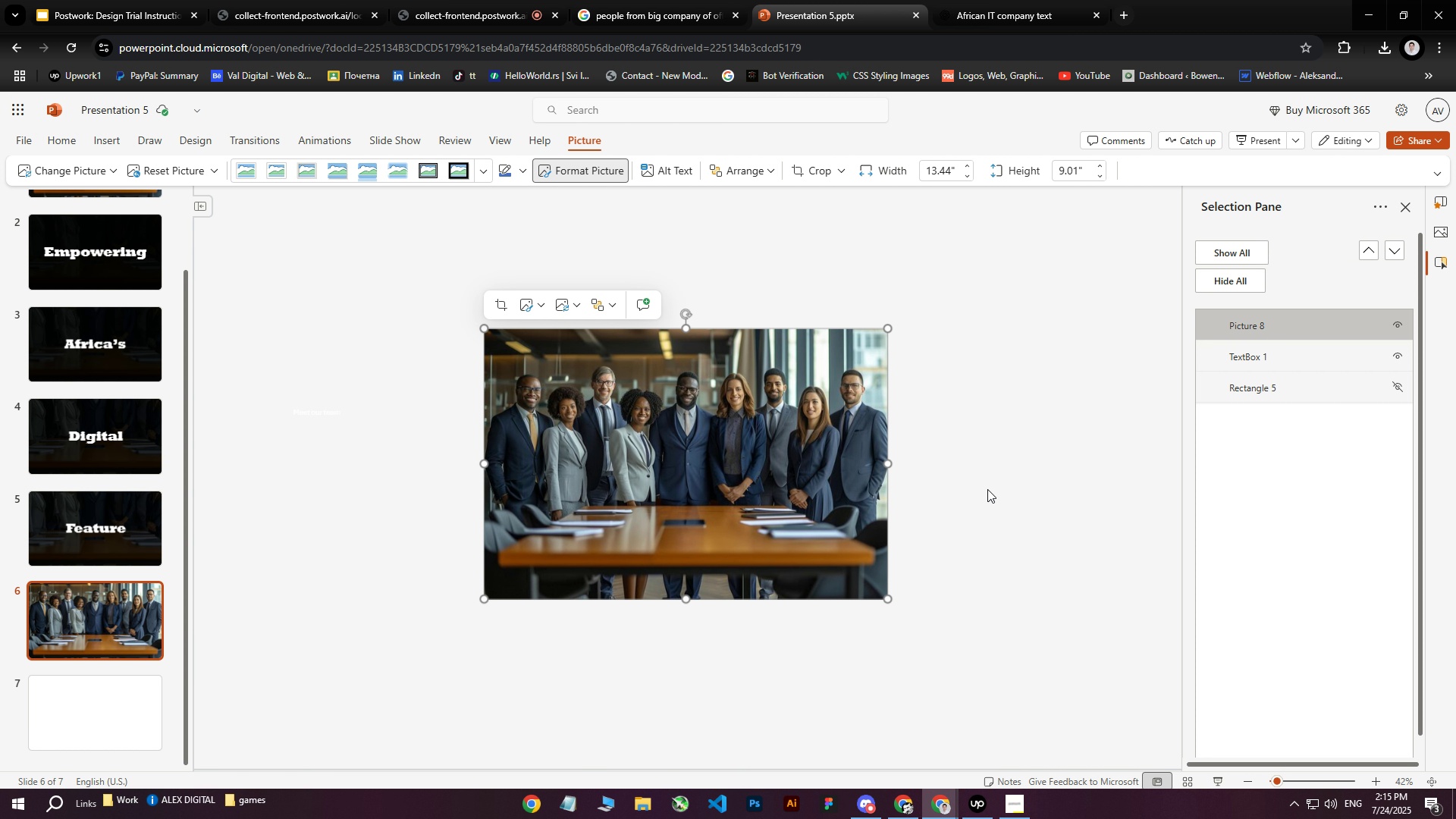 
left_click([1405, 319])
 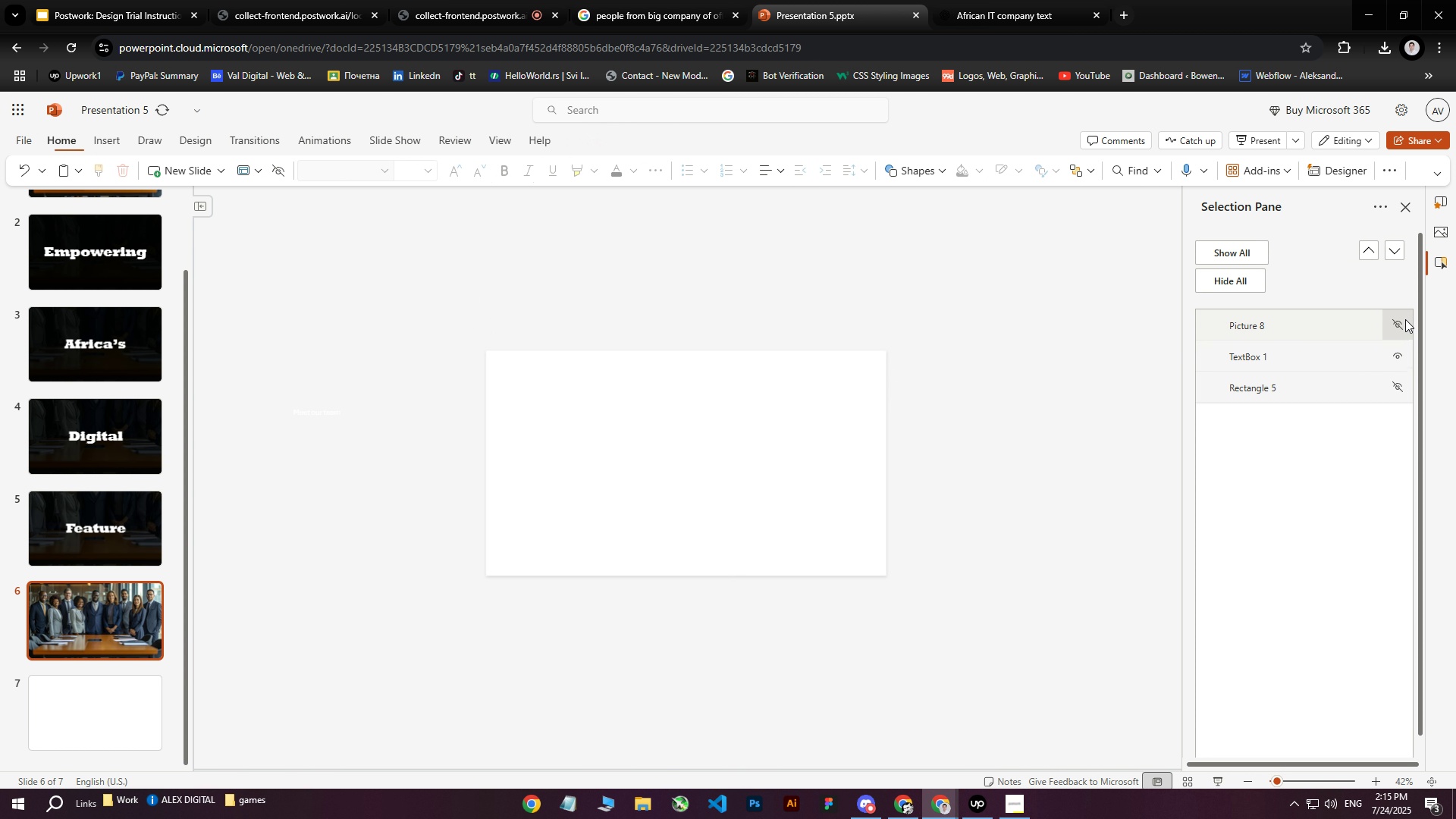 
left_click([1405, 319])
 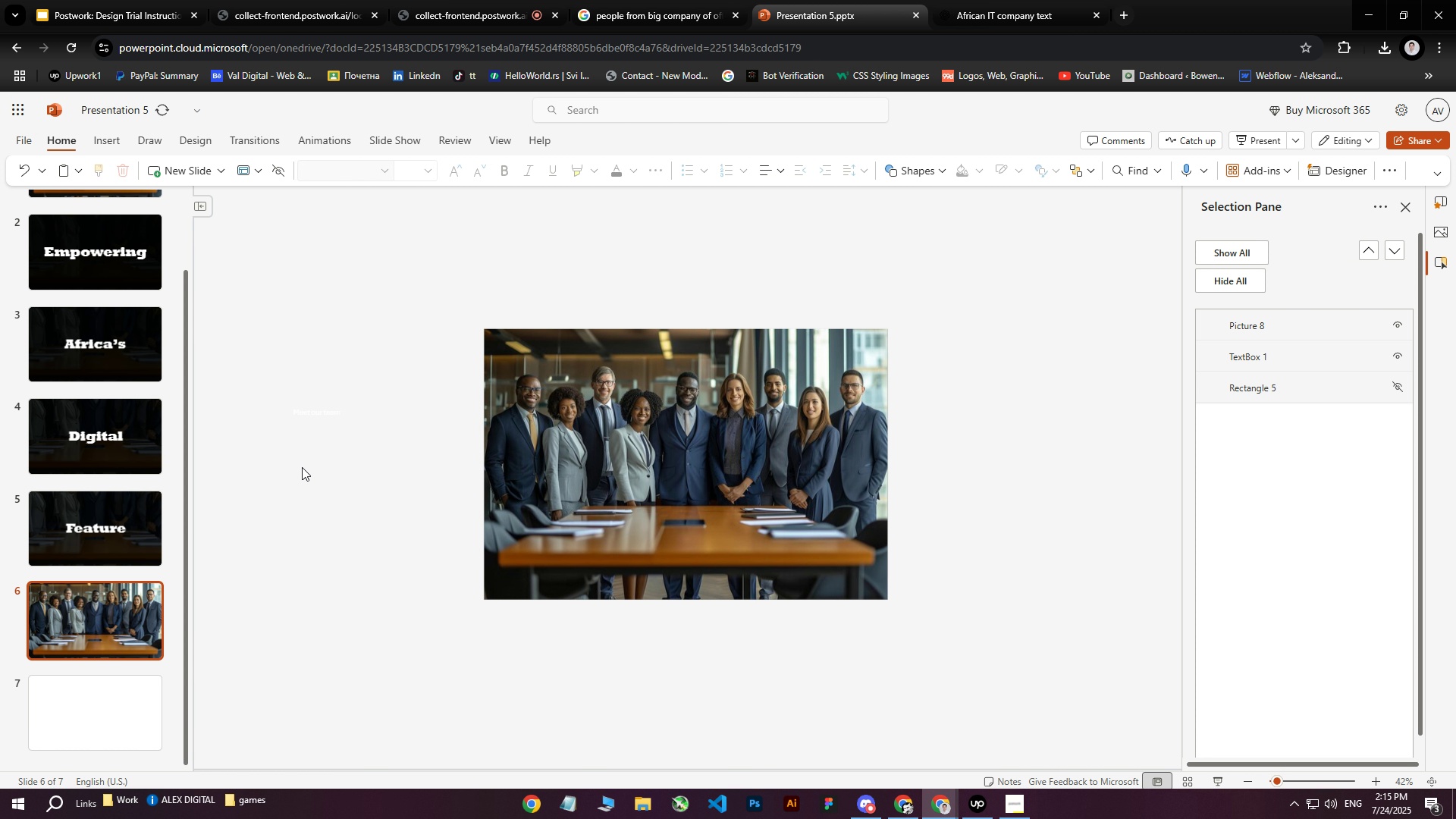 
left_click([312, 466])
 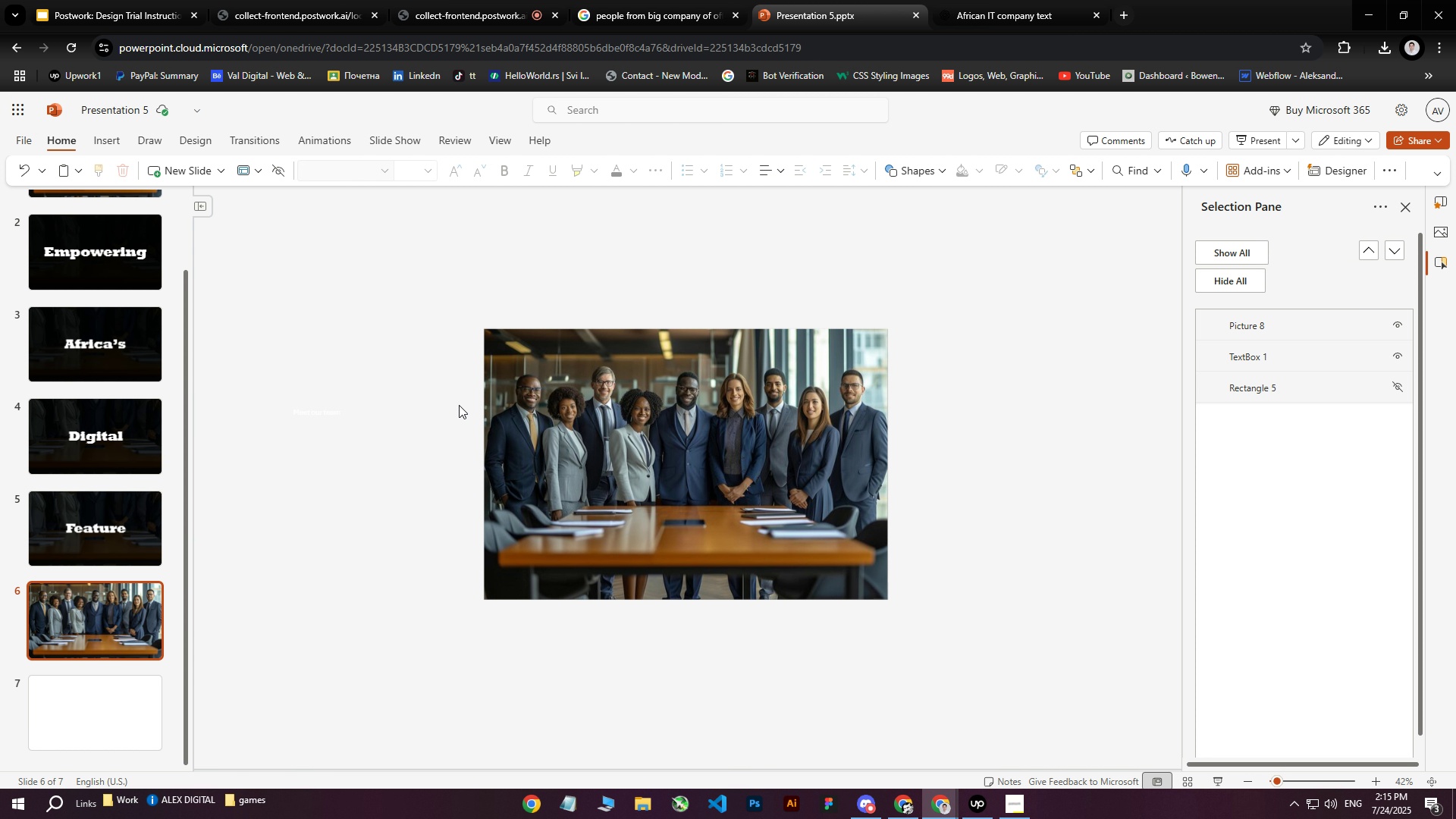 
left_click_drag(start_coordinate=[378, 256], to_coordinate=[981, 644])
 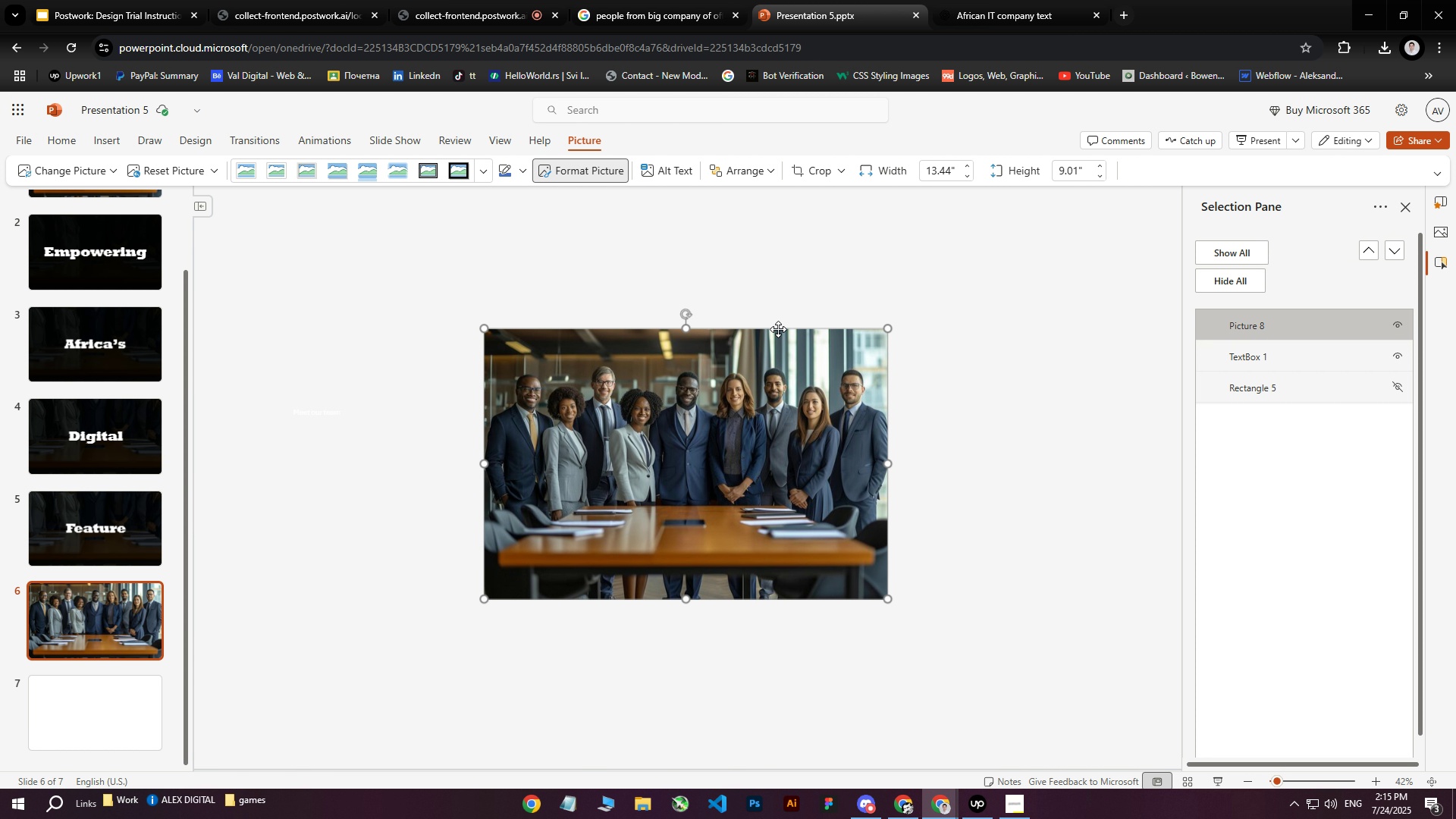 
key(Control+D)
 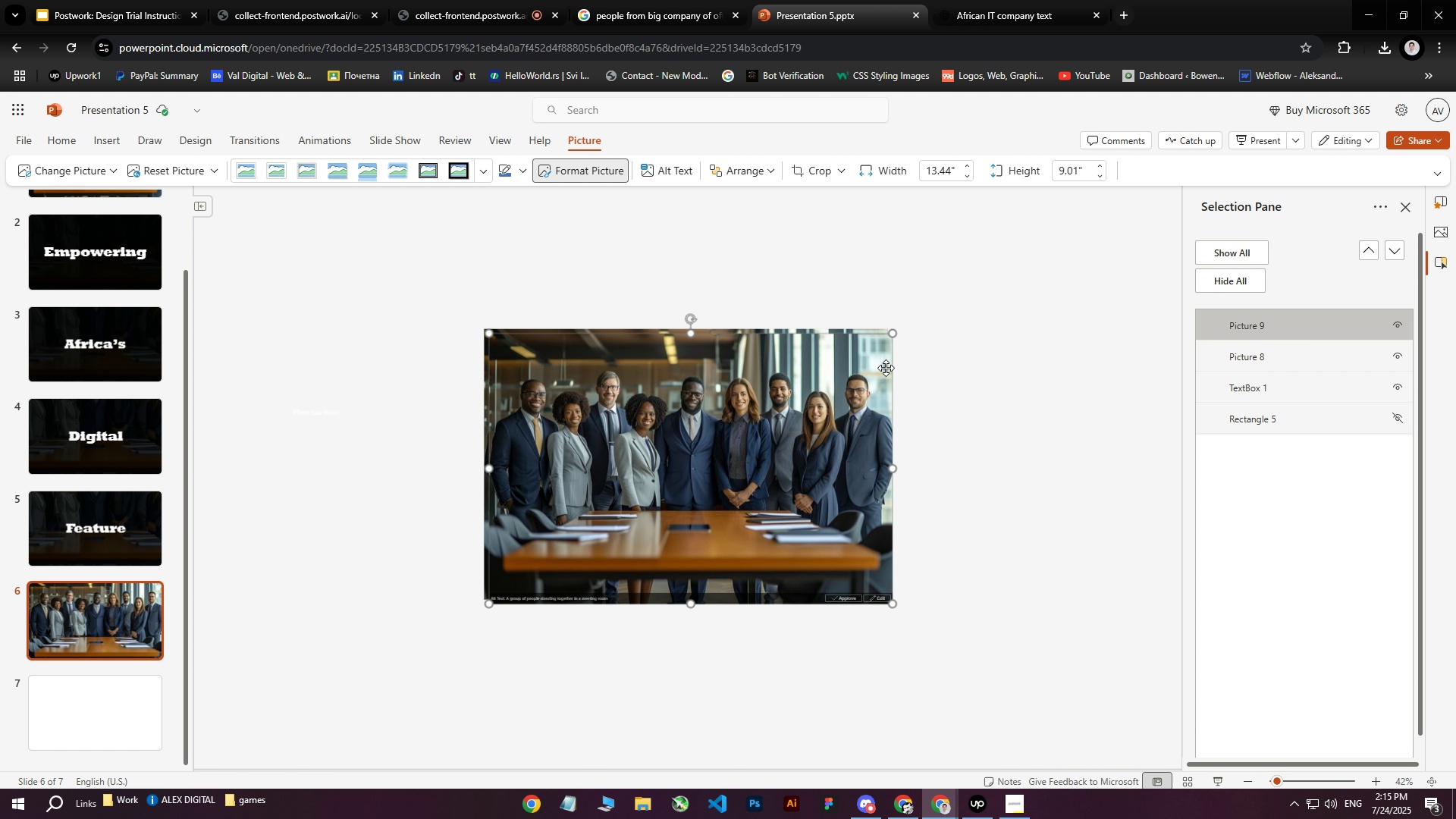 
left_click_drag(start_coordinate=[771, 407], to_coordinate=[767, 403])
 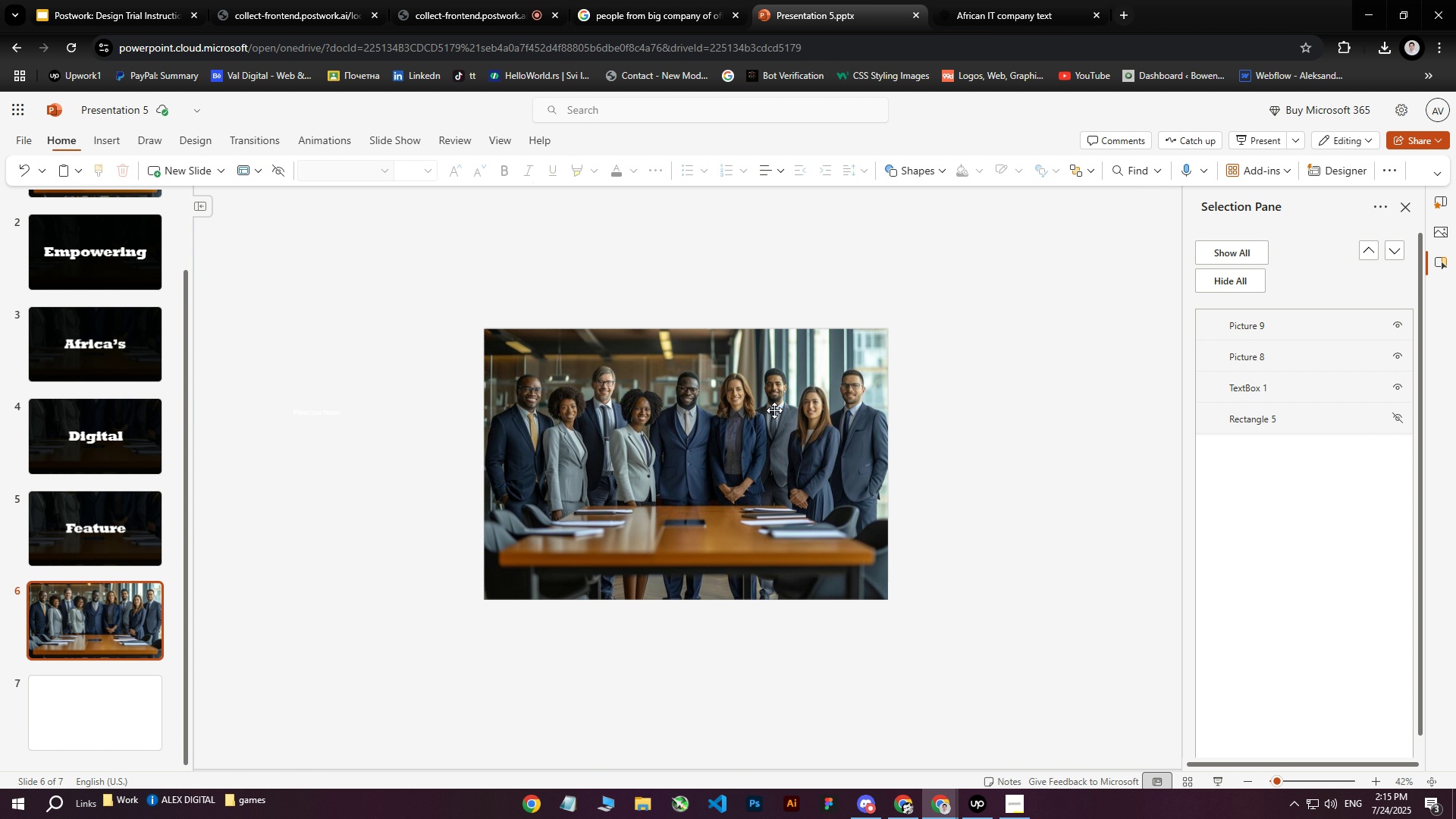 
left_click([959, 411])
 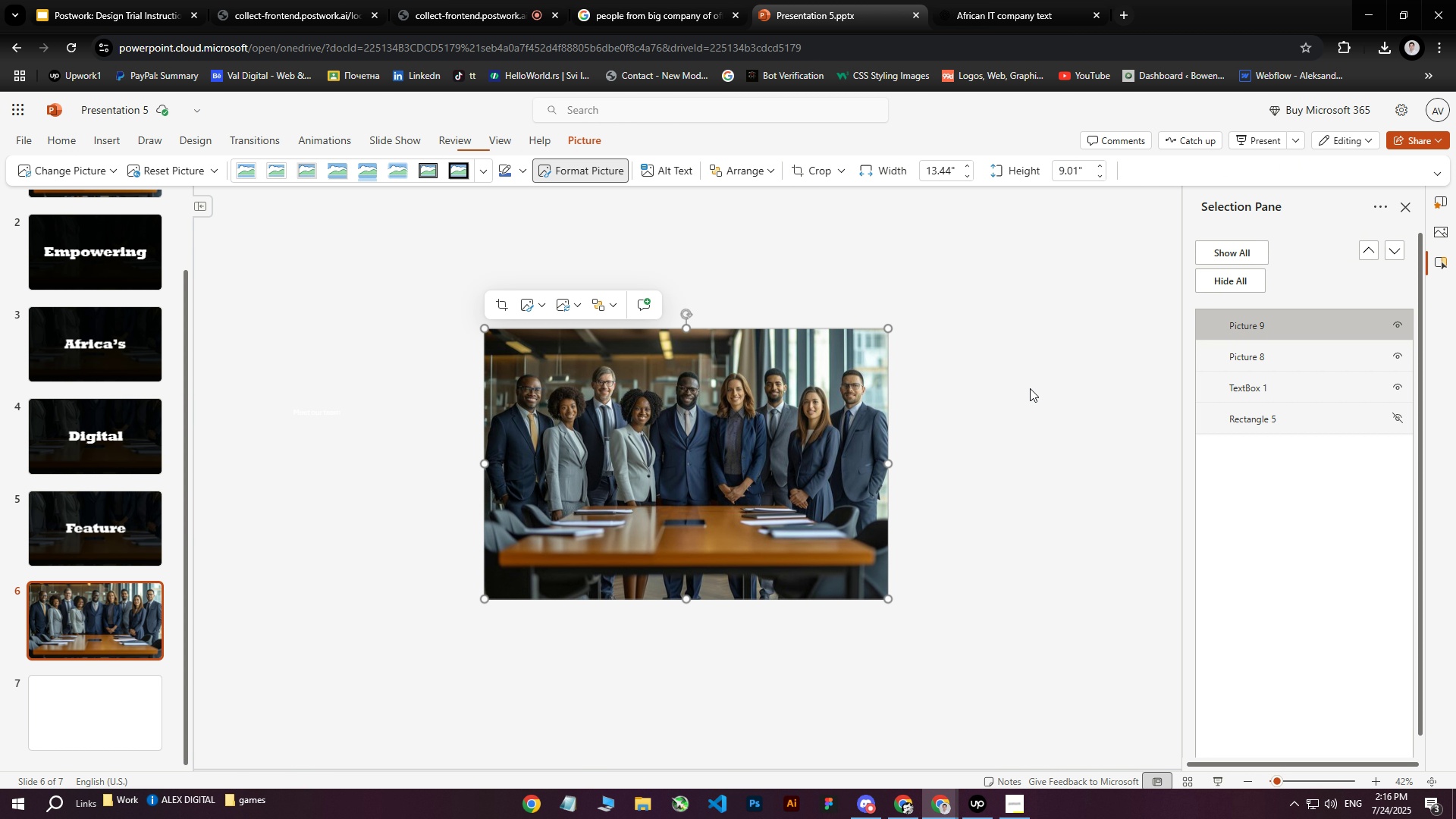 
left_click([734, 406])
 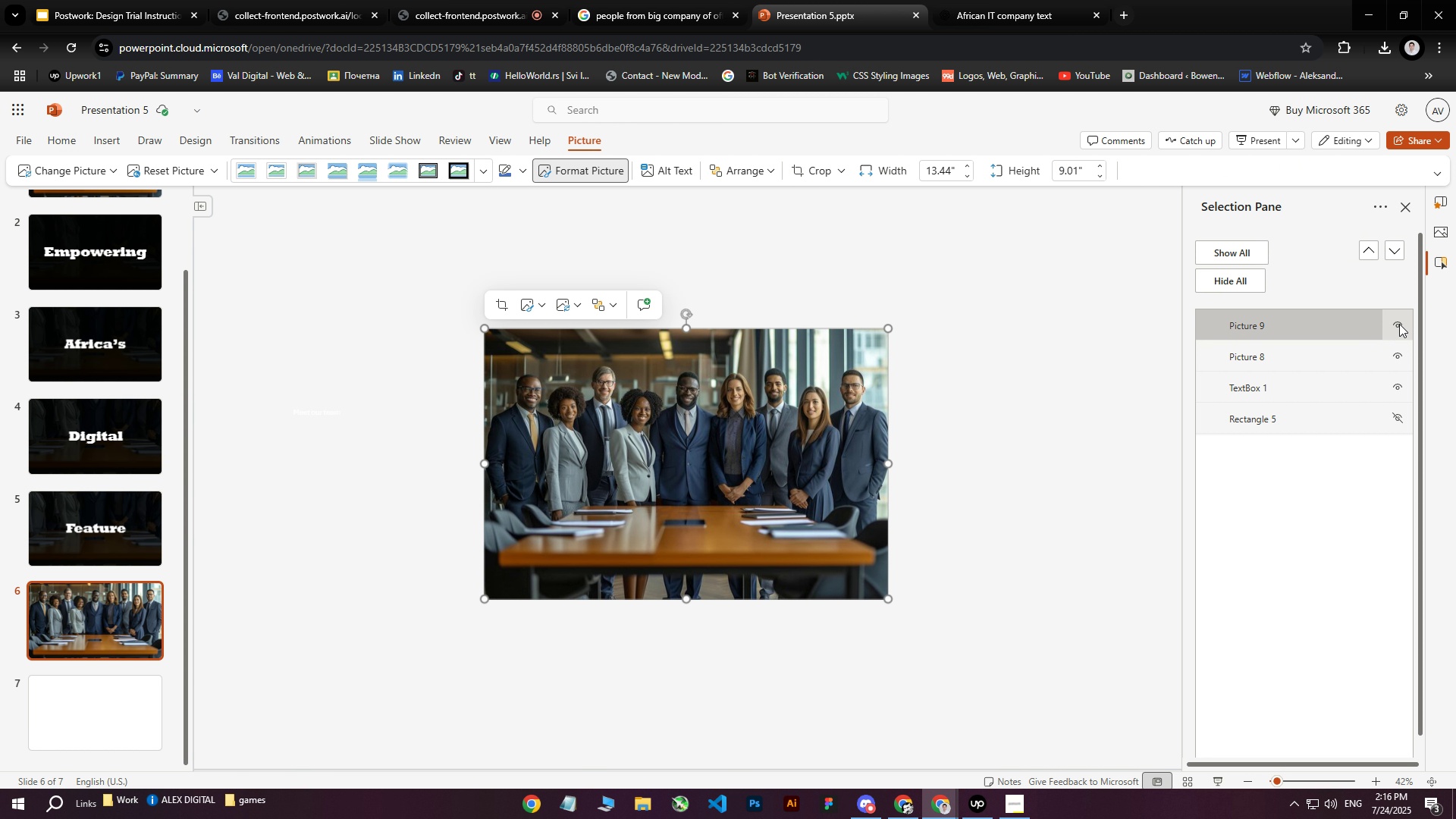 
left_click([1399, 324])
 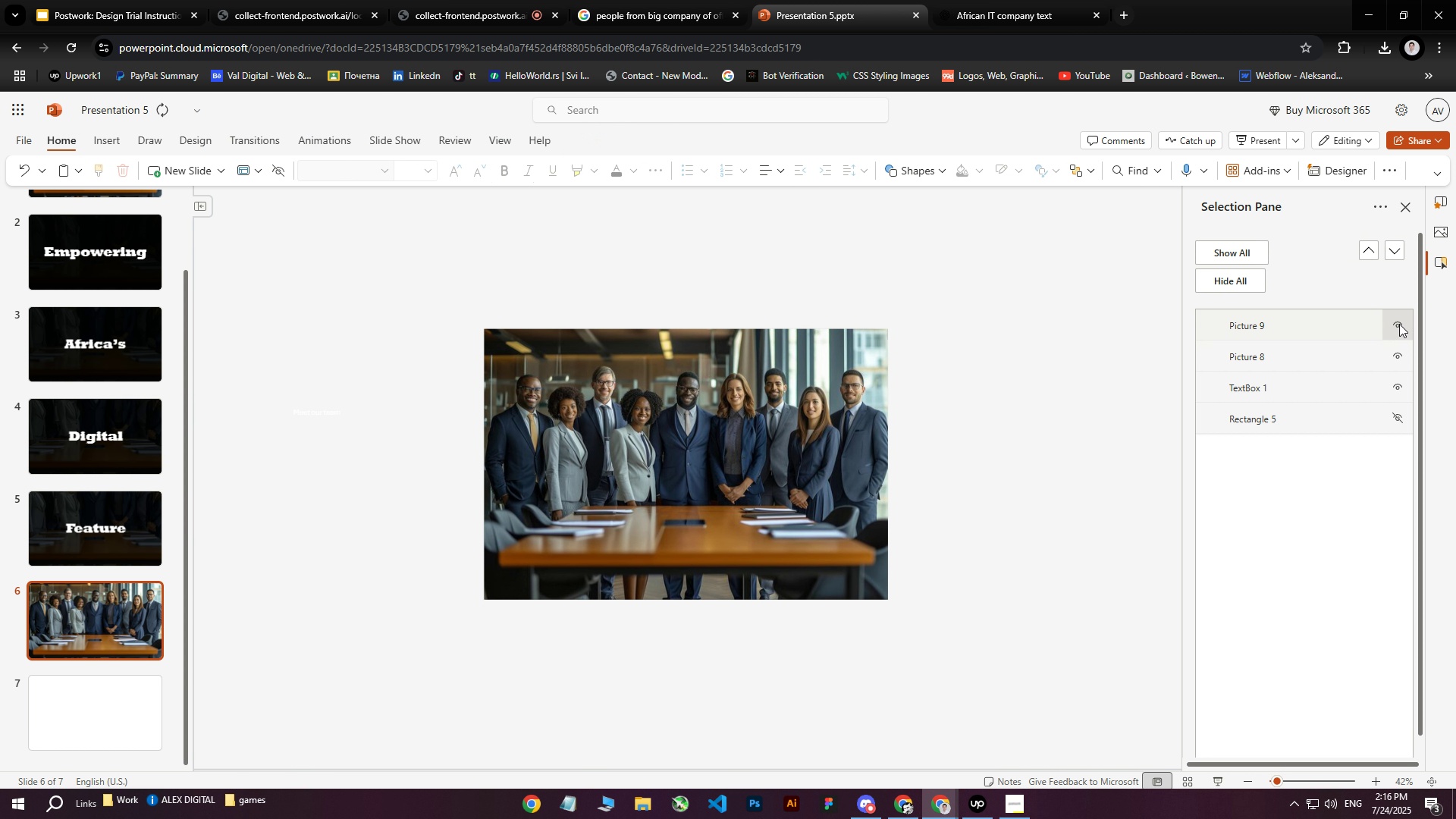 
double_click([1399, 324])
 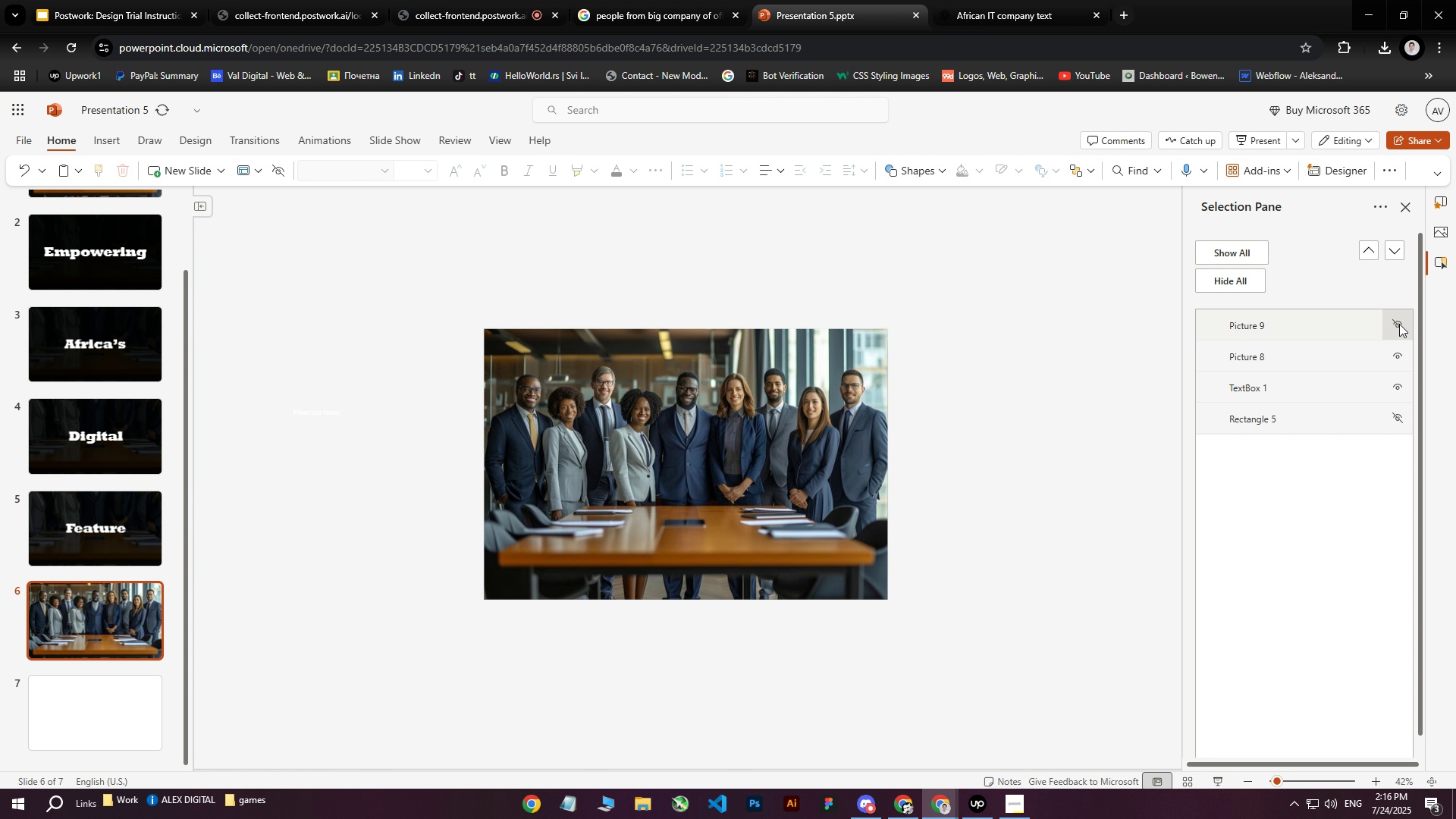 
left_click([1399, 324])
 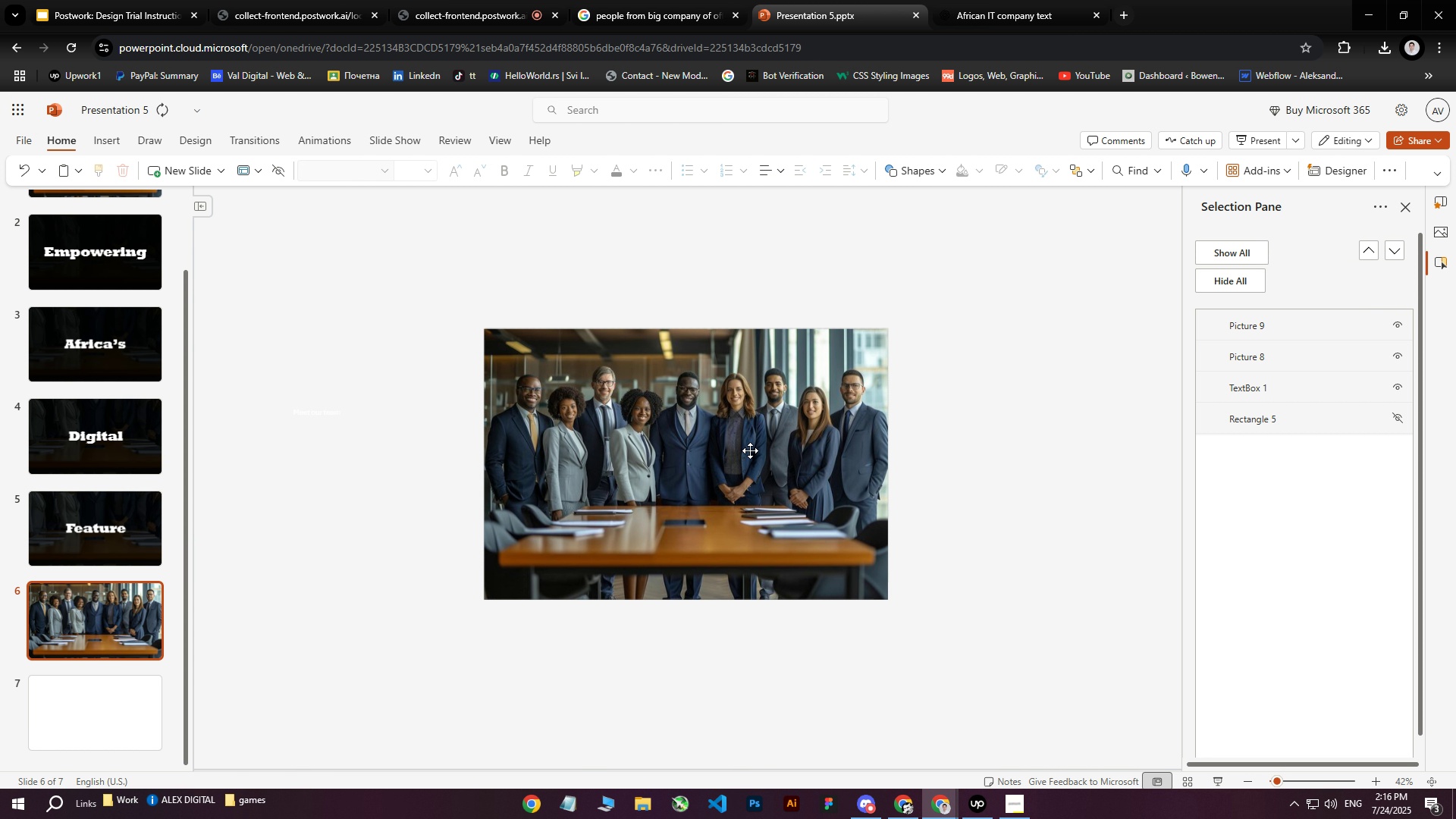 
hold_key(key=ControlLeft, duration=1.52)
scroll: coordinate [896, 439], scroll_direction: up, amount: 29.0
 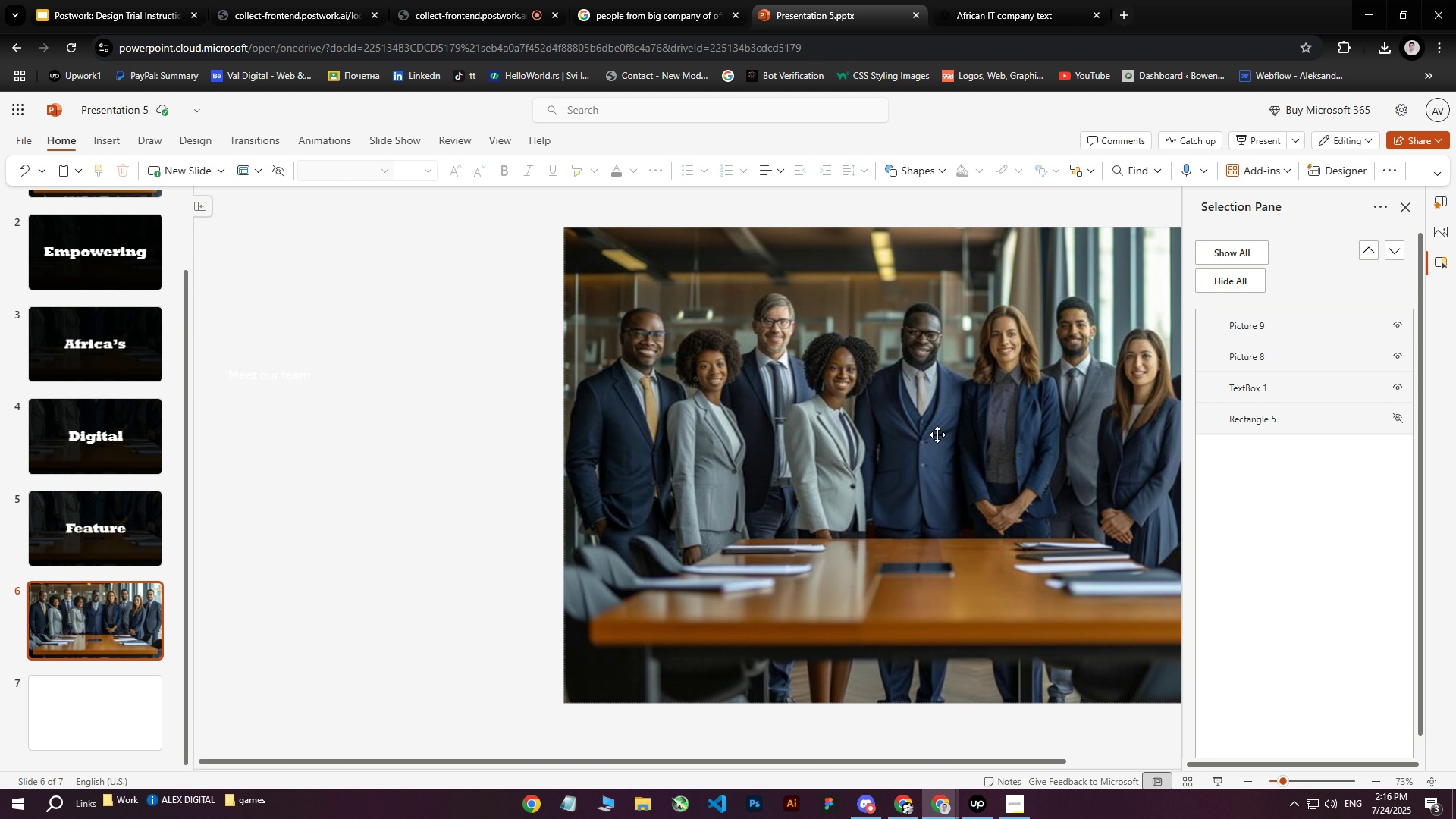 
key(Control+ControlLeft)
 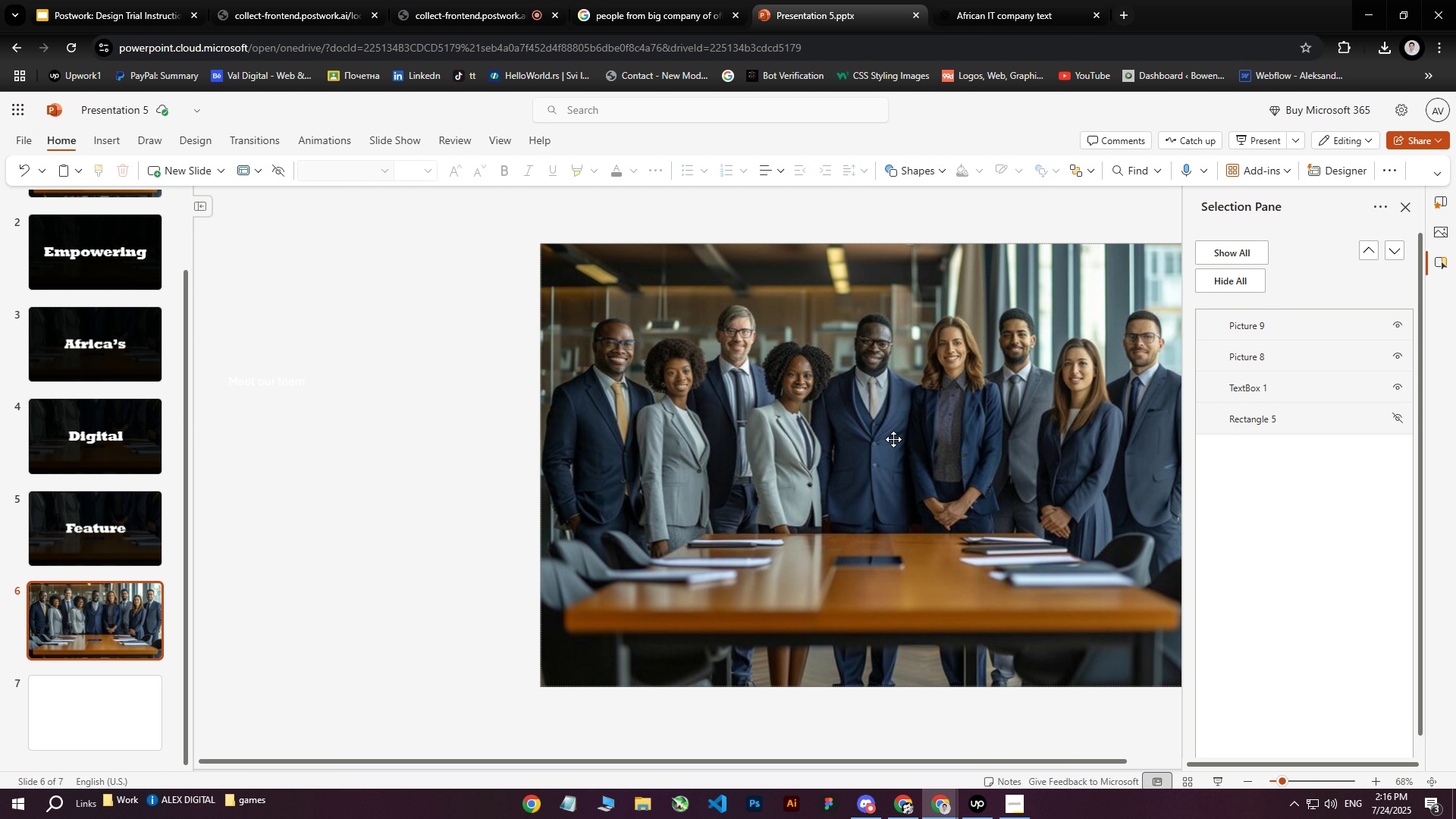 
key(Control+ControlLeft)
 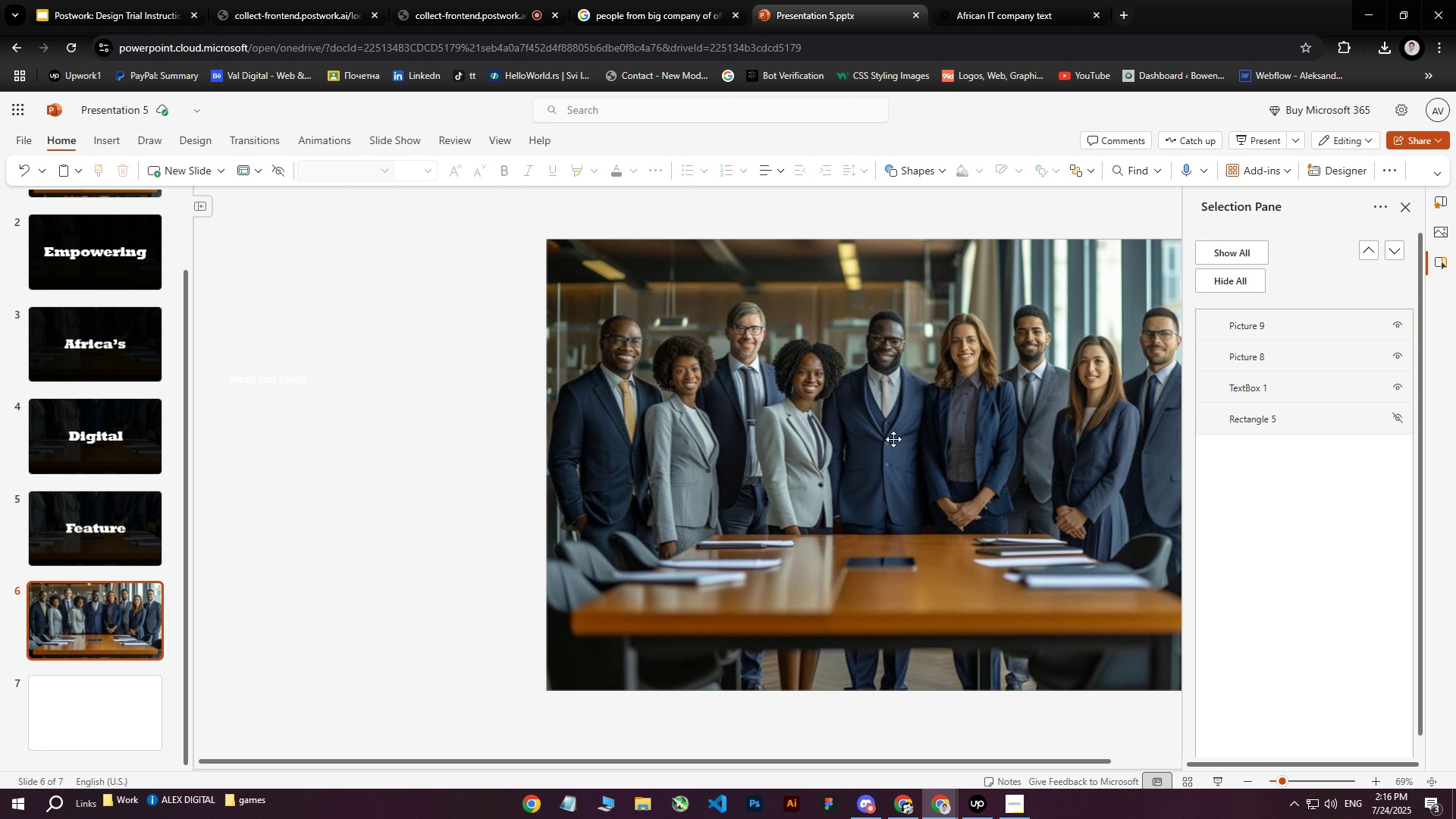 
key(Control+ControlLeft)
 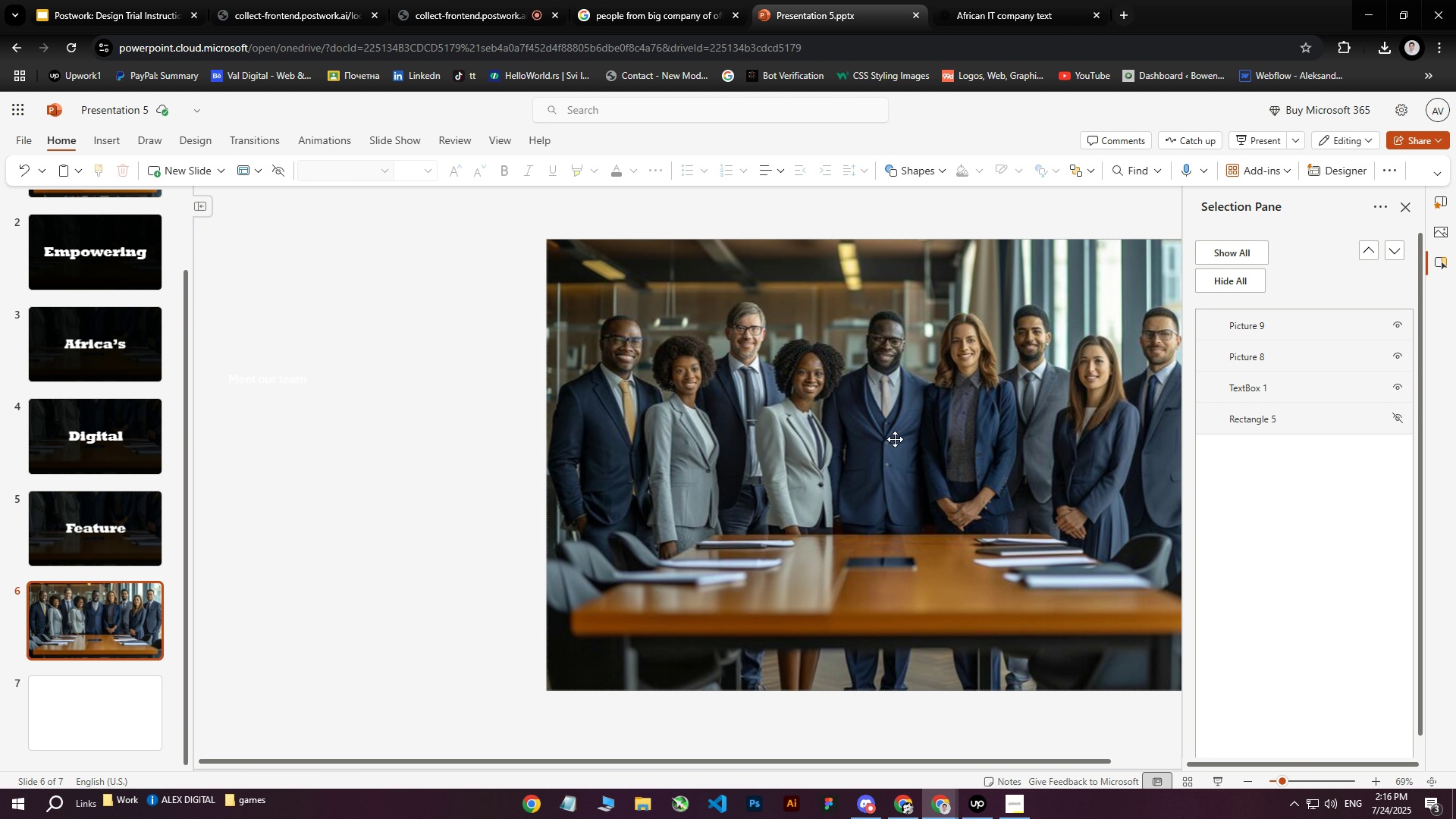 
key(Control+ControlLeft)
 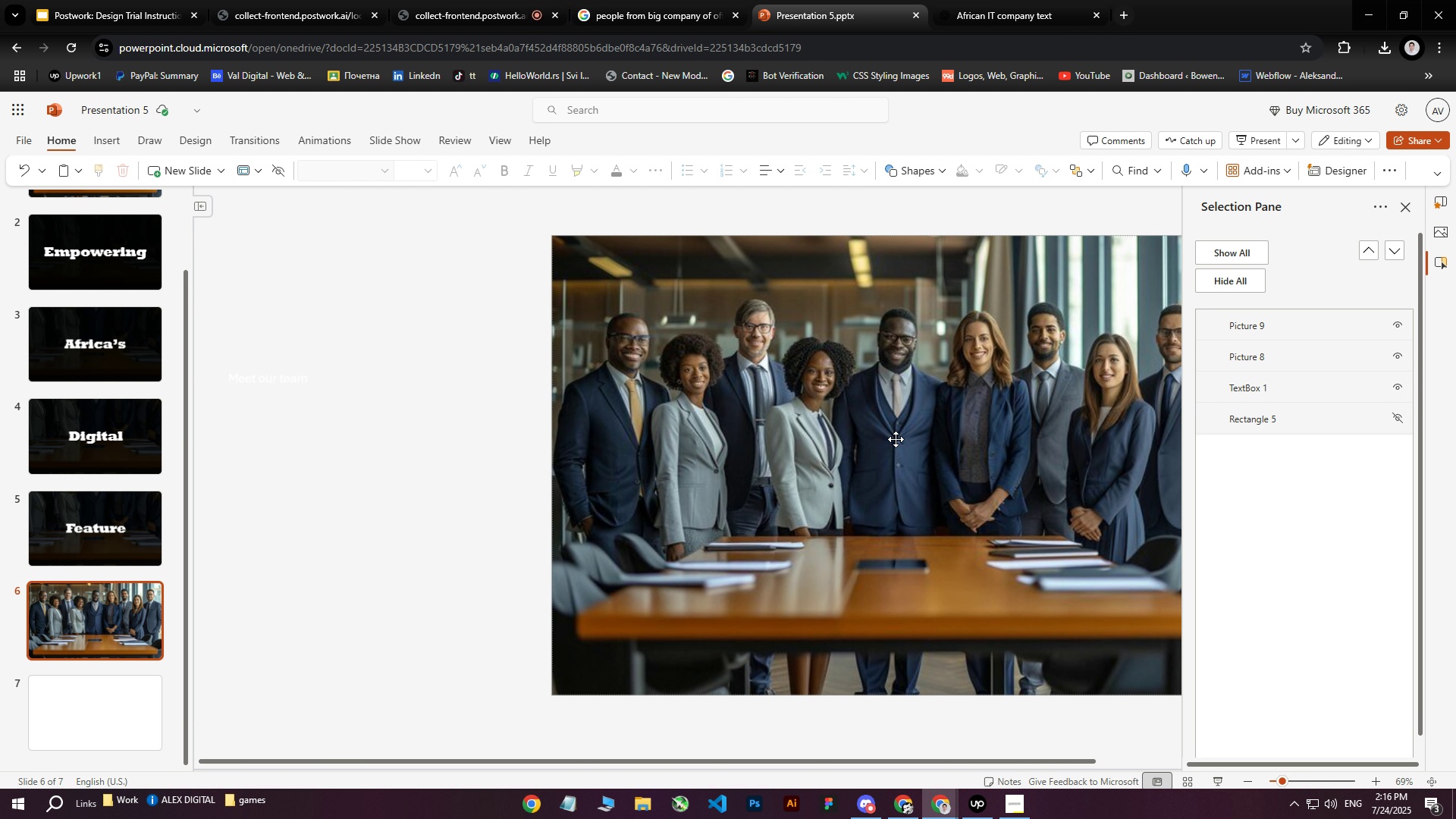 
key(Control+ControlLeft)
 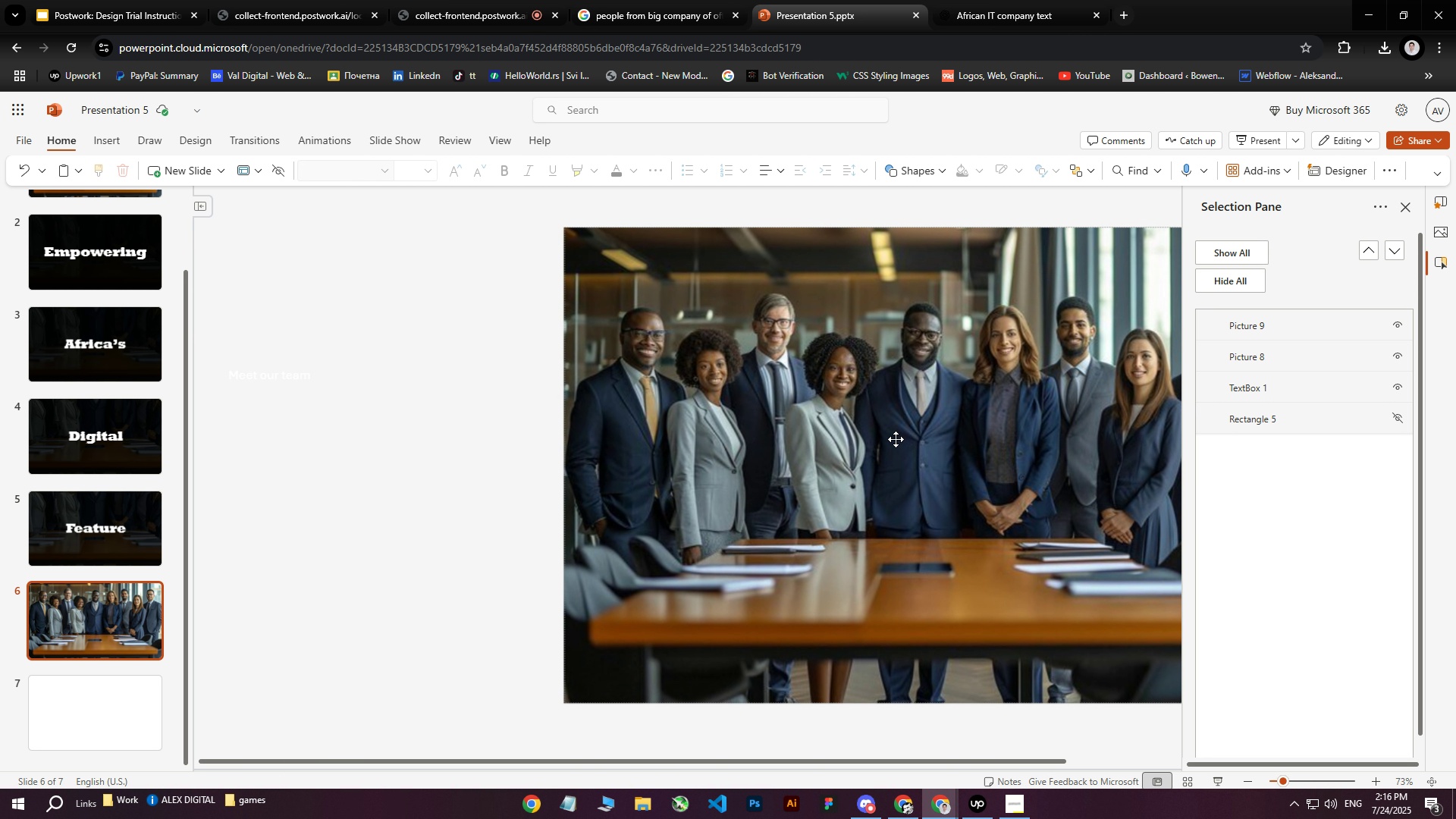 
key(Control+ControlLeft)
 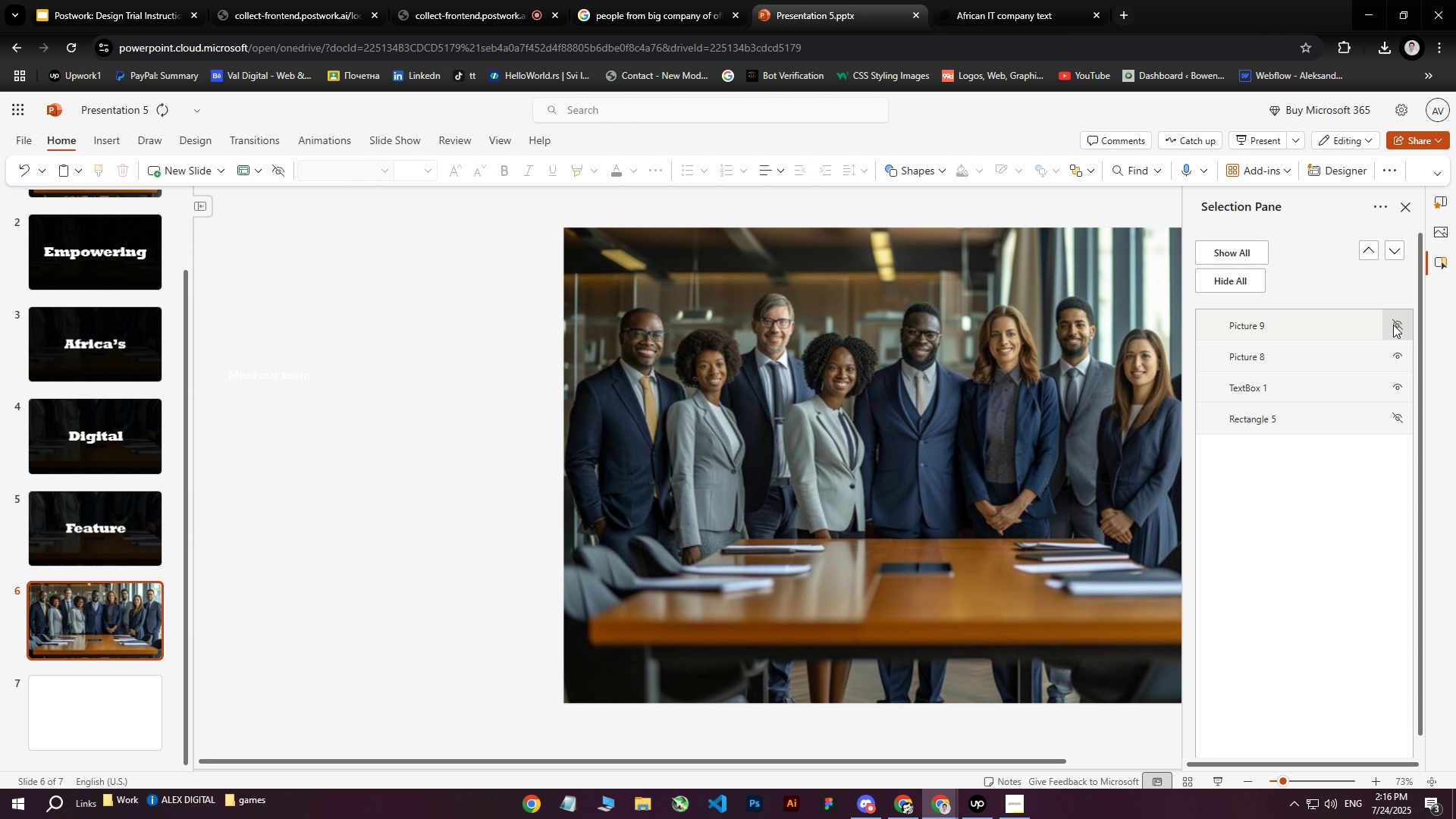 
left_click([1393, 325])
 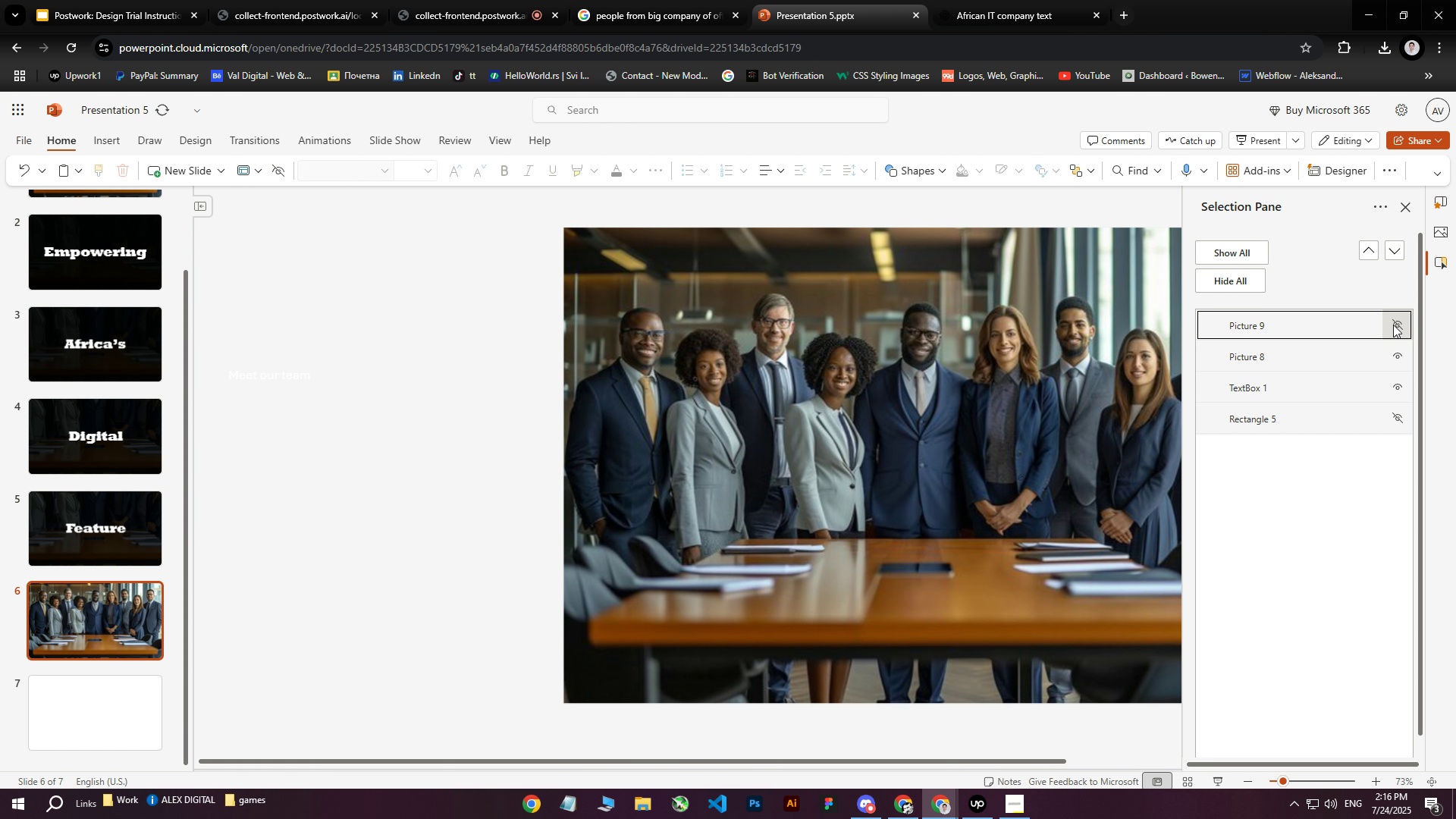 
left_click([1393, 325])
 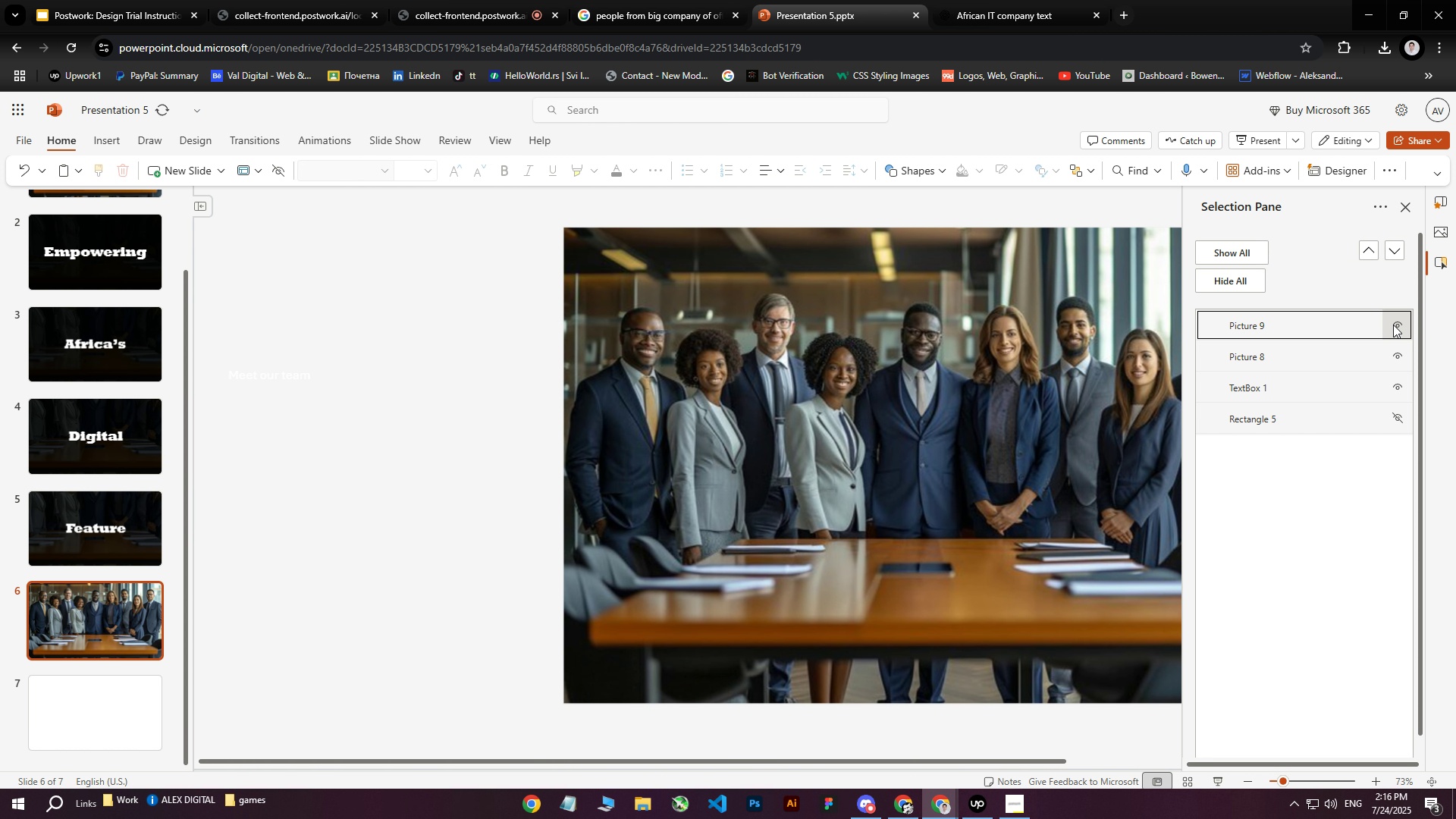 
left_click([1393, 325])
 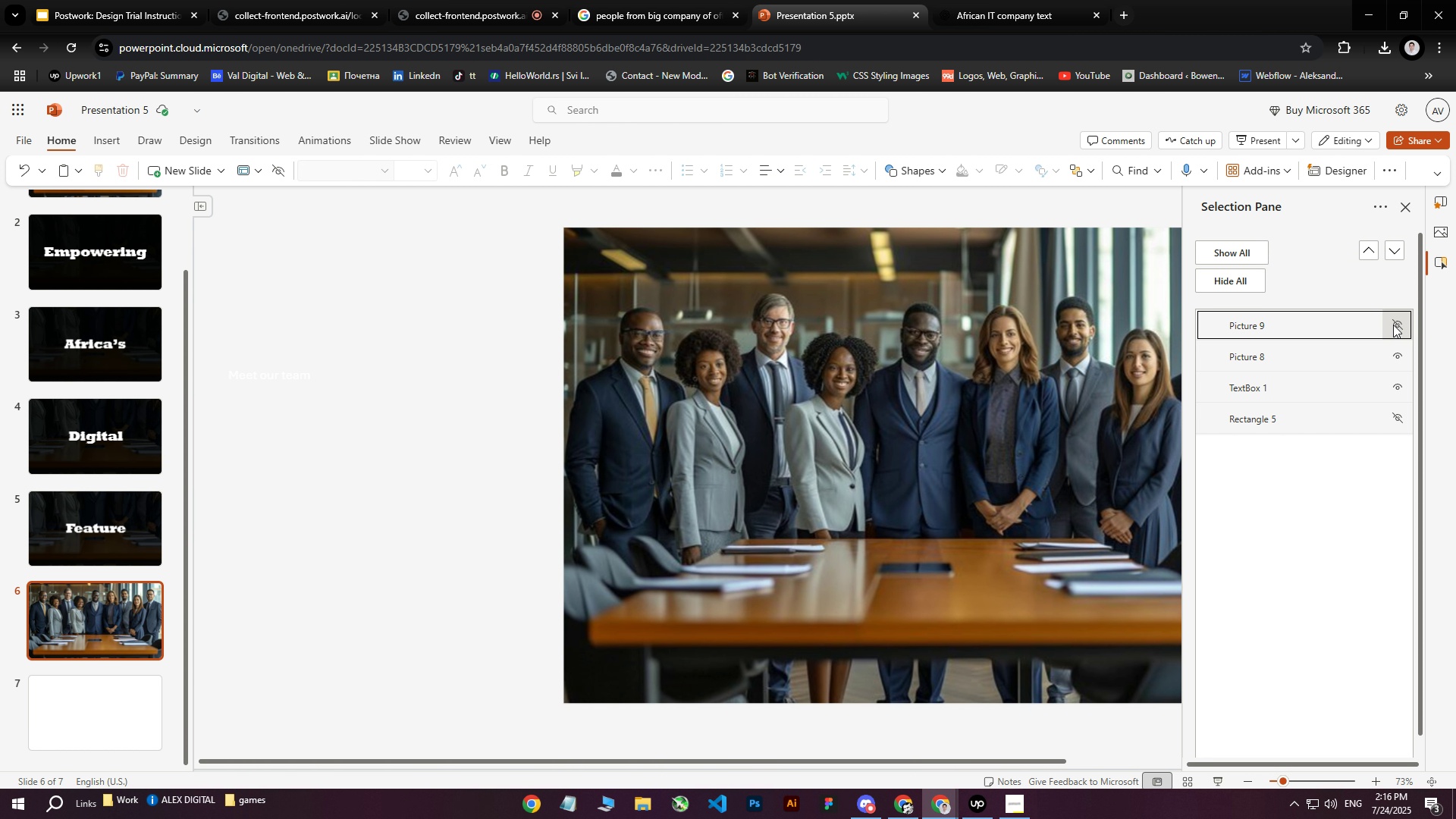 
left_click([1393, 325])
 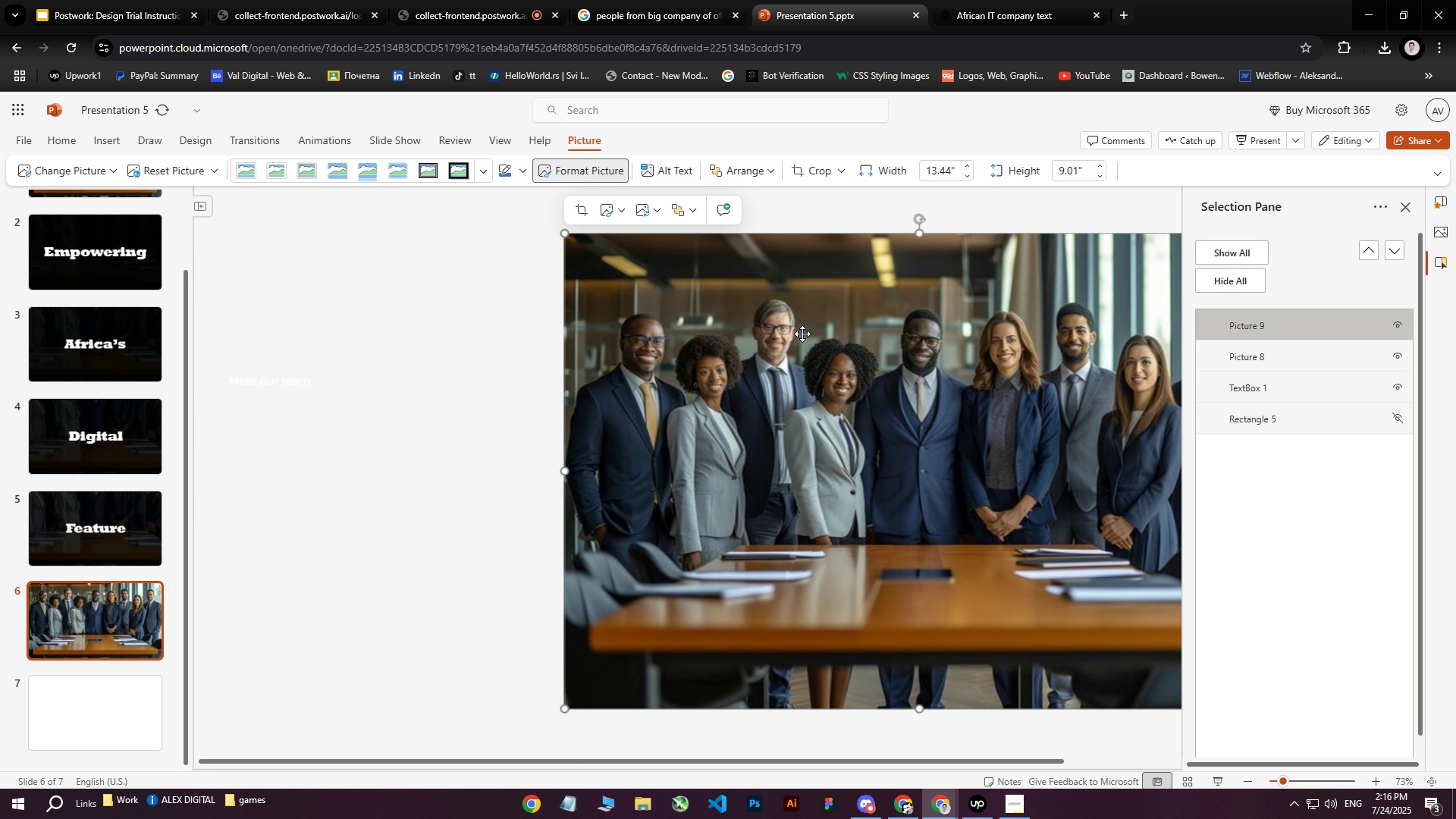 
left_click([1393, 325])
 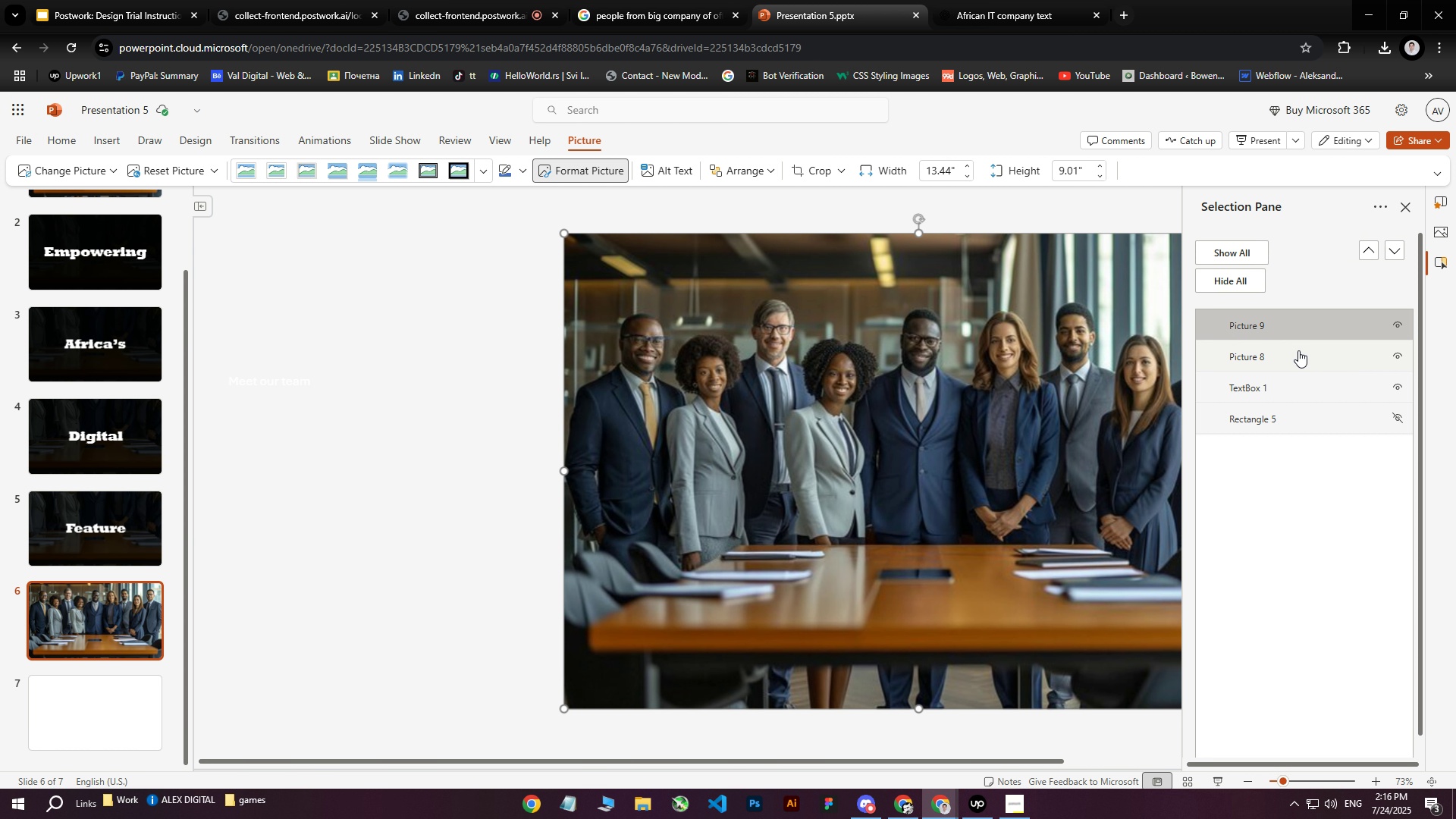 
left_click([1393, 325])
 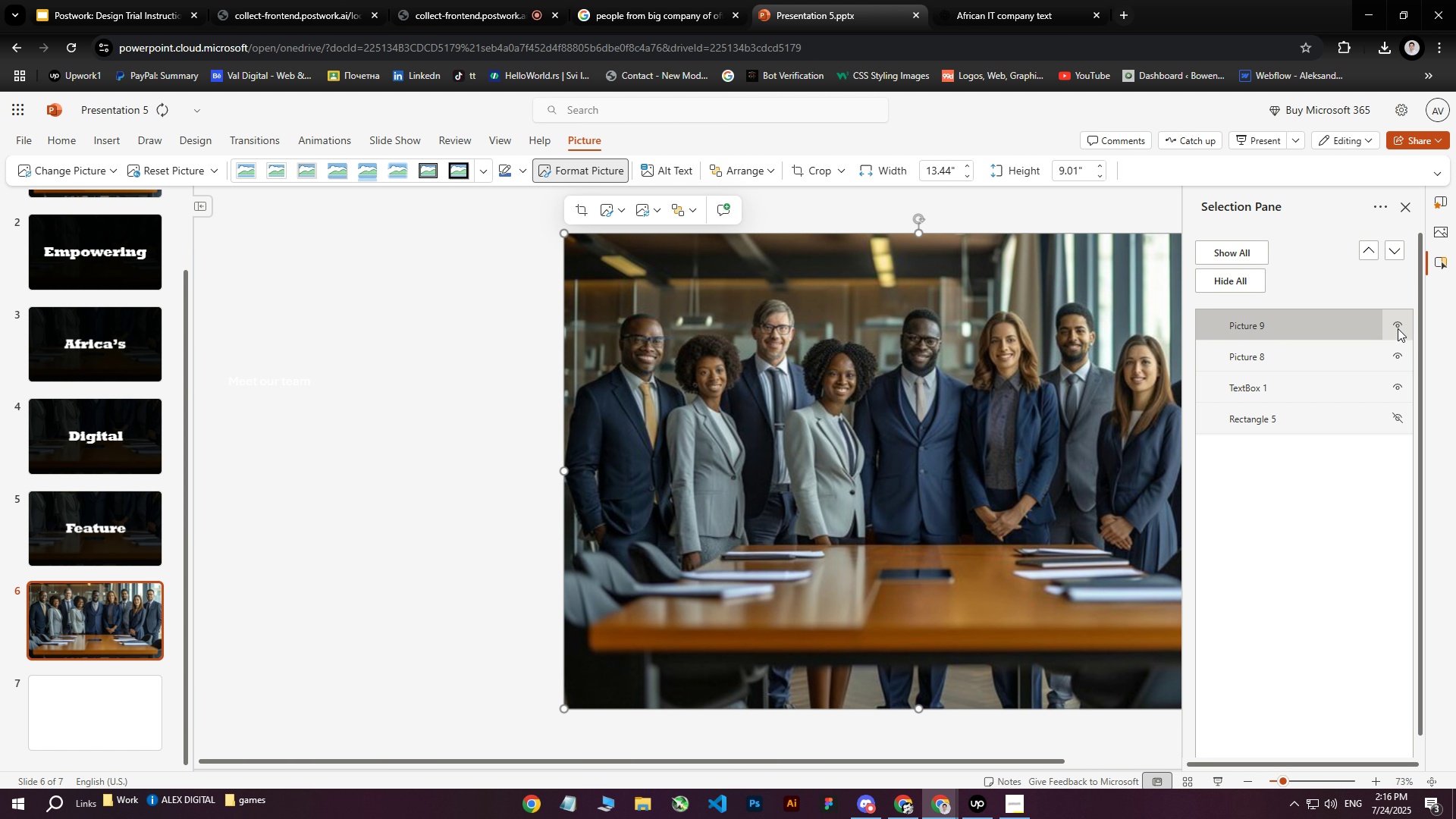 
left_click([802, 334])
 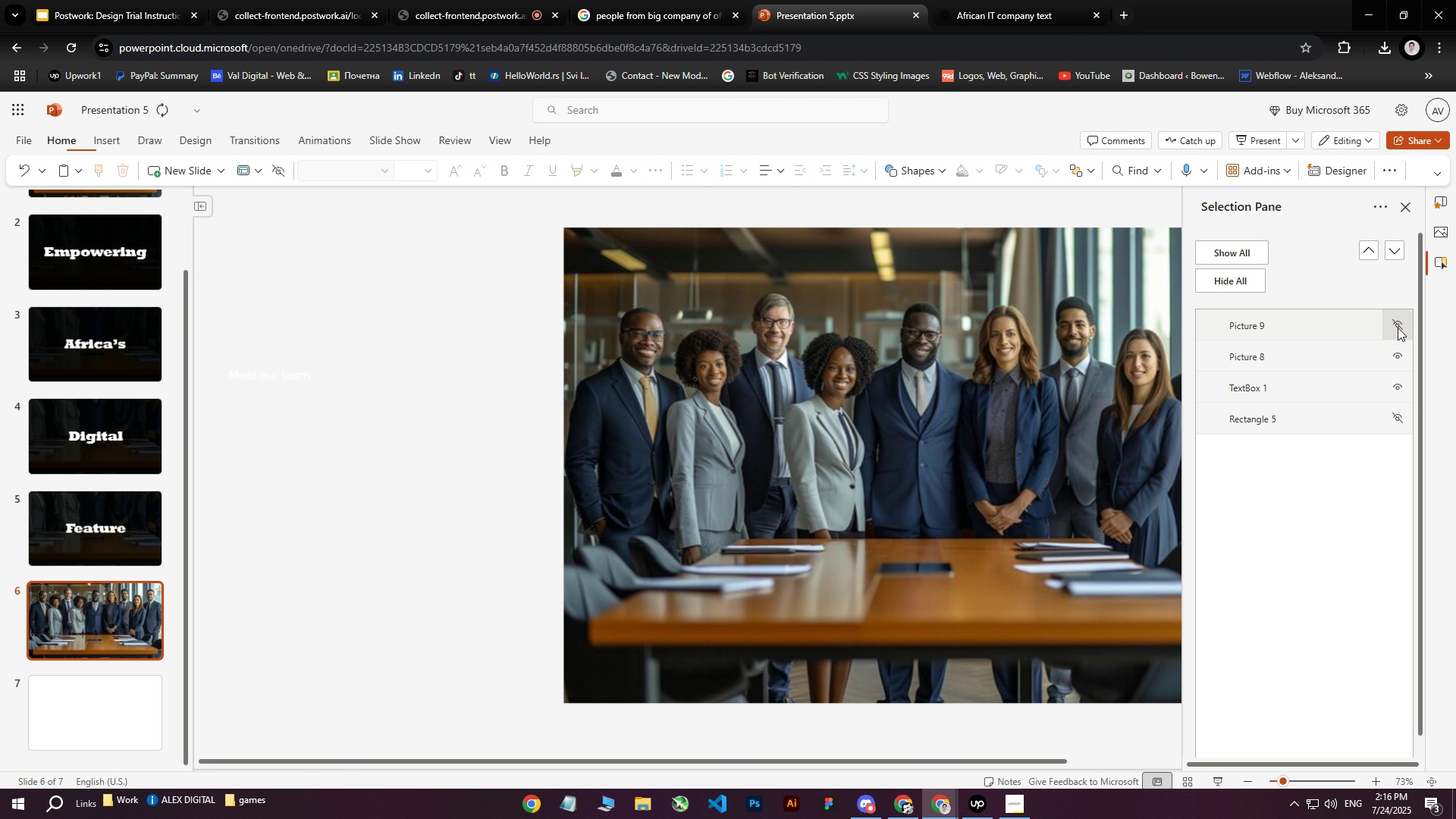 
key(ArrowLeft)
 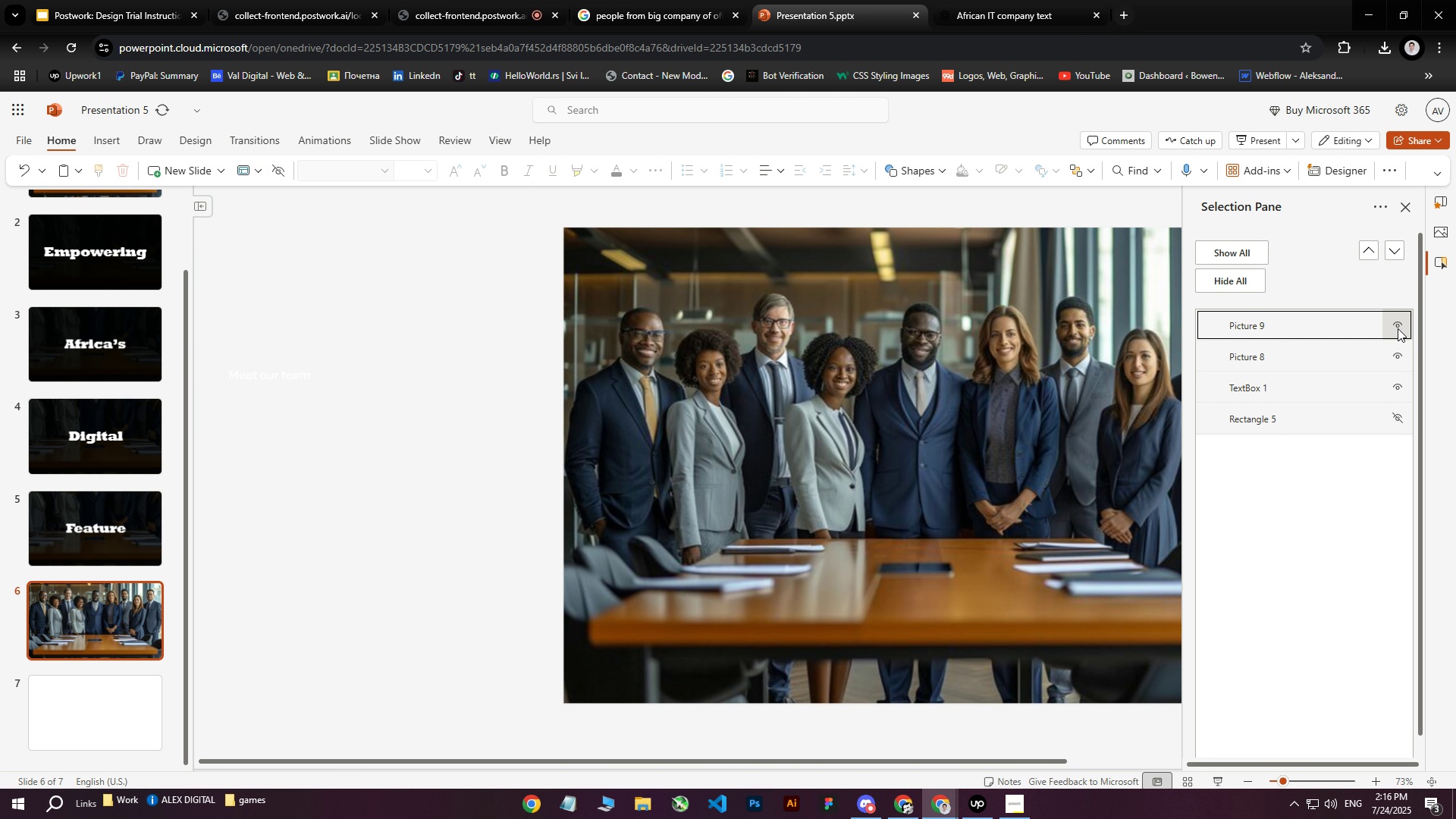 
left_click([1398, 328])
 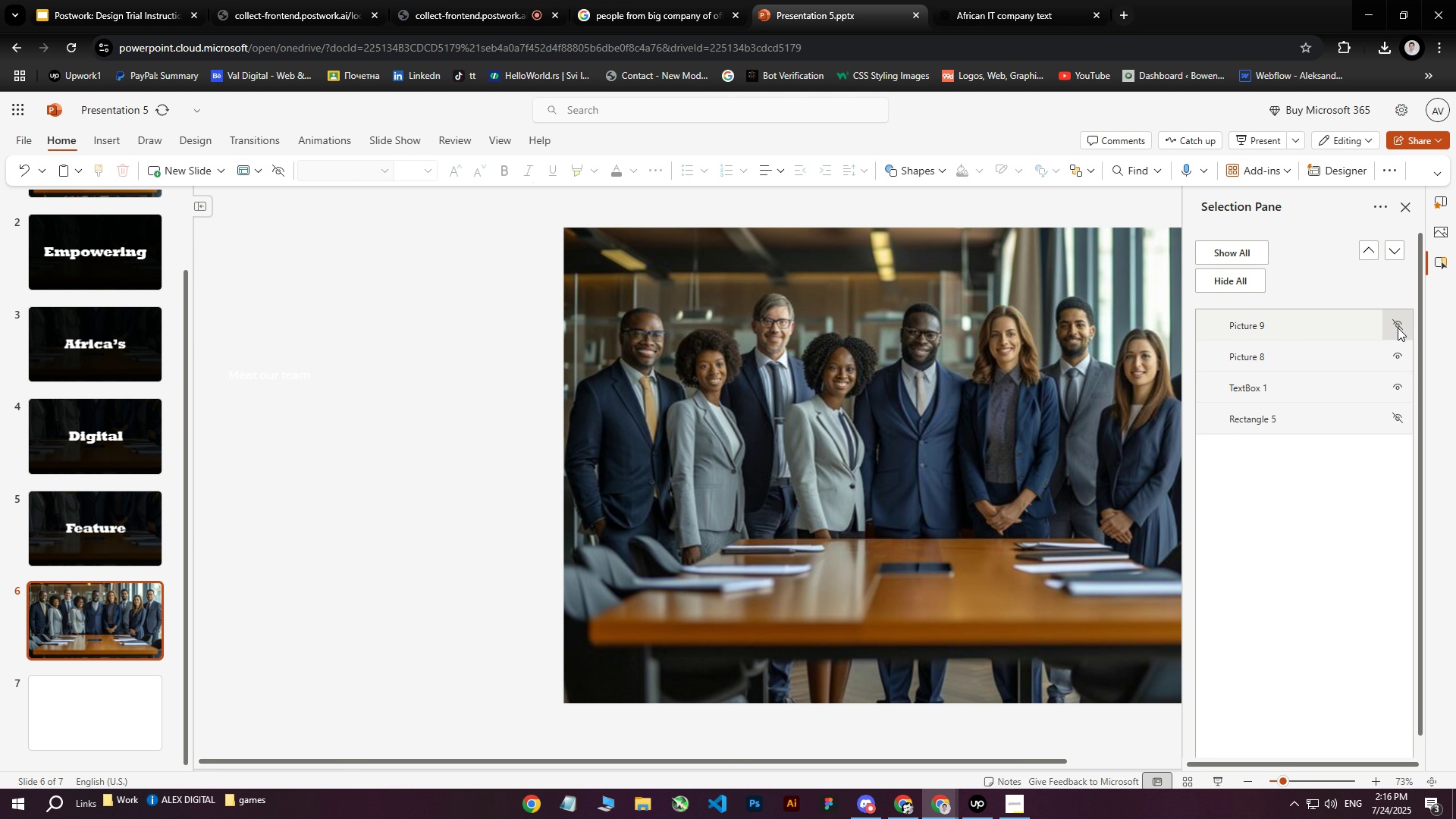 
left_click([1398, 328])
 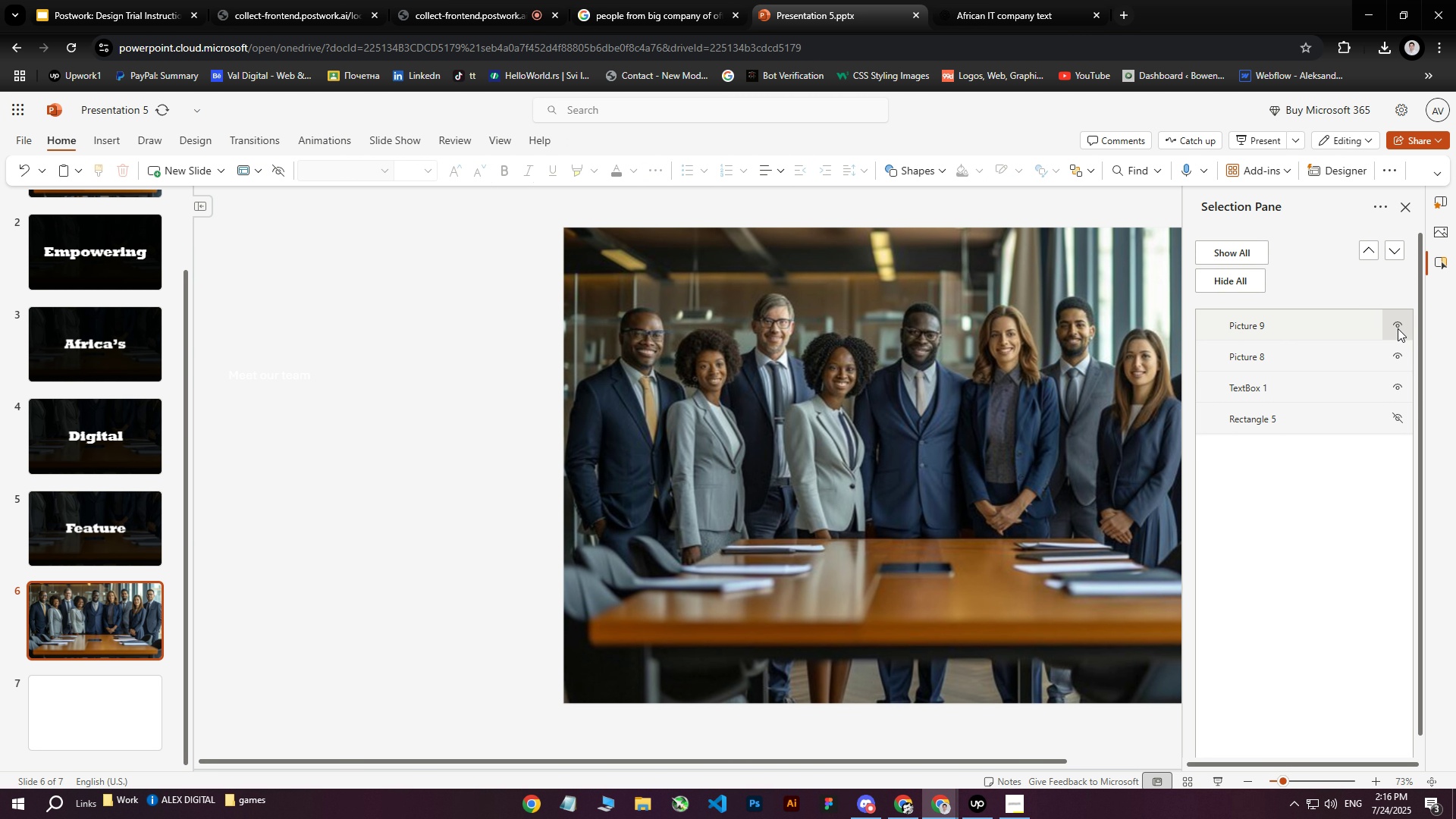 
left_click([1398, 328])
 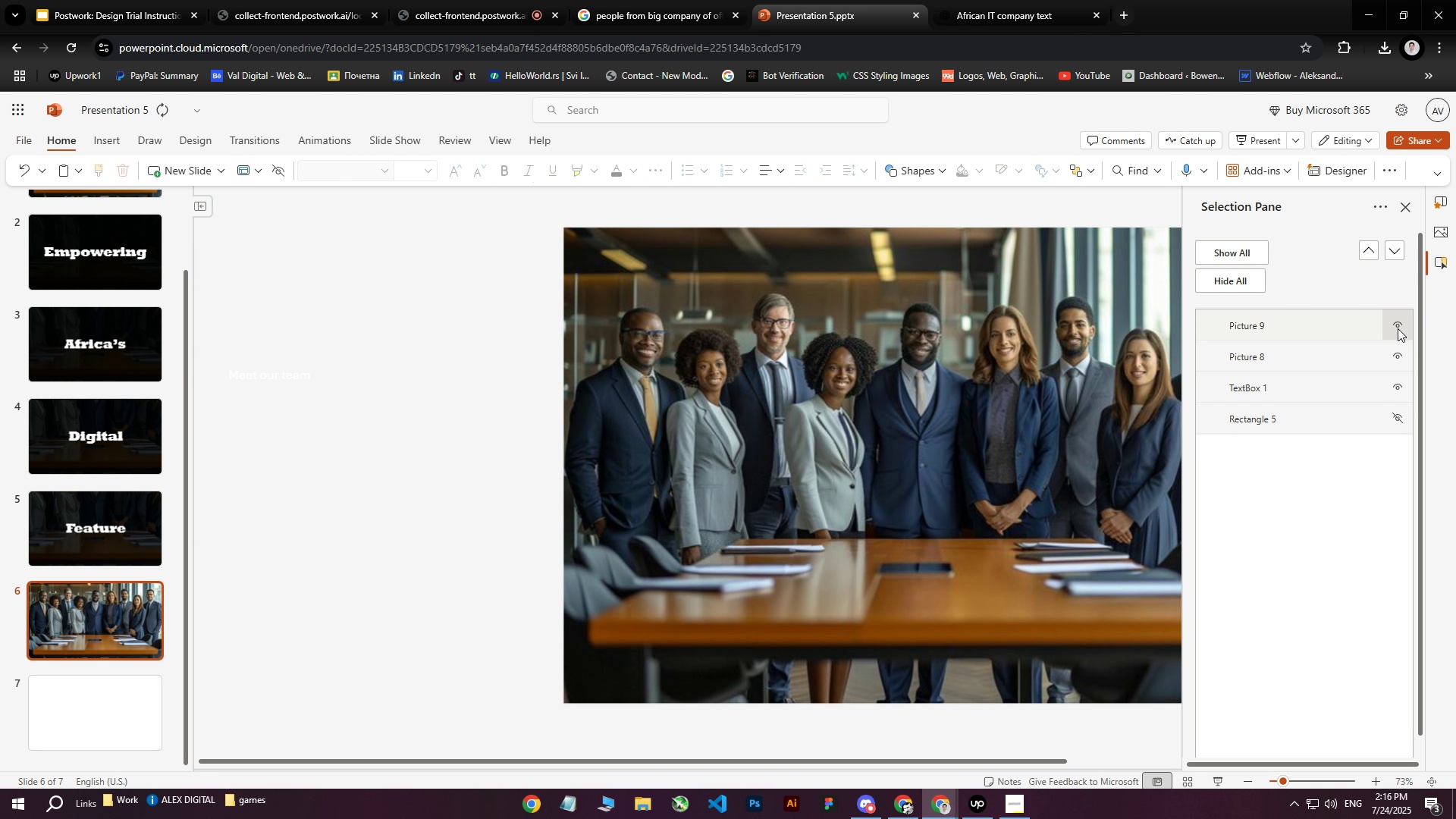 
double_click([1398, 328])
 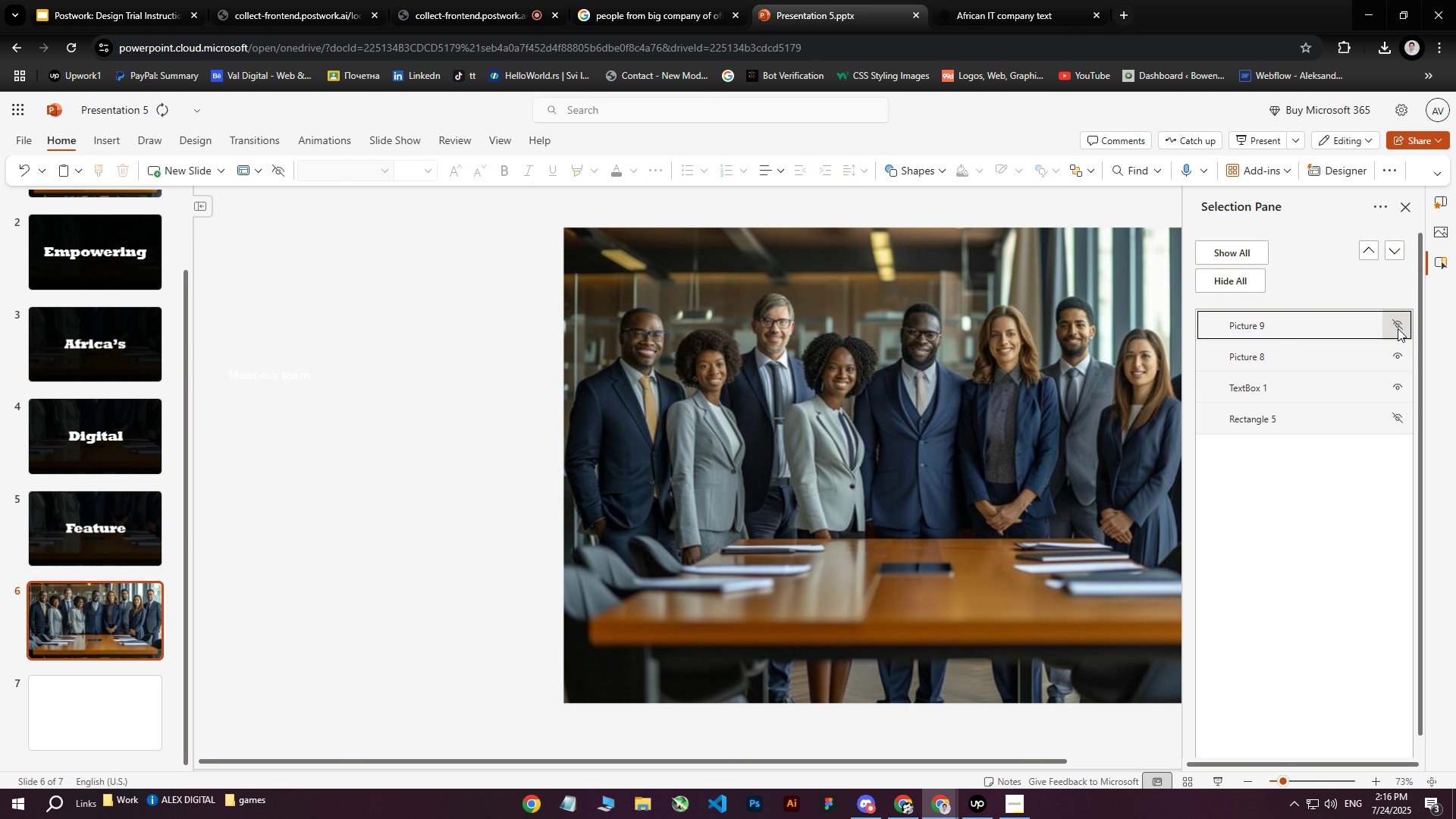 
triple_click([1398, 328])
 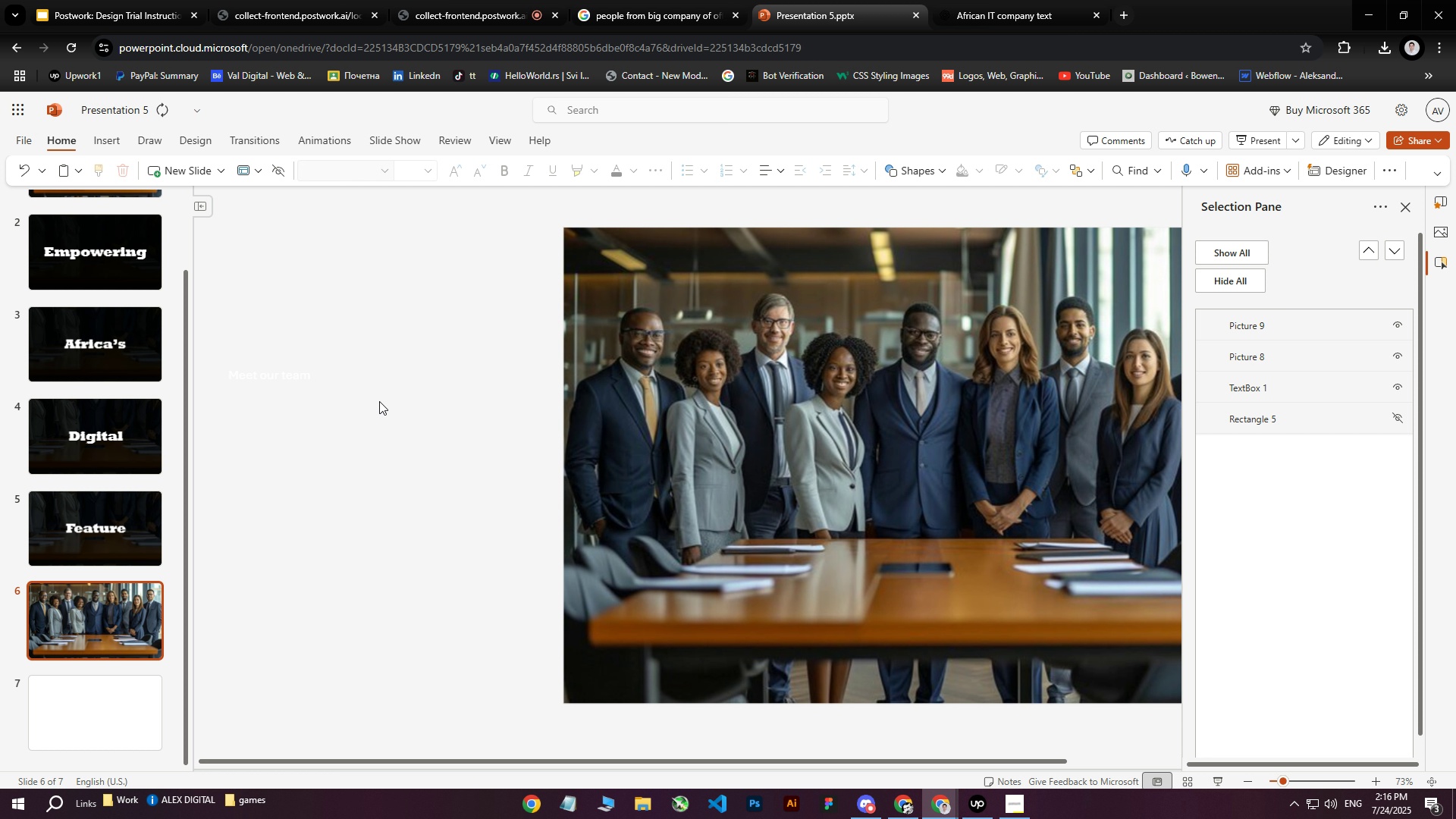 
left_click([391, 397])
 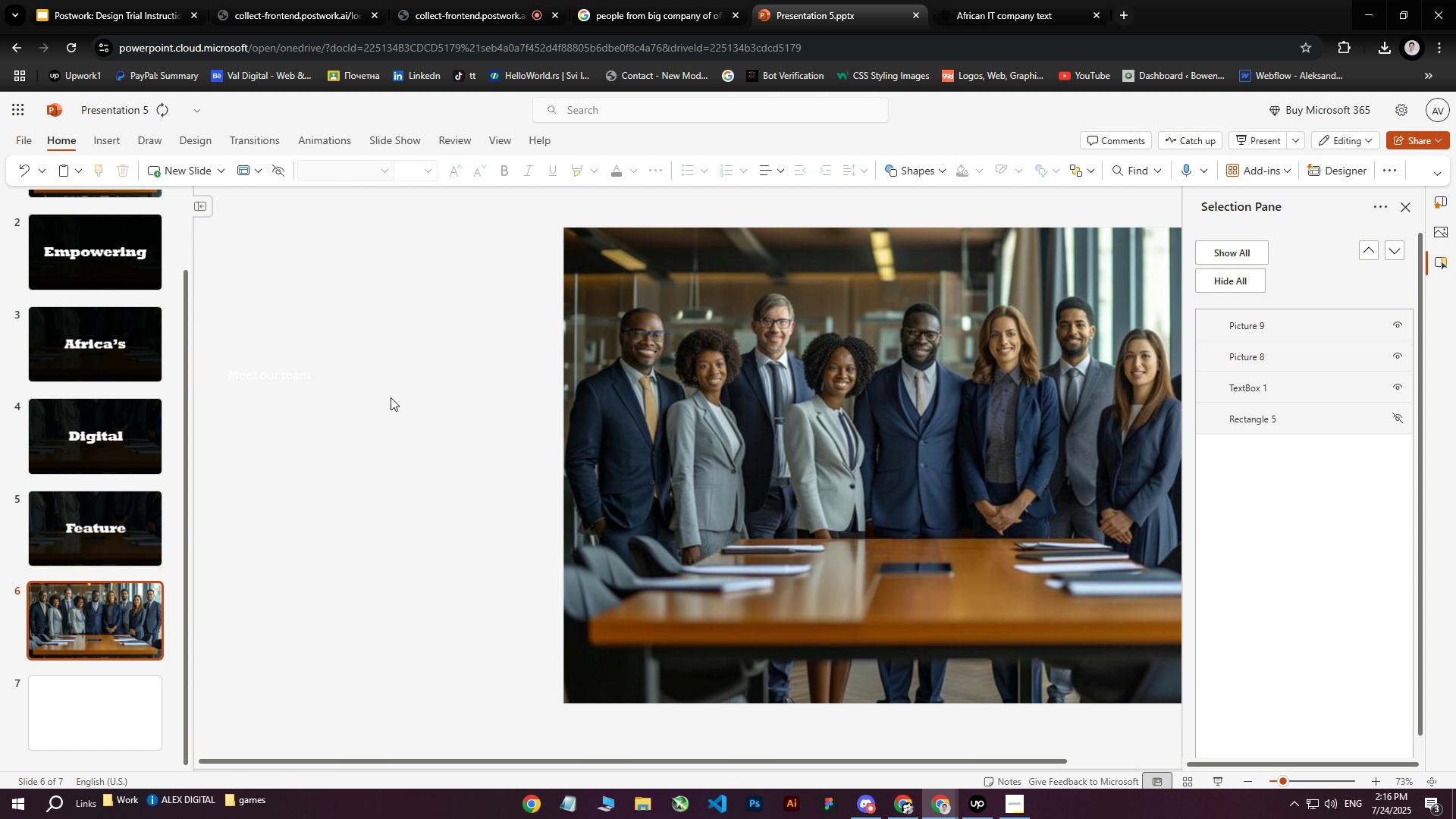 
hold_key(key=ControlLeft, duration=1.39)
scroll: coordinate [424, 465], scroll_direction: down, amount: 30.0
 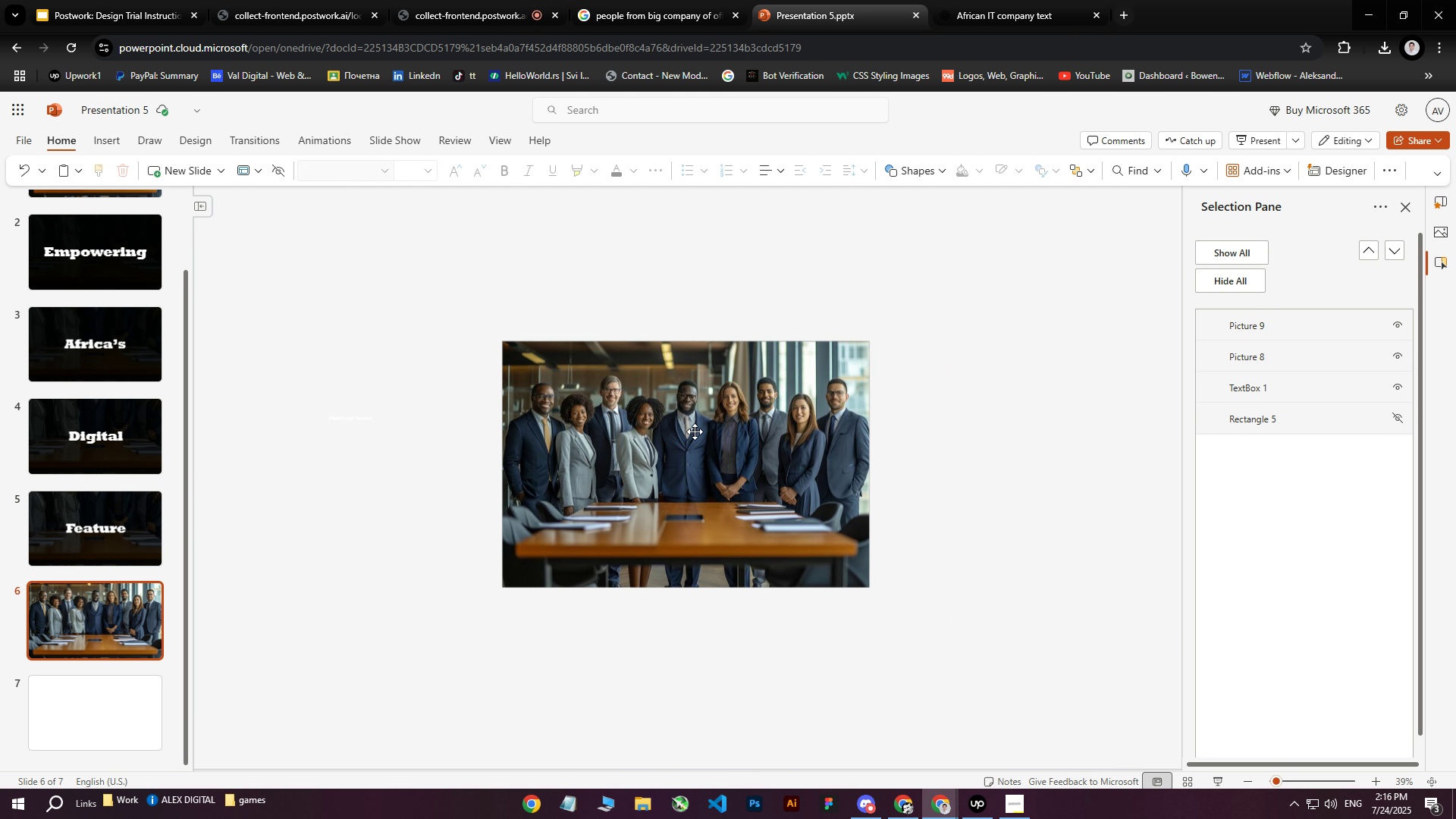 
left_click([702, 431])
 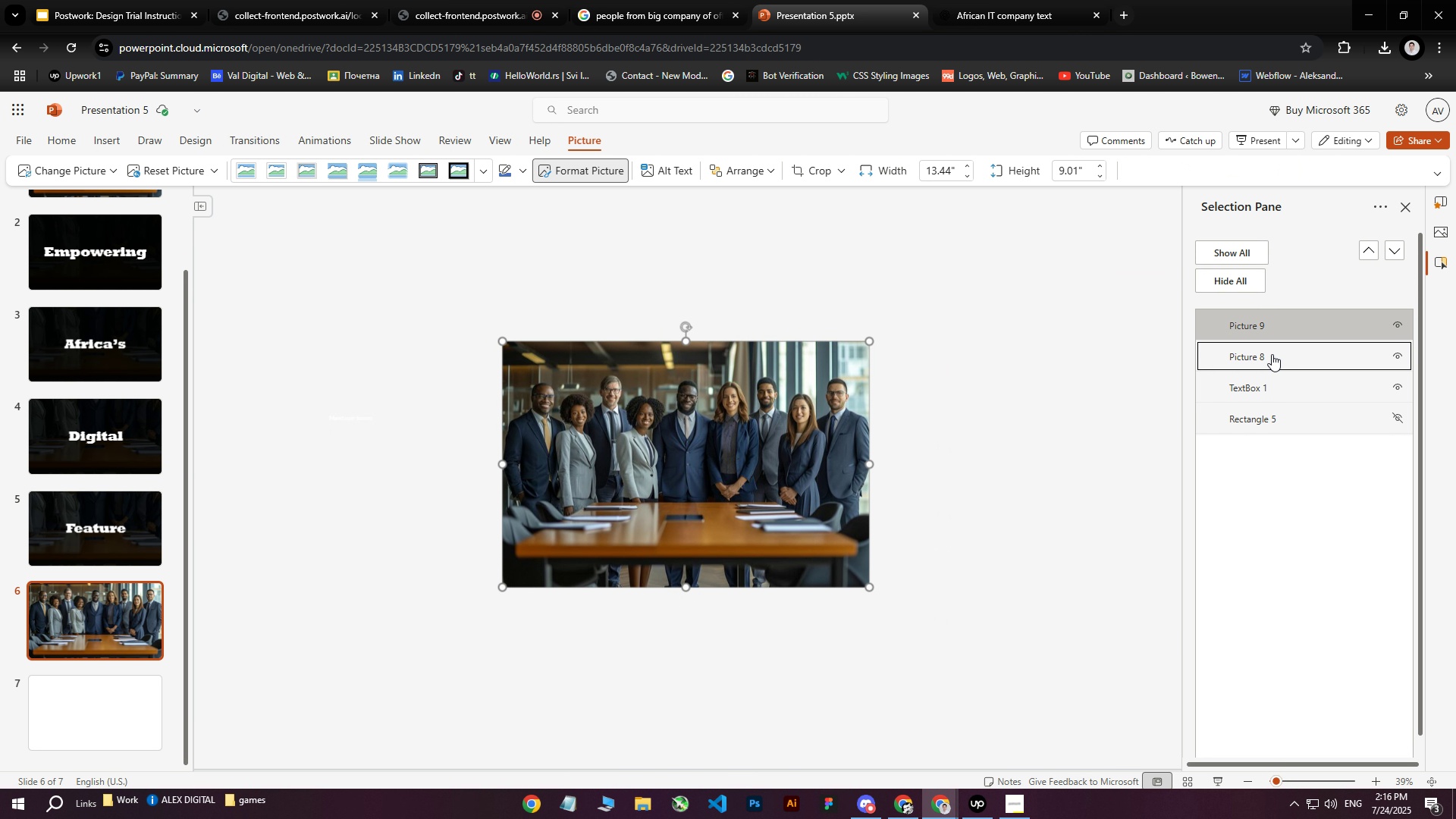 
double_click([1272, 353])
 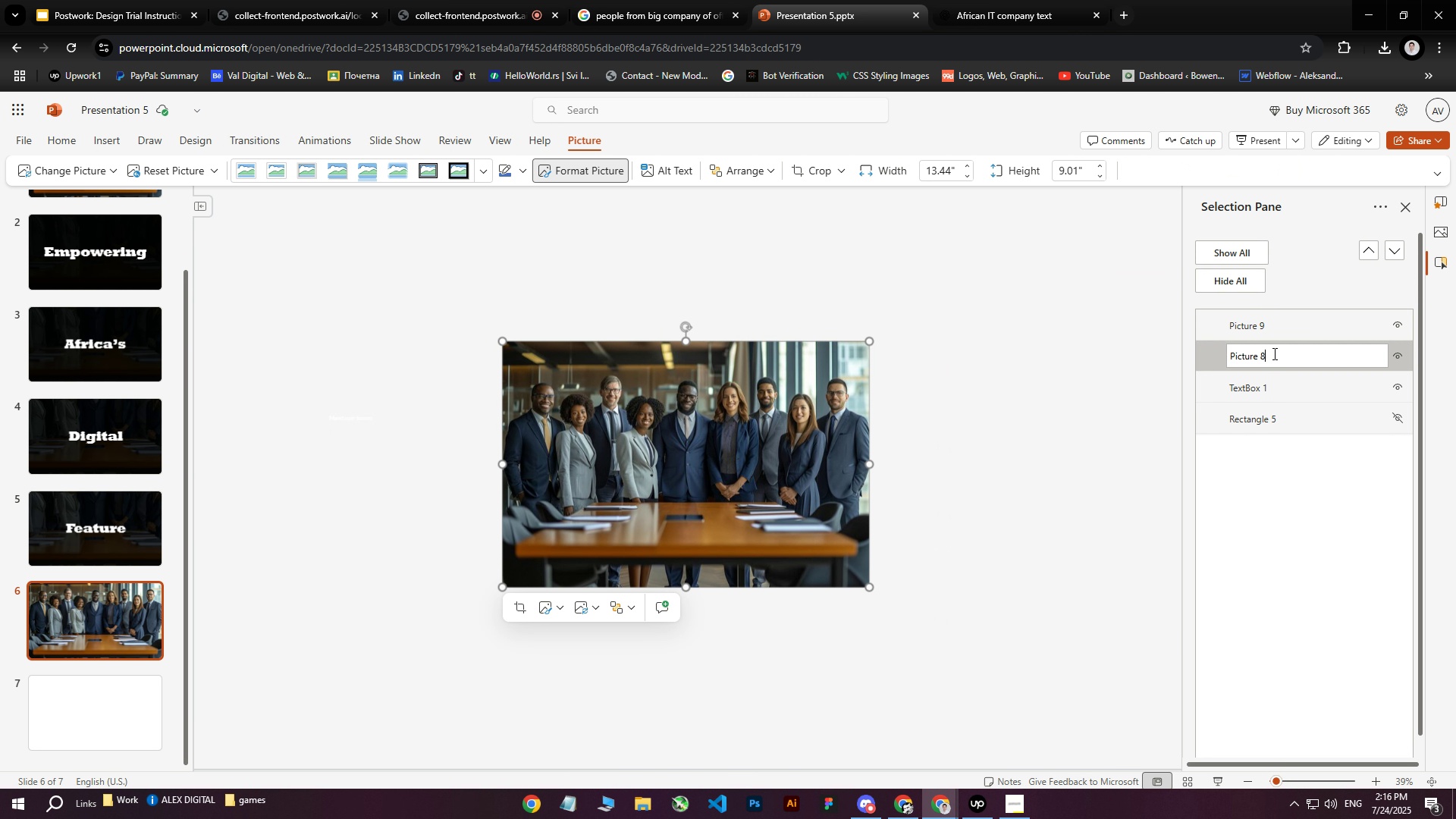 
left_click_drag(start_coordinate=[1273, 353], to_coordinate=[1262, 354])
 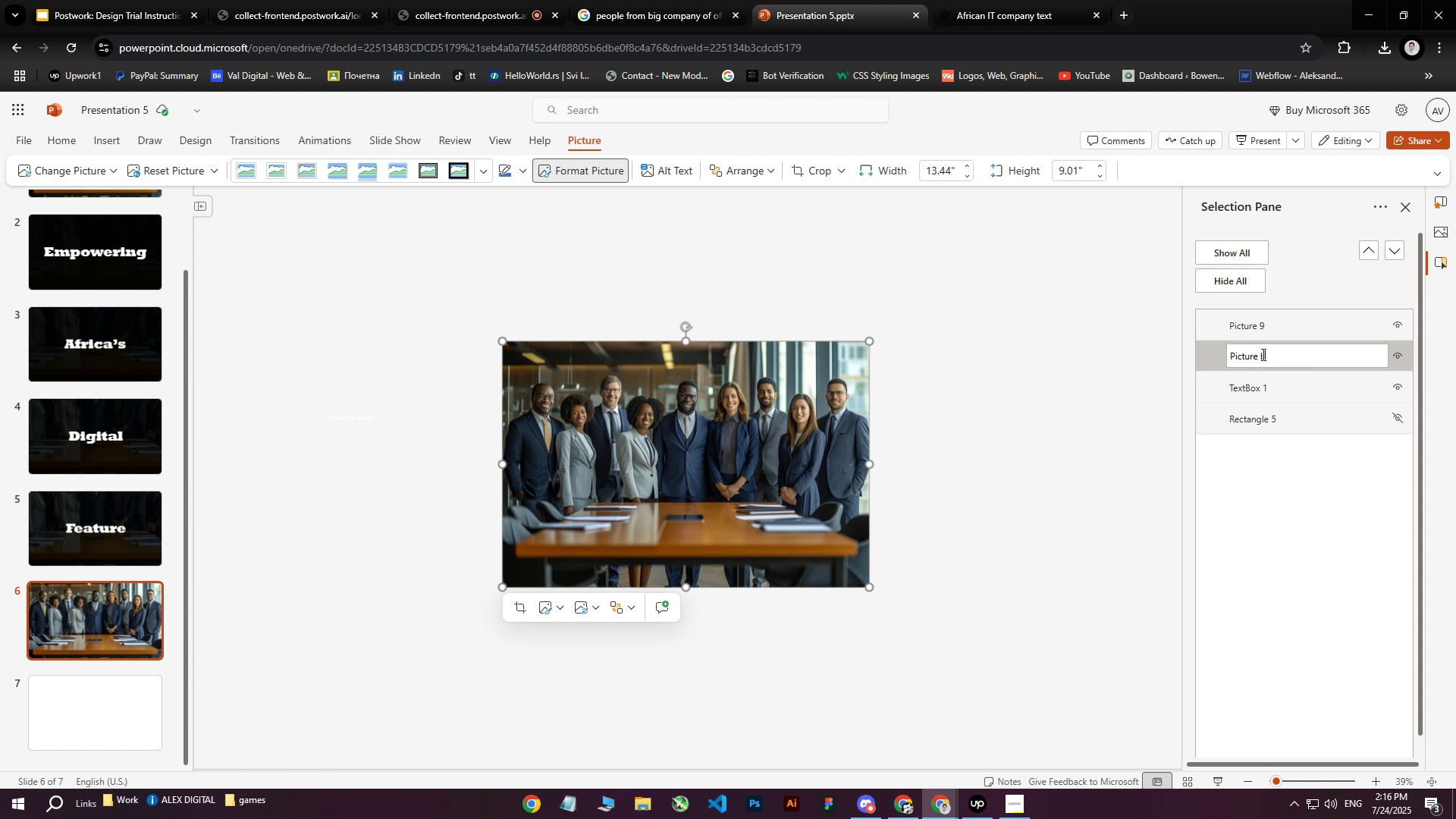 
type(back)
 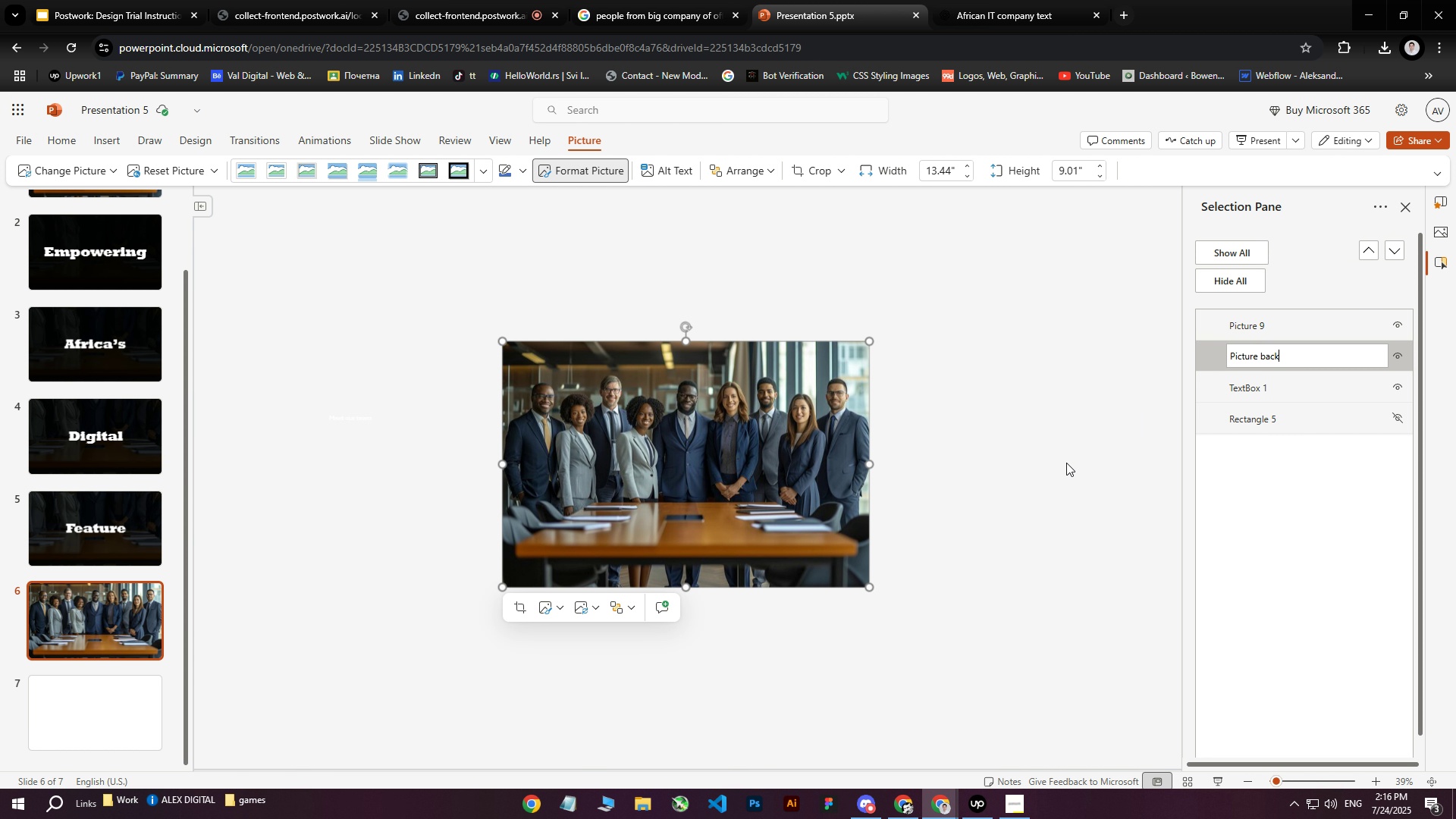 
left_click([1059, 472])
 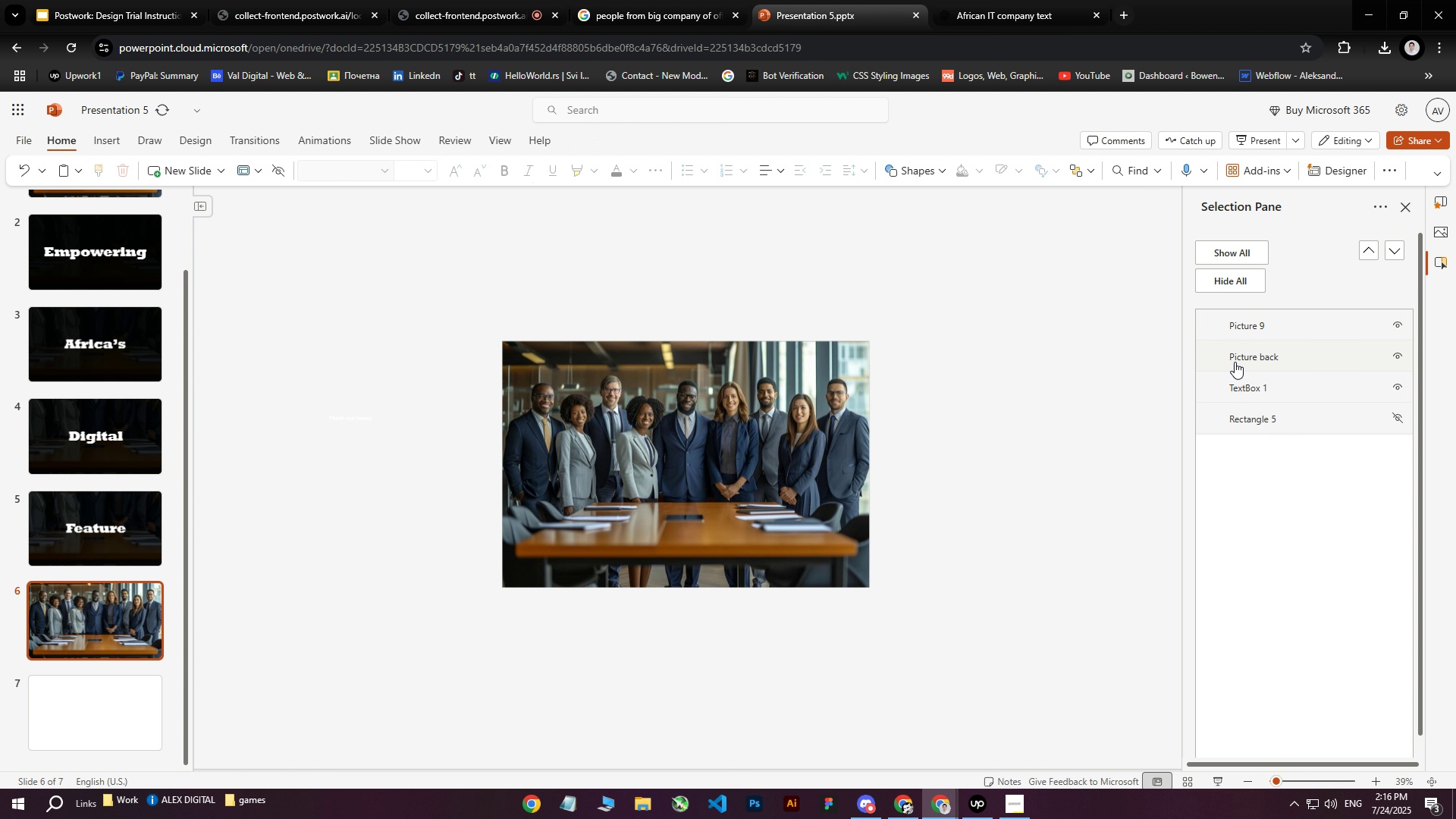 
left_click([1243, 360])
 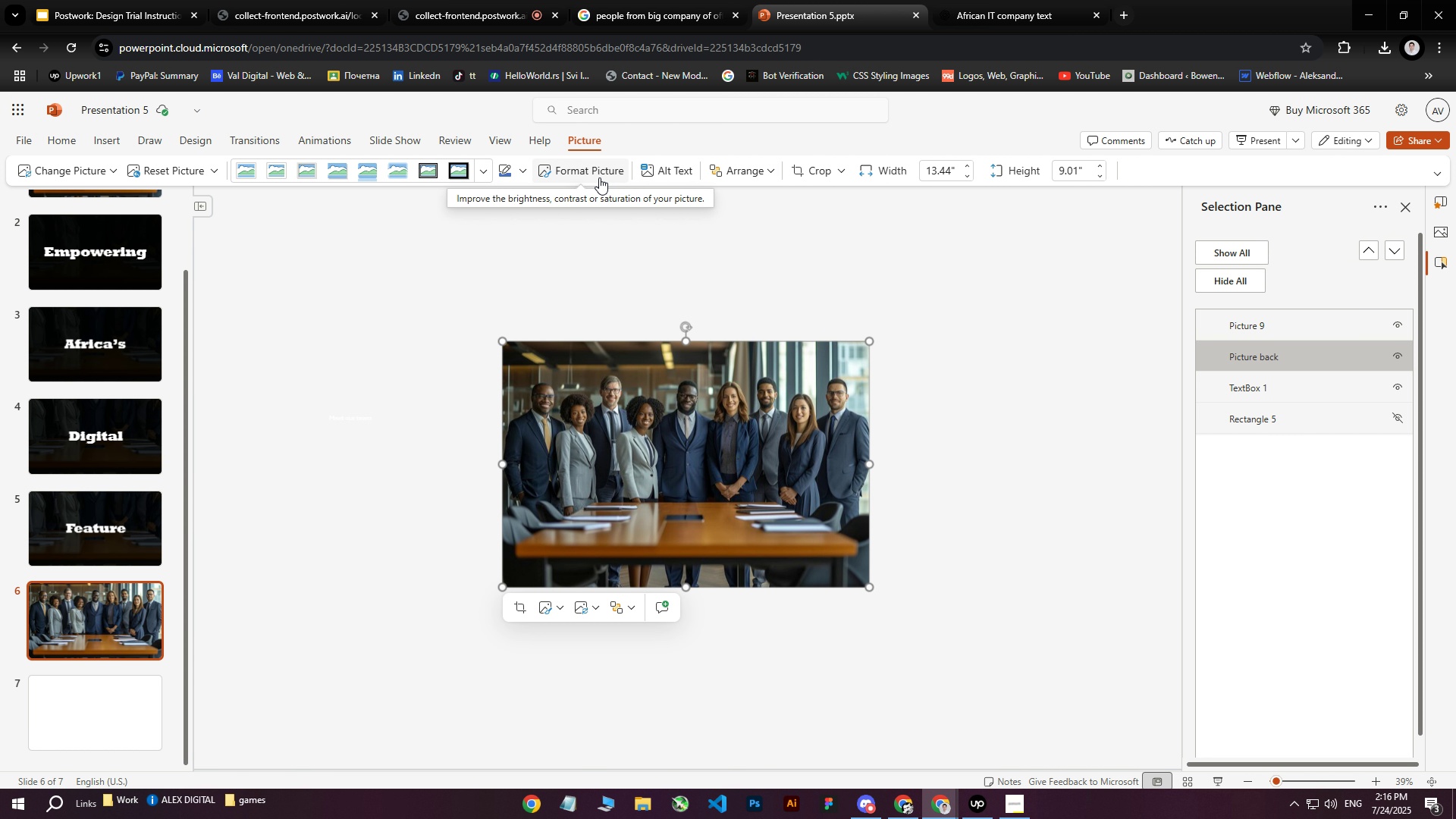 
left_click([585, 170])
 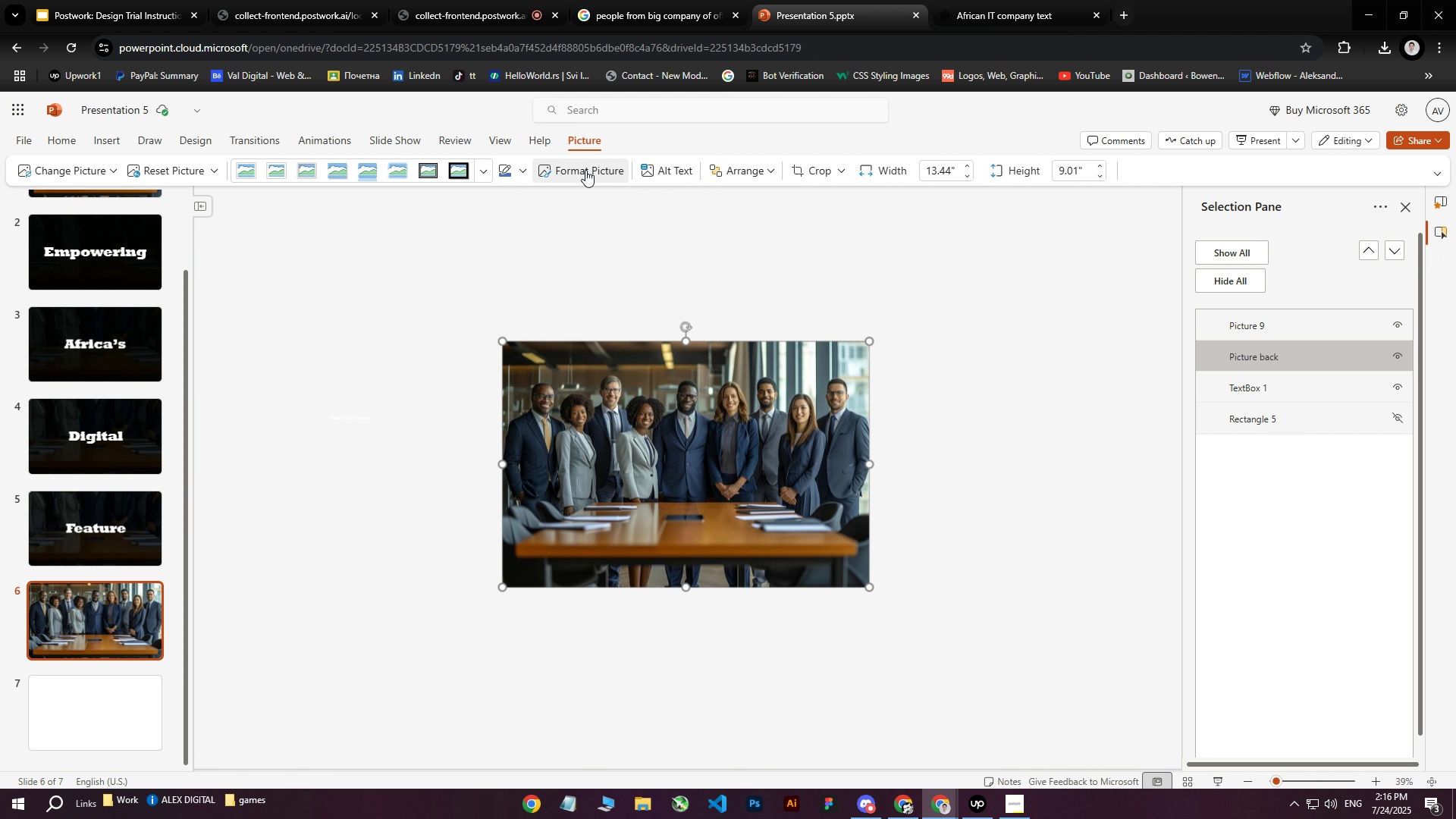 
left_click([585, 170])
 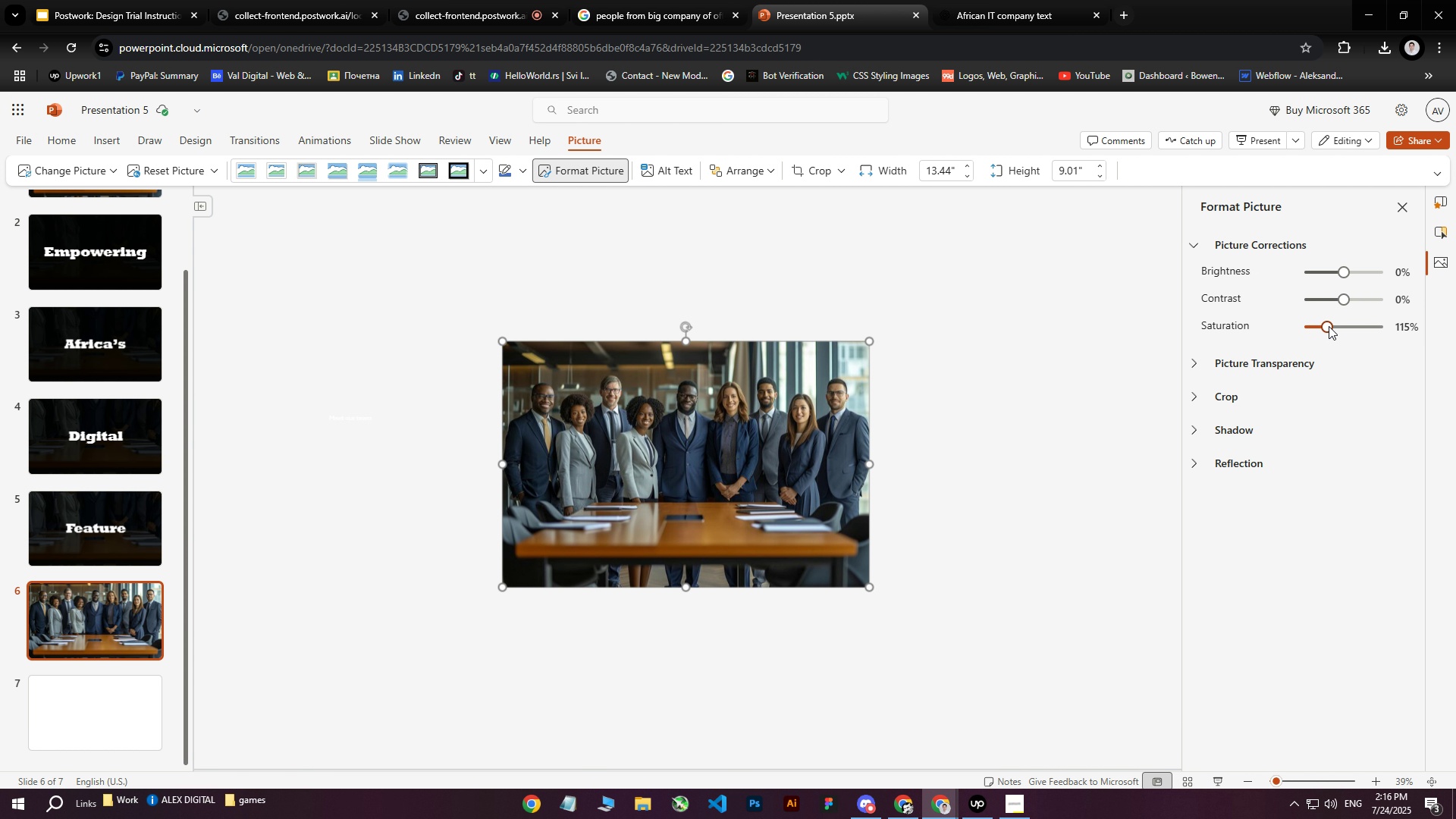 
wait(5.55)
 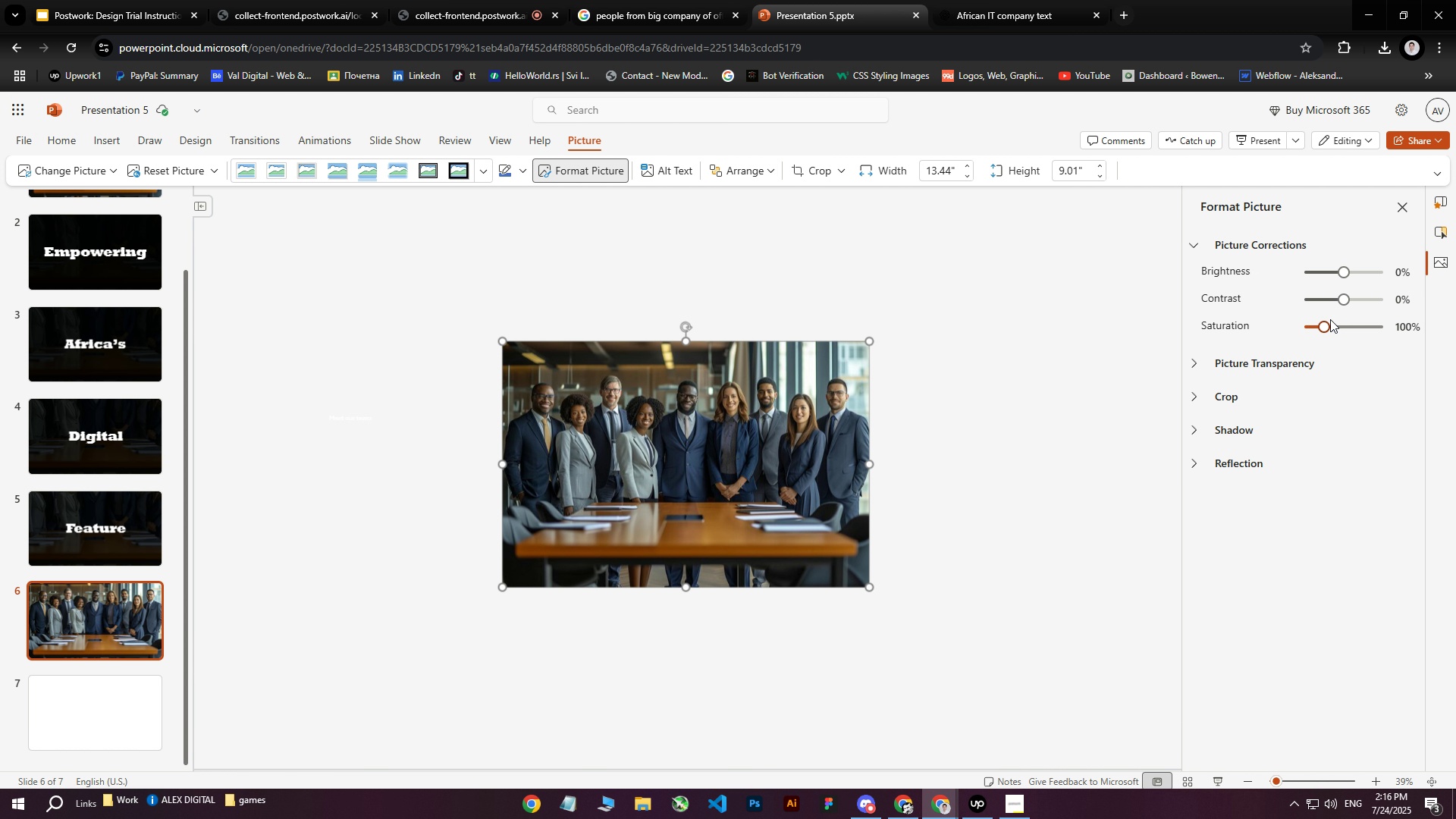 
key(Control+ControlLeft)
 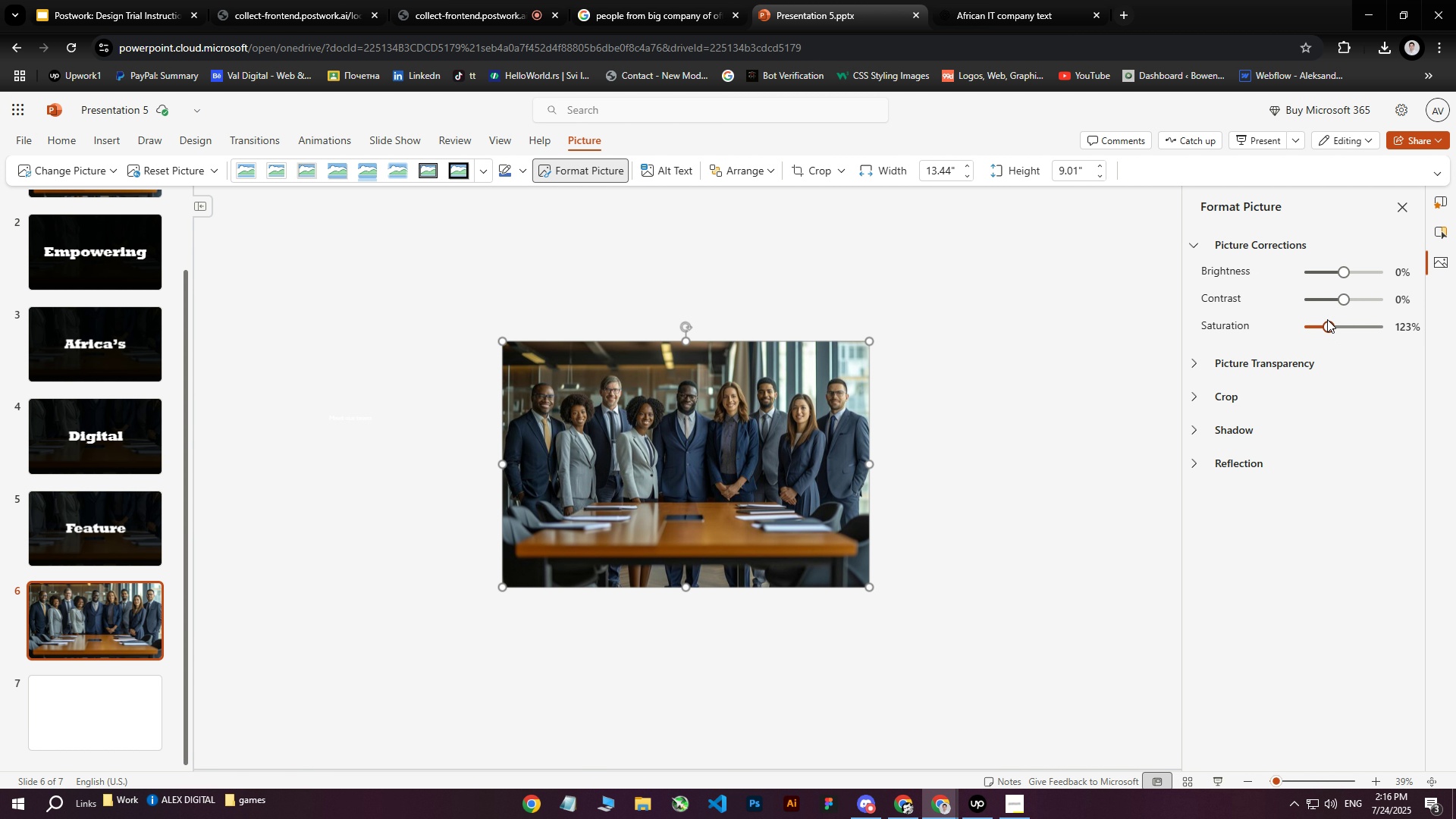 
key(Control+Z)
 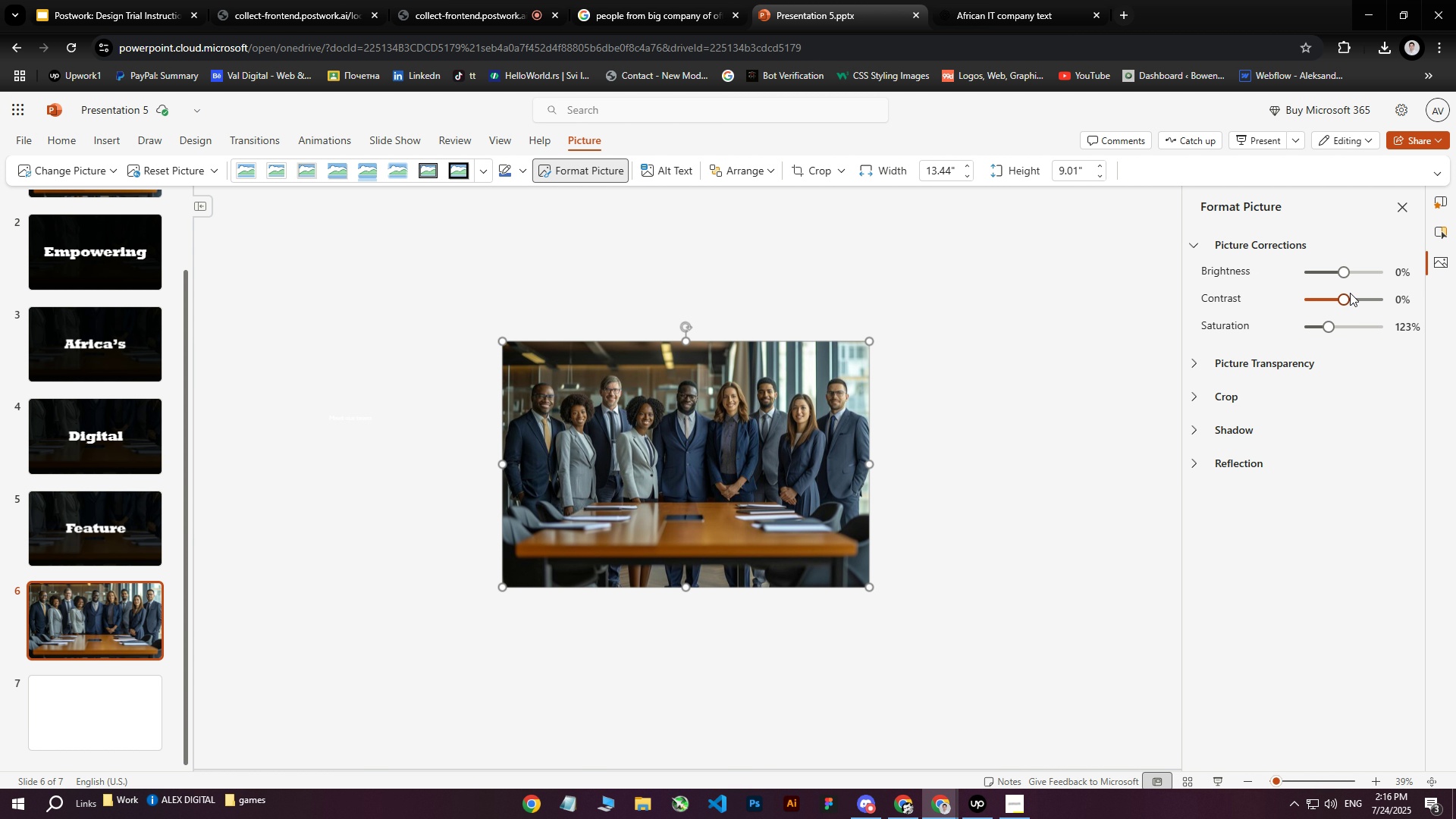 
left_click_drag(start_coordinate=[1346, 300], to_coordinate=[1169, 316])
 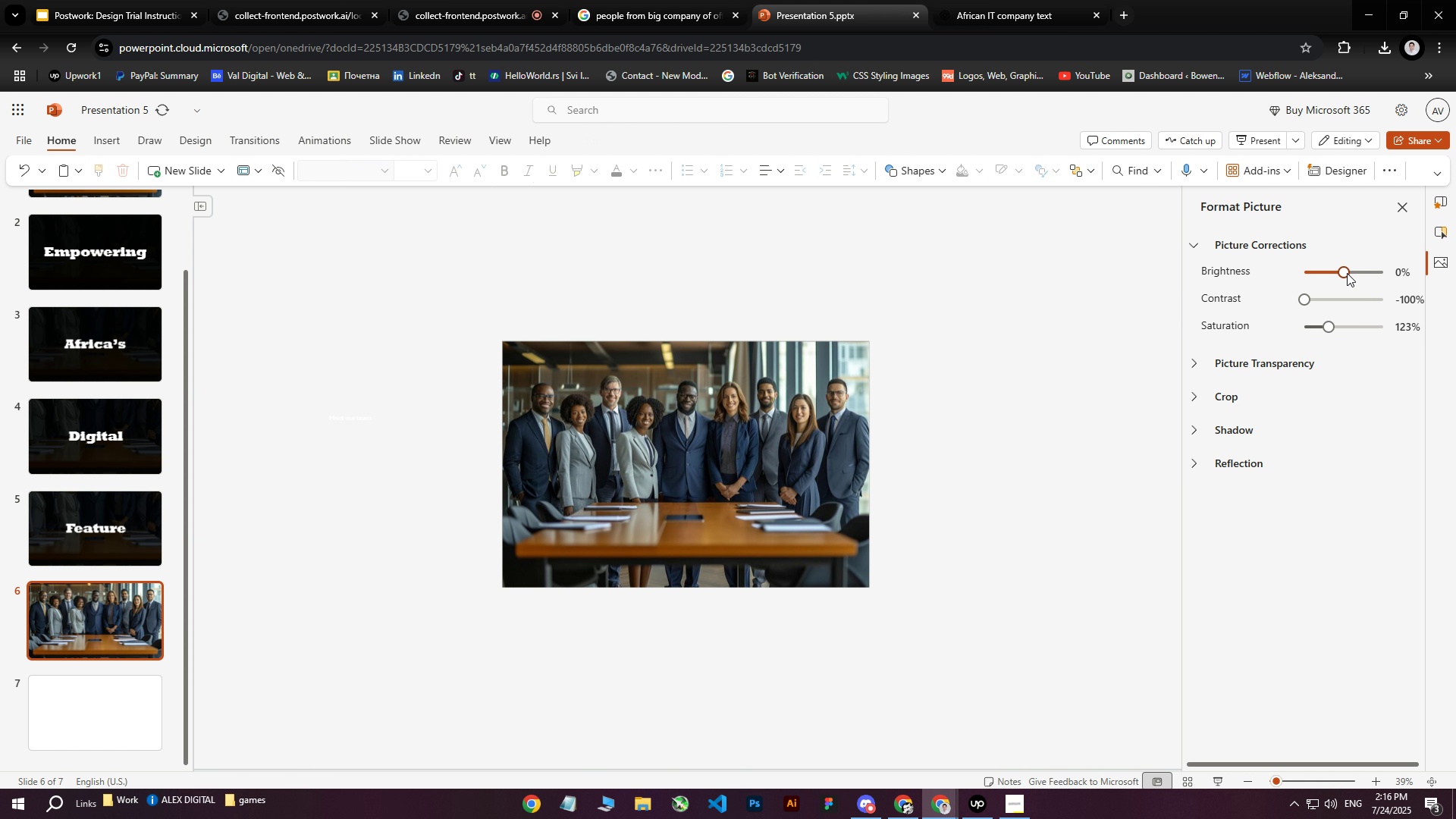 
left_click_drag(start_coordinate=[1345, 273], to_coordinate=[1340, 277])
 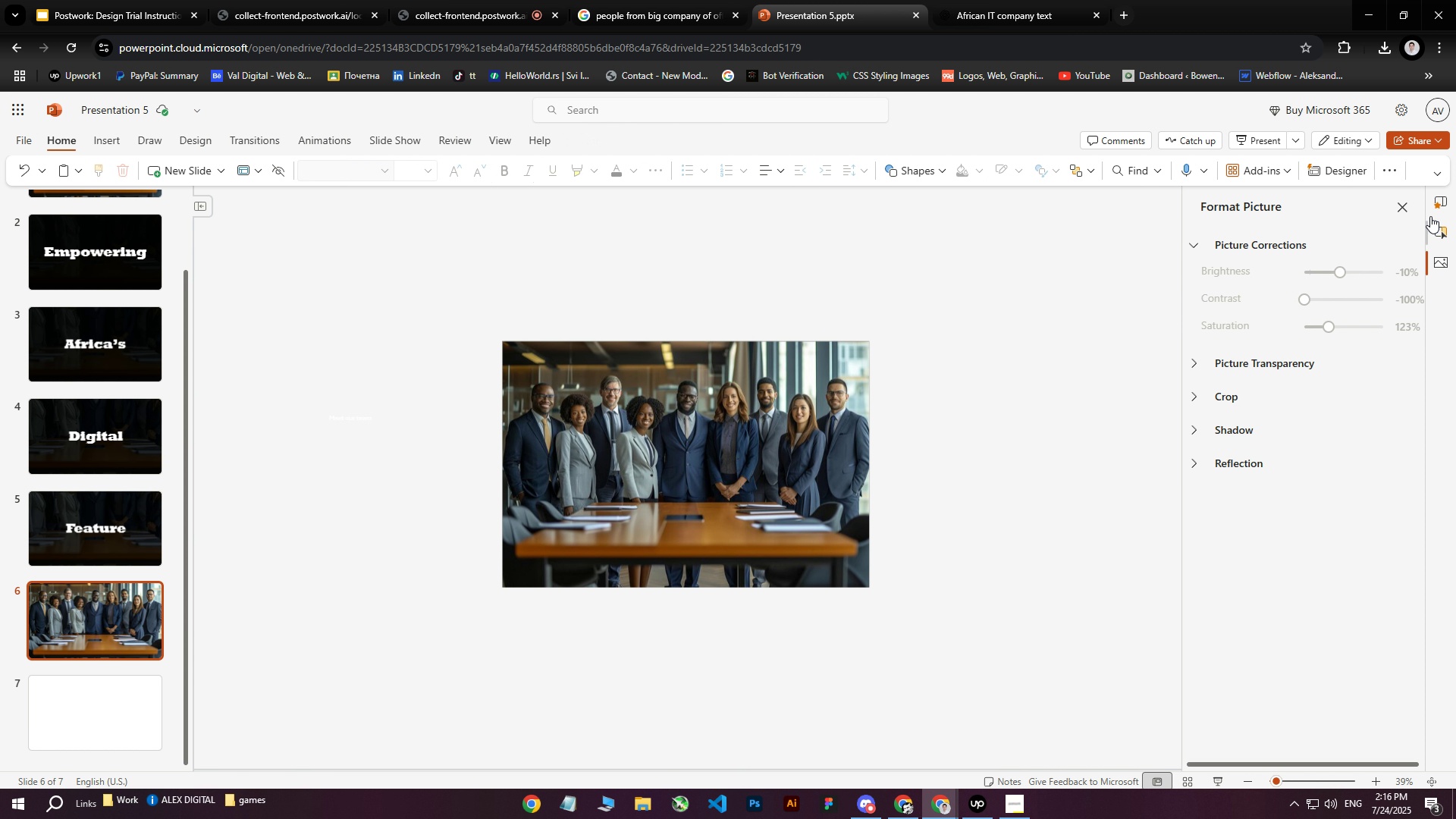 
mouse_move([1396, 212])
 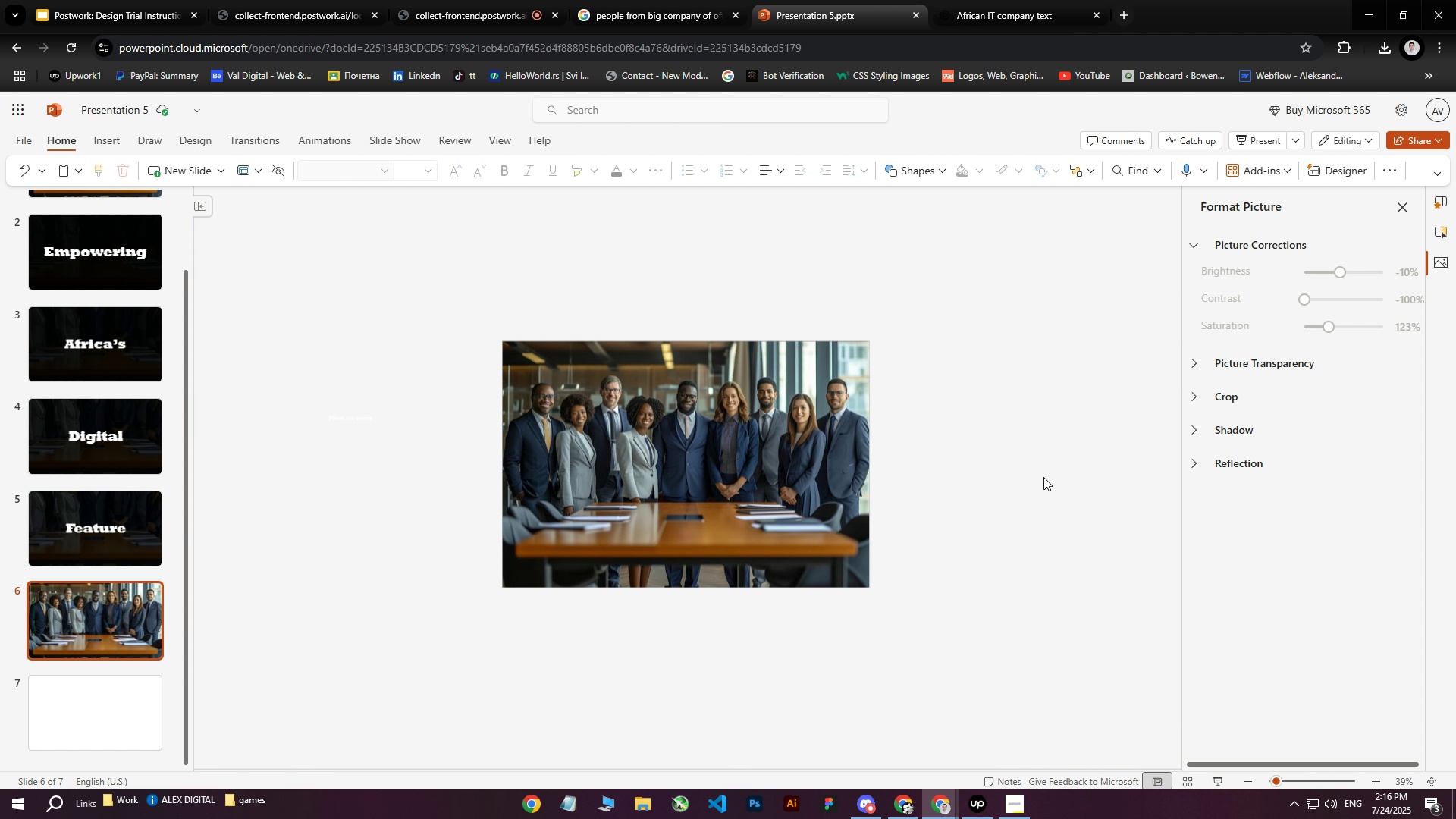 
left_click([1043, 477])
 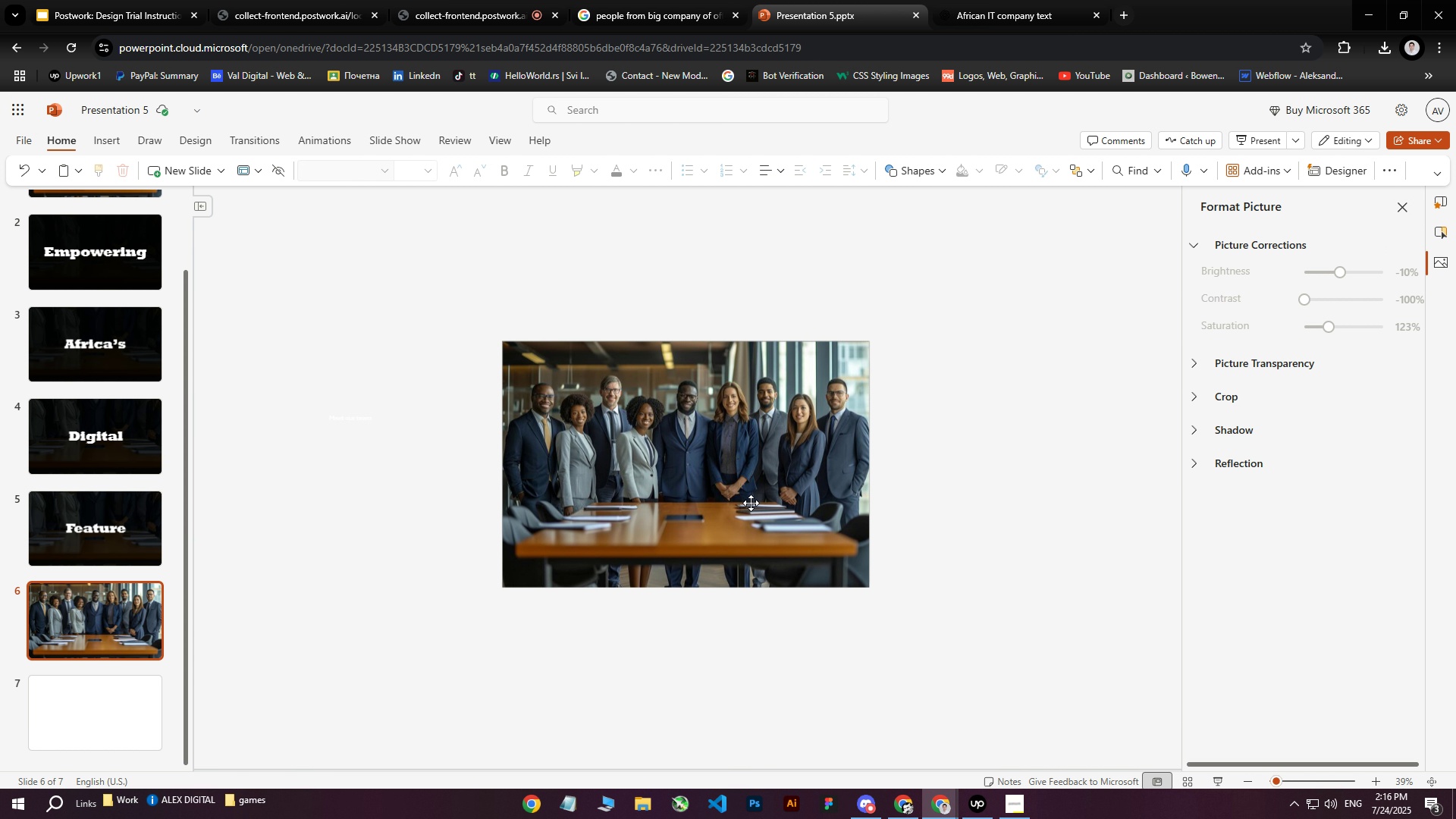 
left_click([745, 501])
 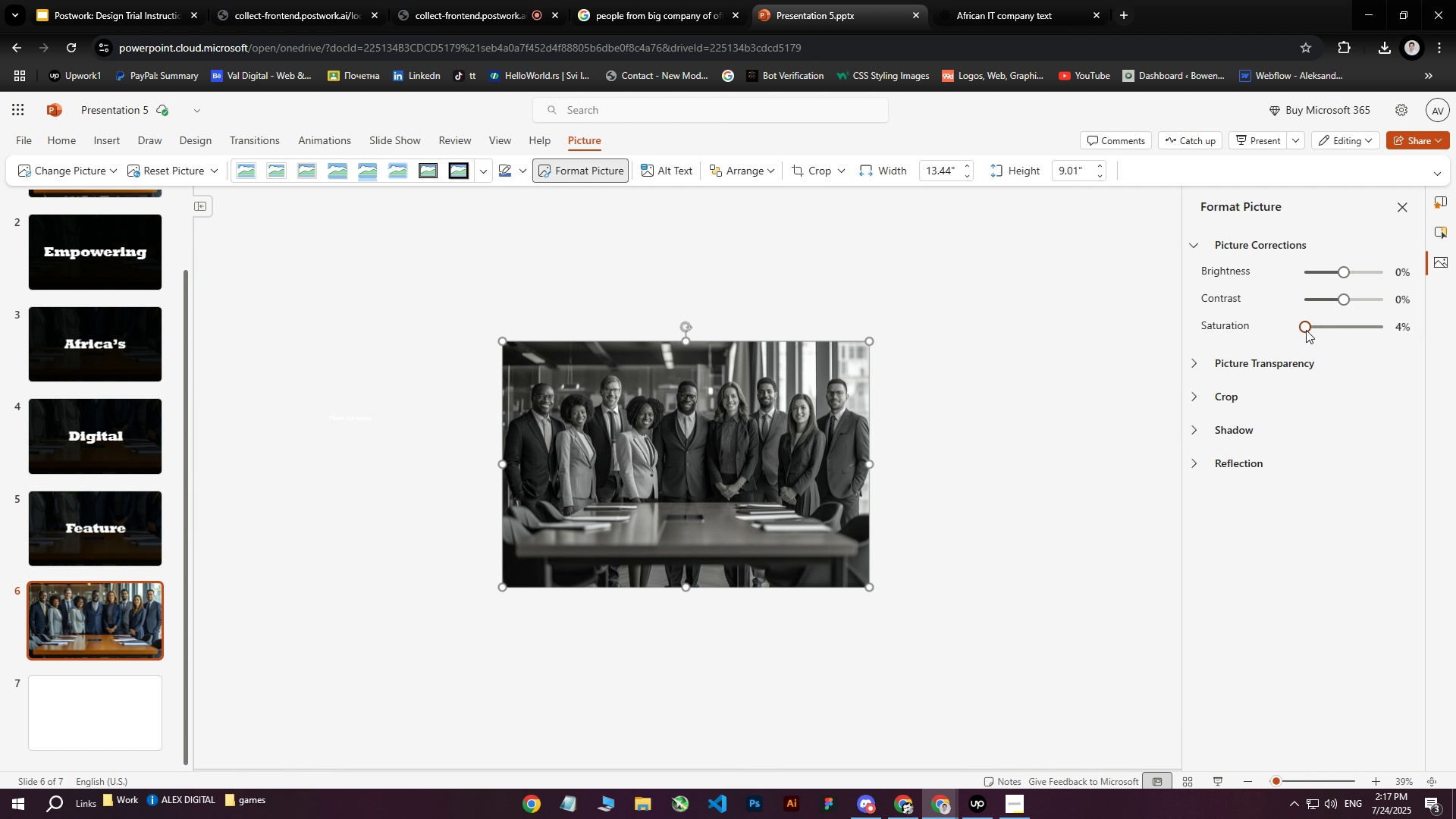 
wait(11.3)
 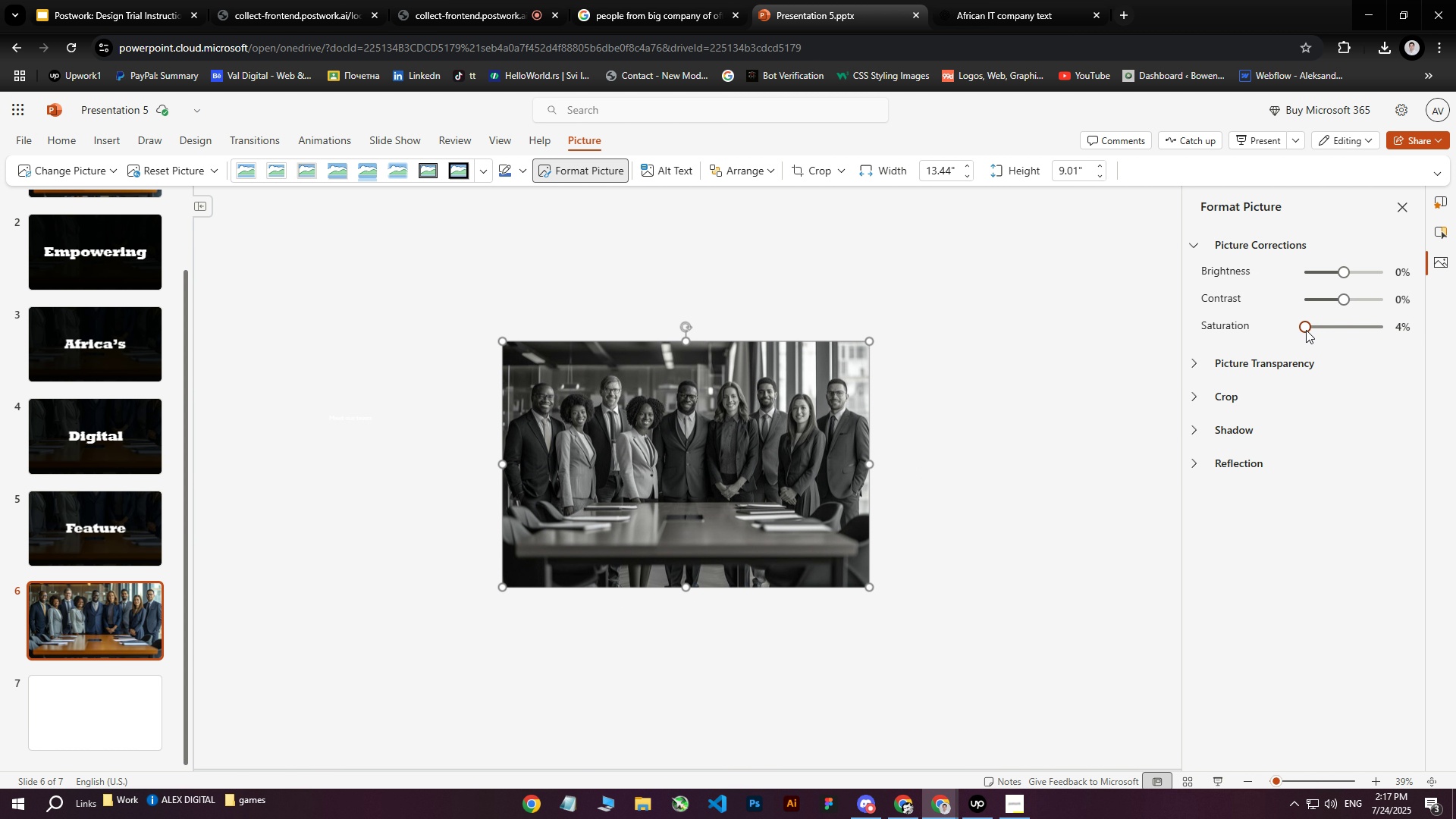 
left_click([1194, 432])
 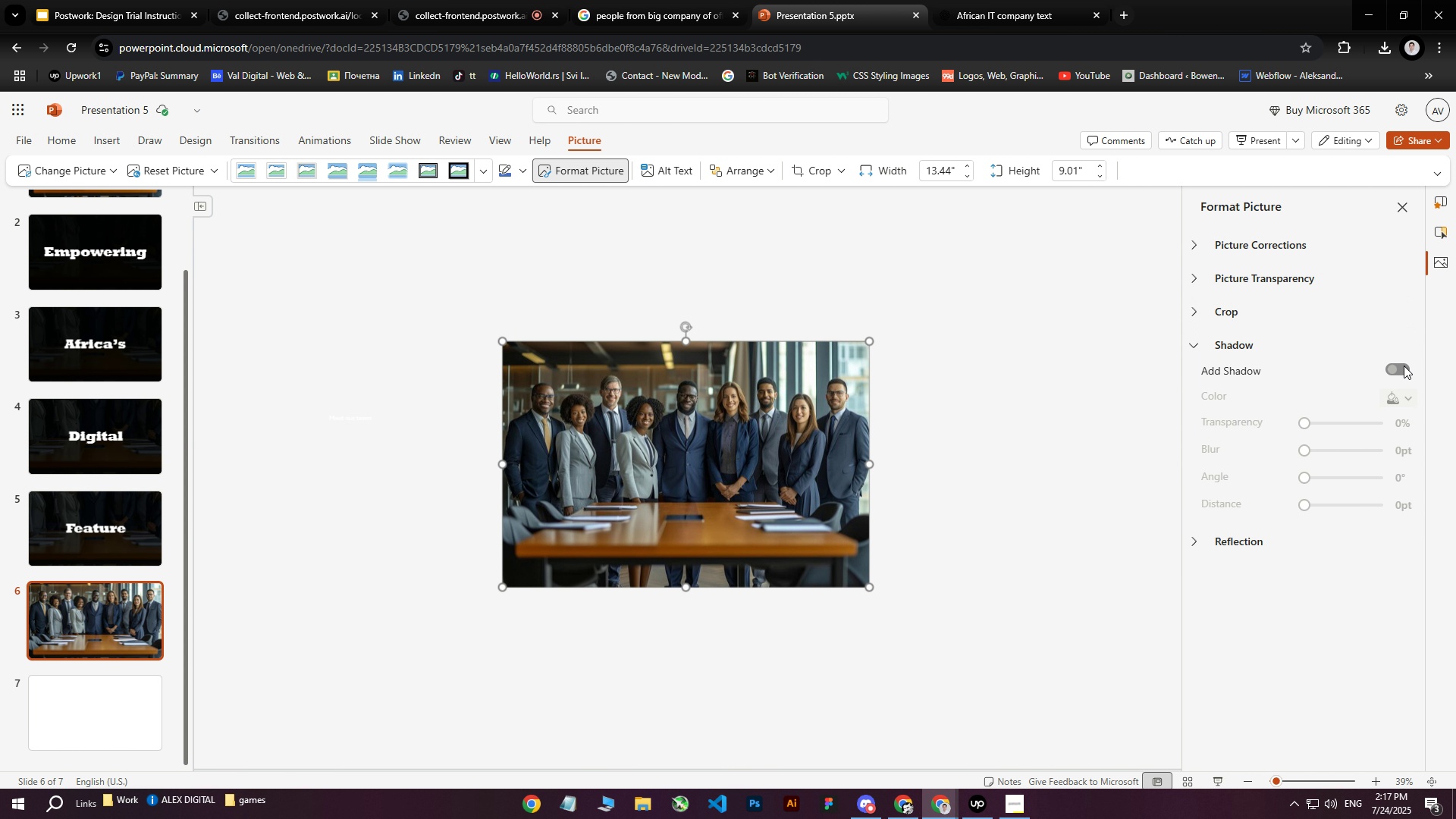 
left_click([1404, 369])
 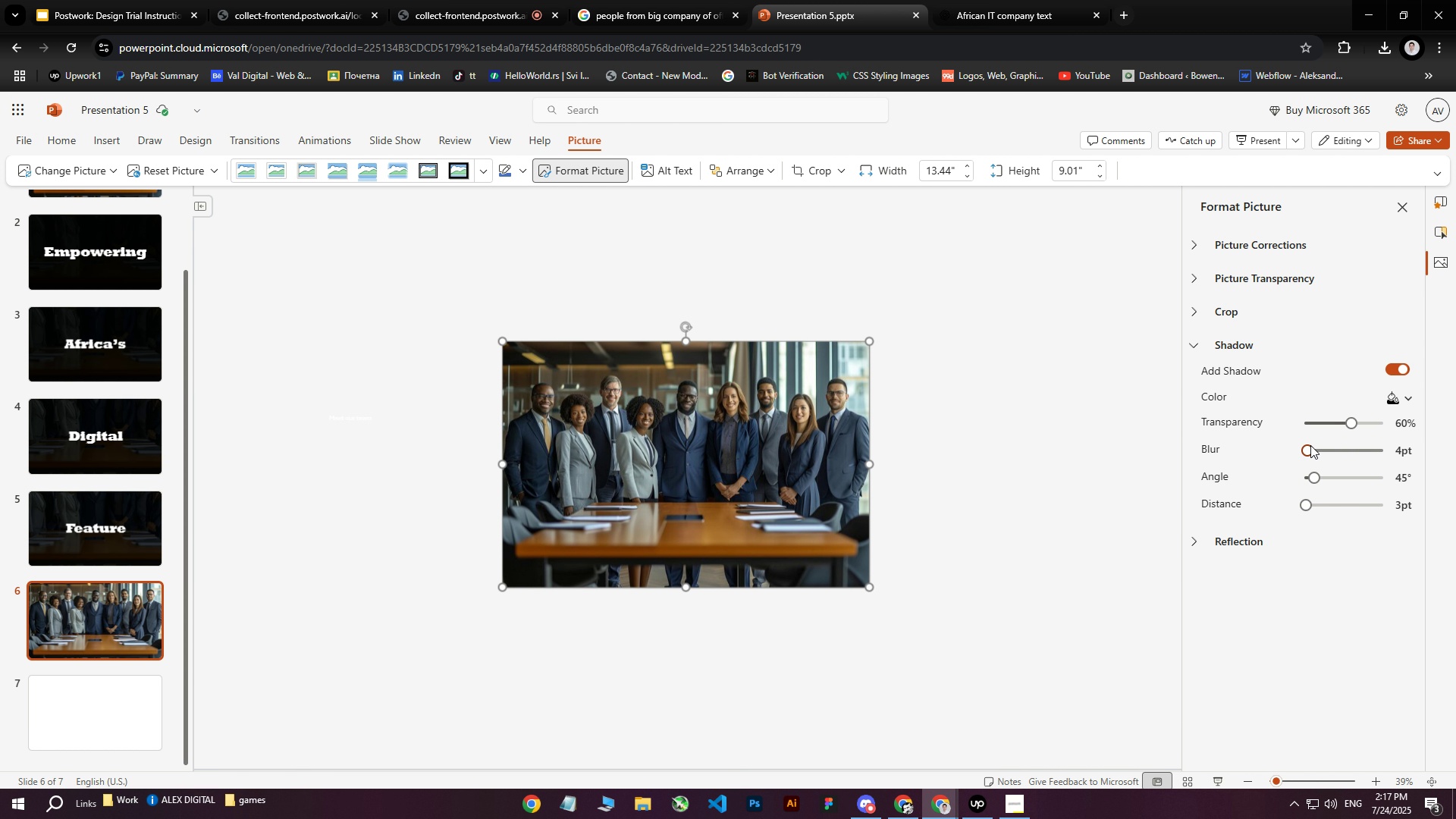 
left_click_drag(start_coordinate=[1349, 423], to_coordinate=[1365, 420])
 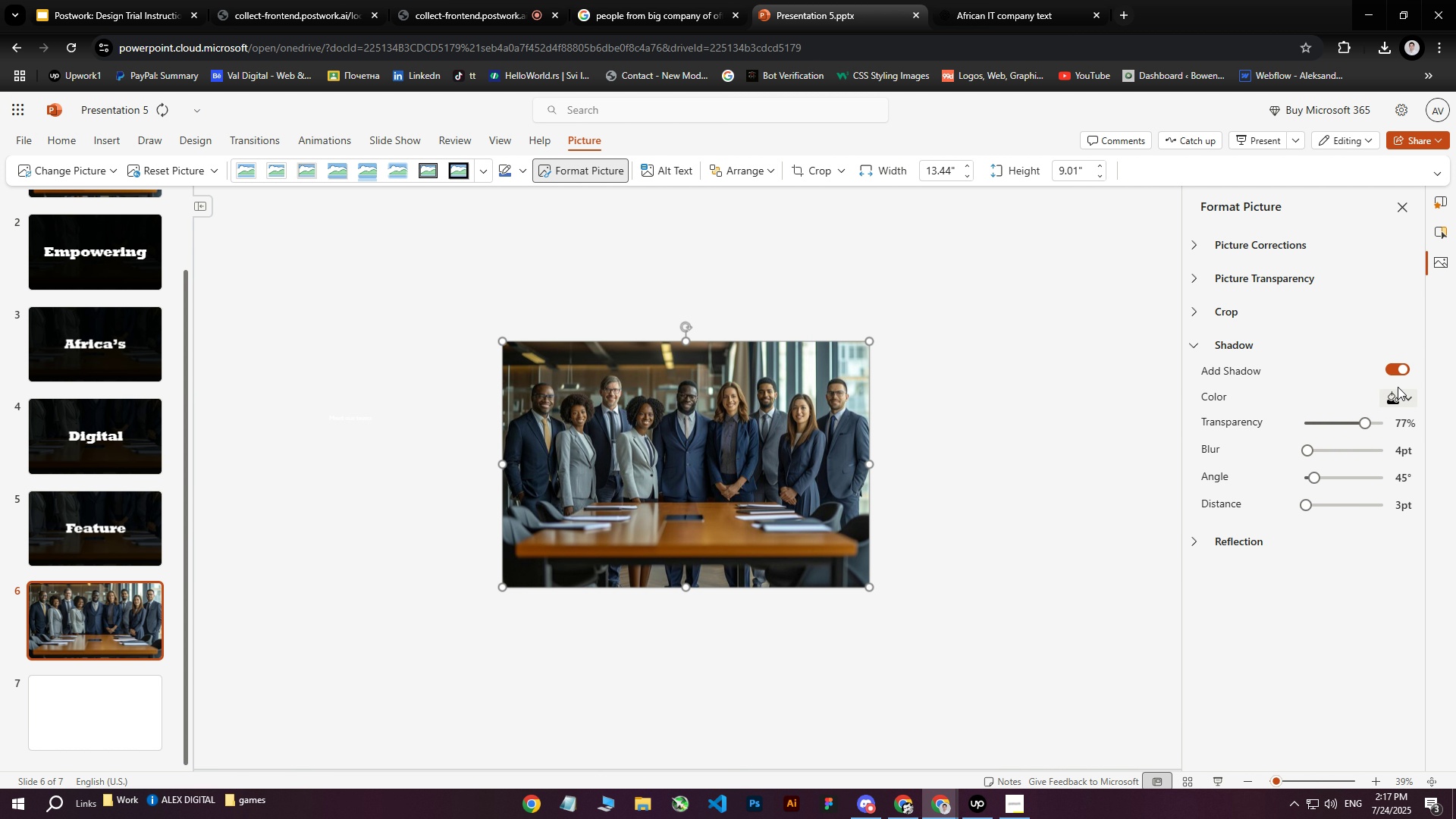 
left_click([1404, 366])
 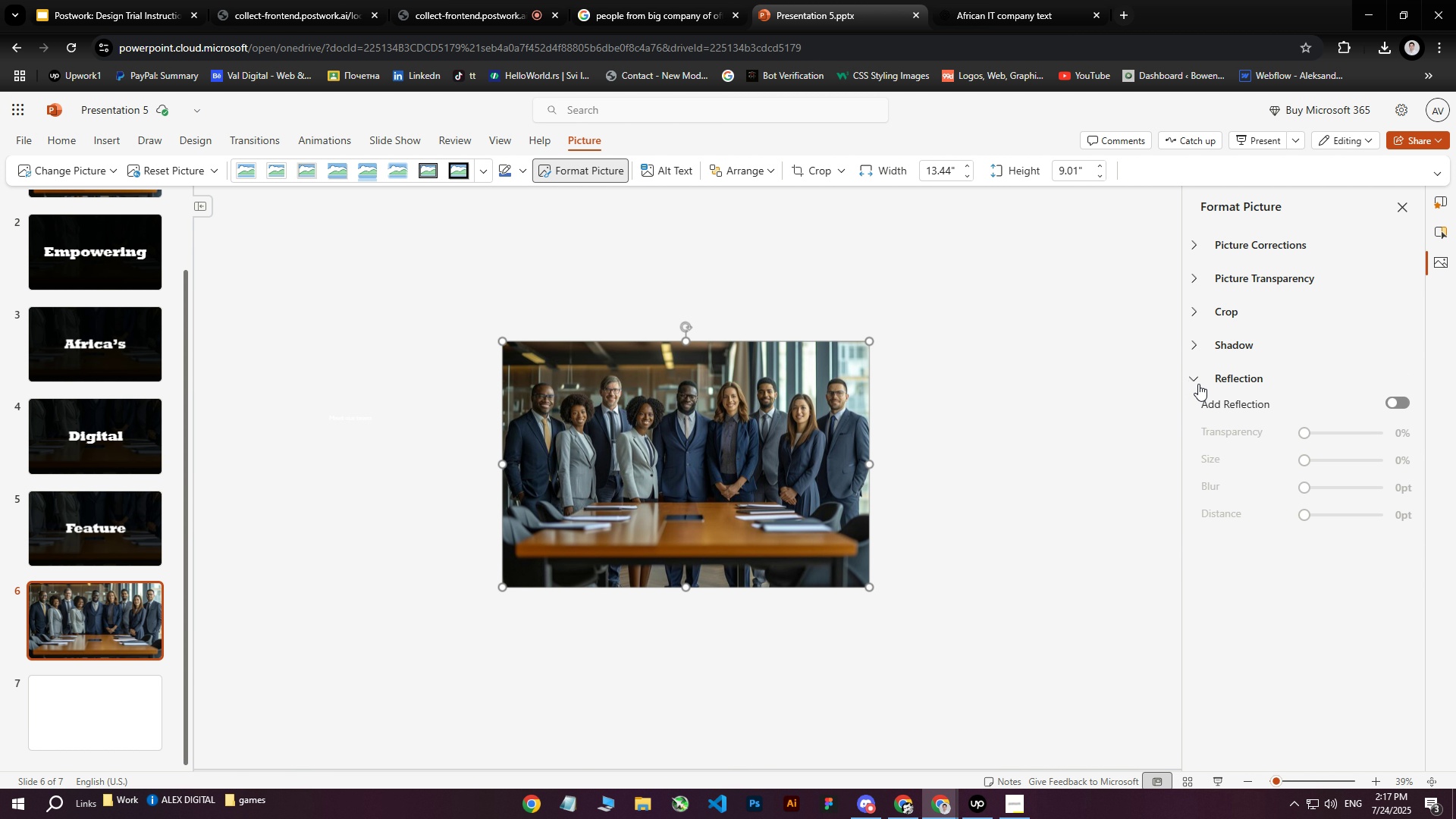 
left_click([1195, 381])
 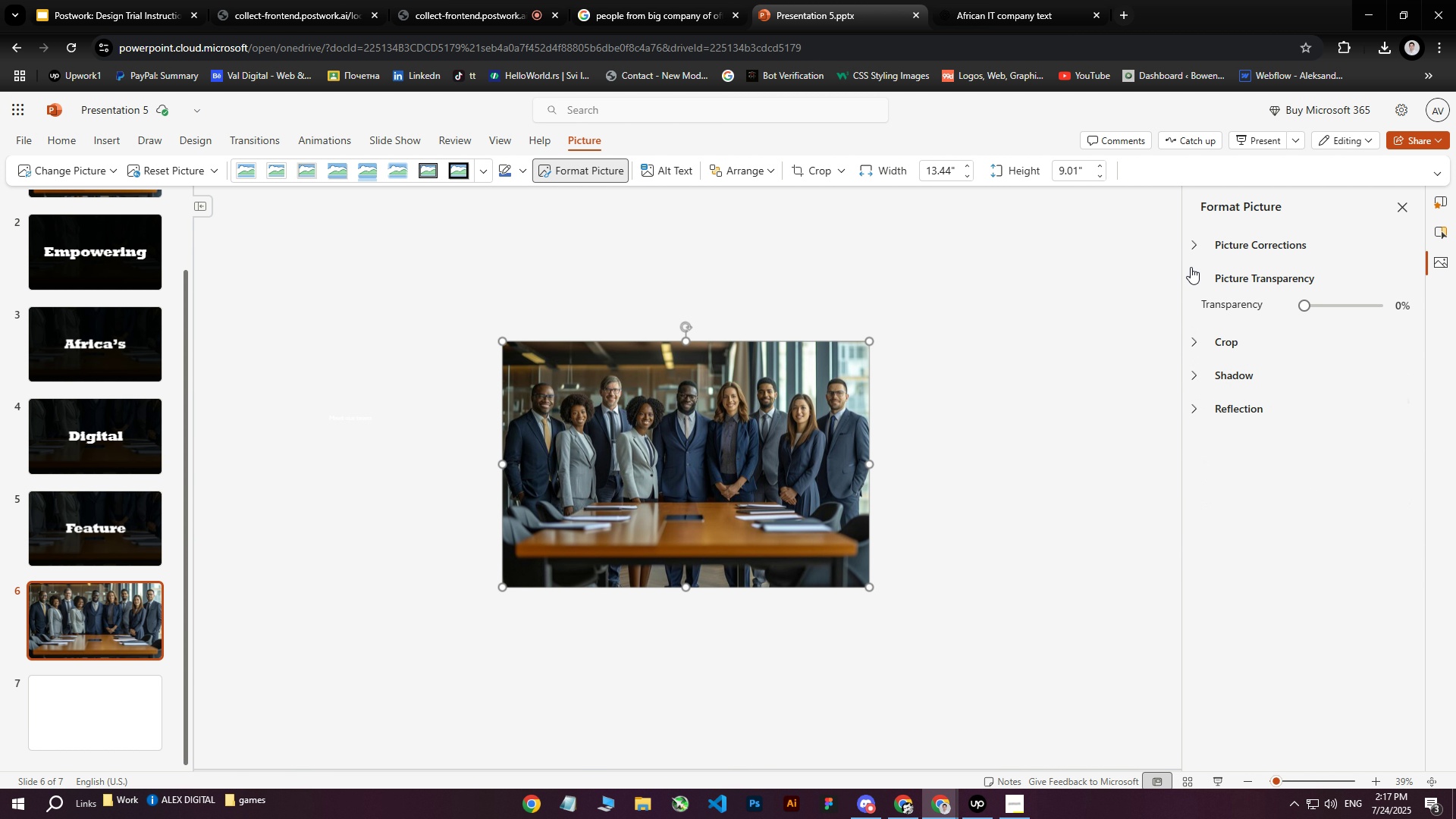 
double_click([1195, 246])
 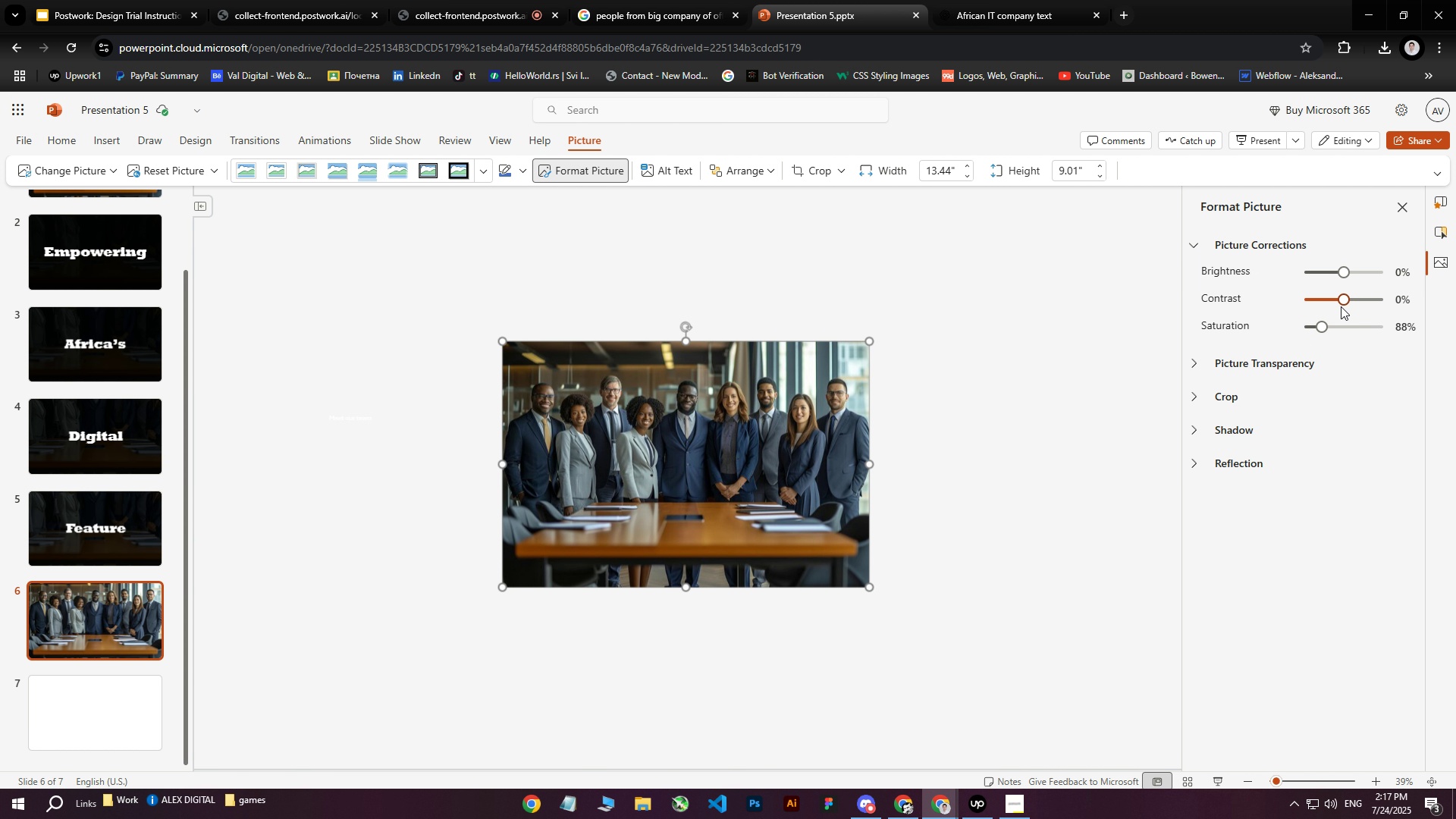 
left_click_drag(start_coordinate=[1343, 302], to_coordinate=[1336, 306])
 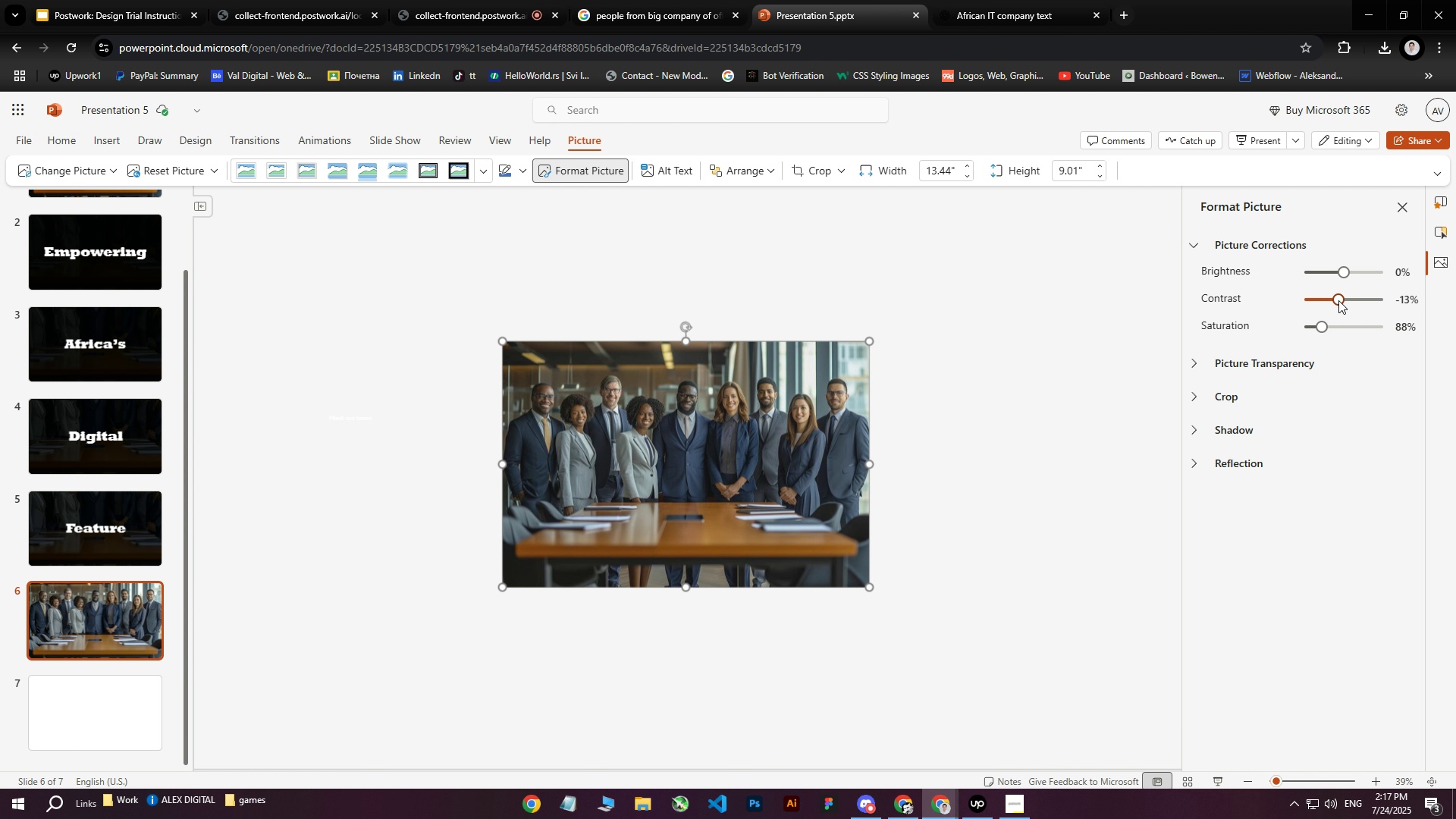 
wait(14.57)
 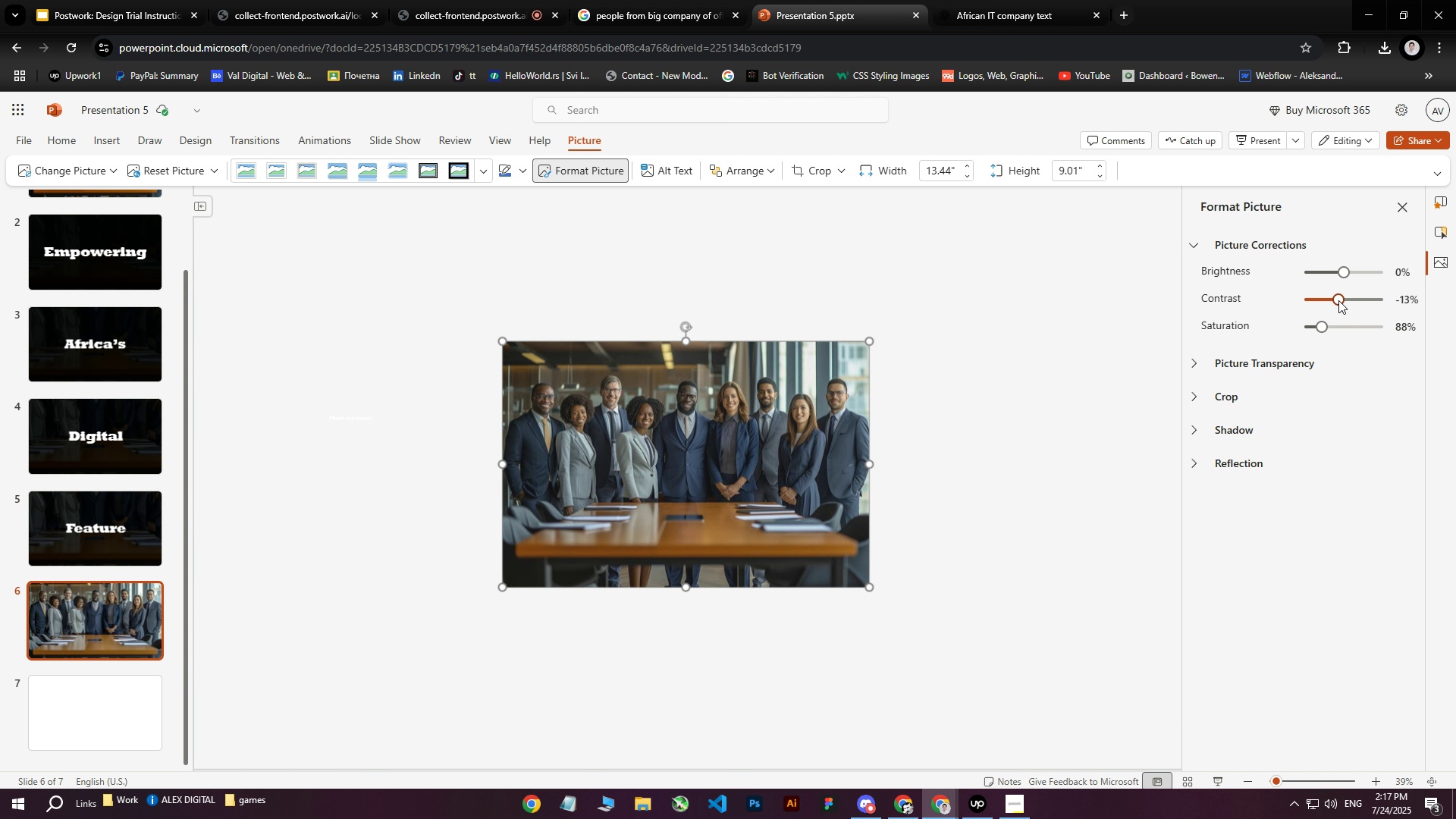 
left_click_drag(start_coordinate=[1334, 301], to_coordinate=[1338, 300])
 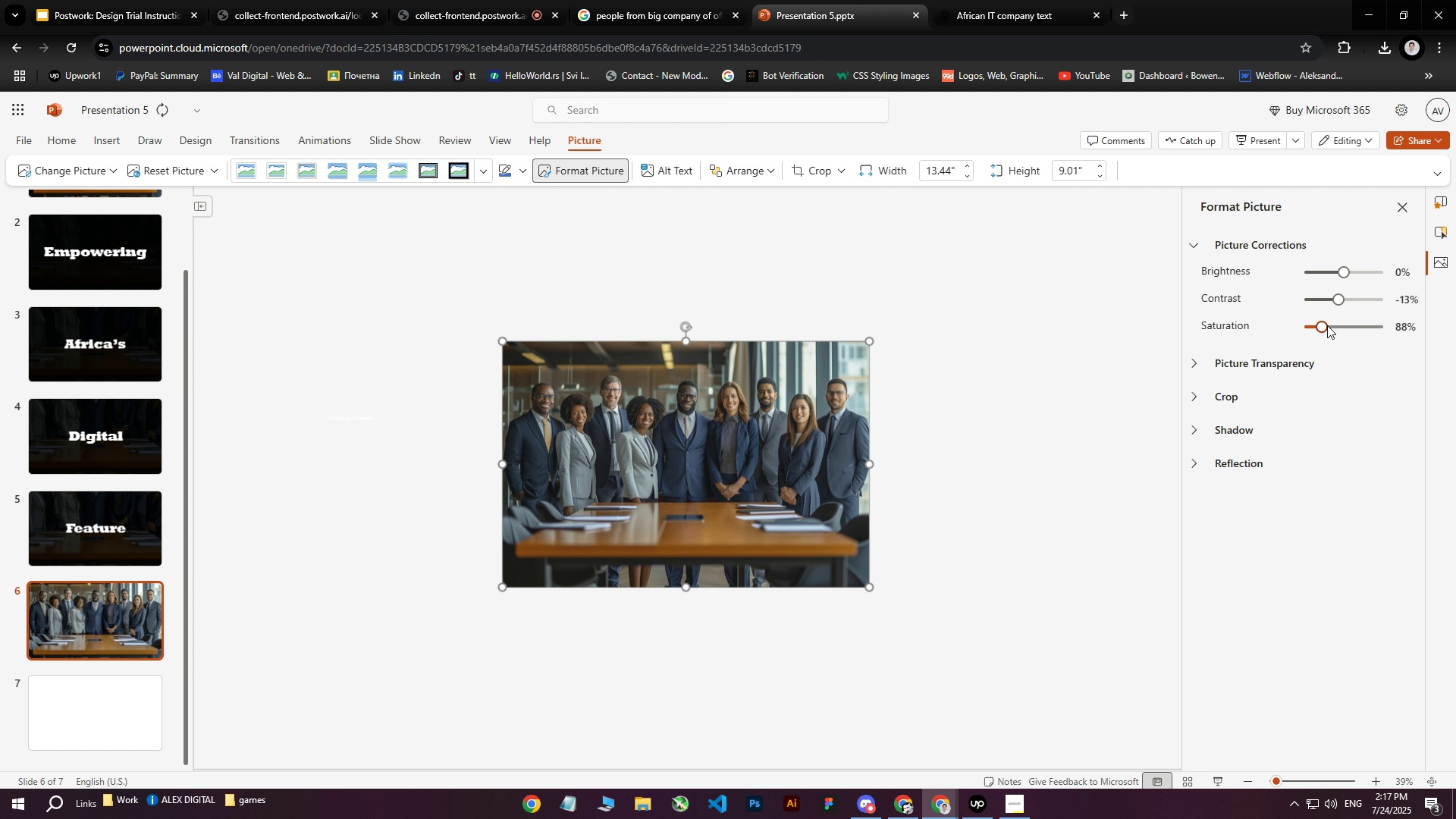 
left_click_drag(start_coordinate=[1327, 325], to_coordinate=[1310, 330])
 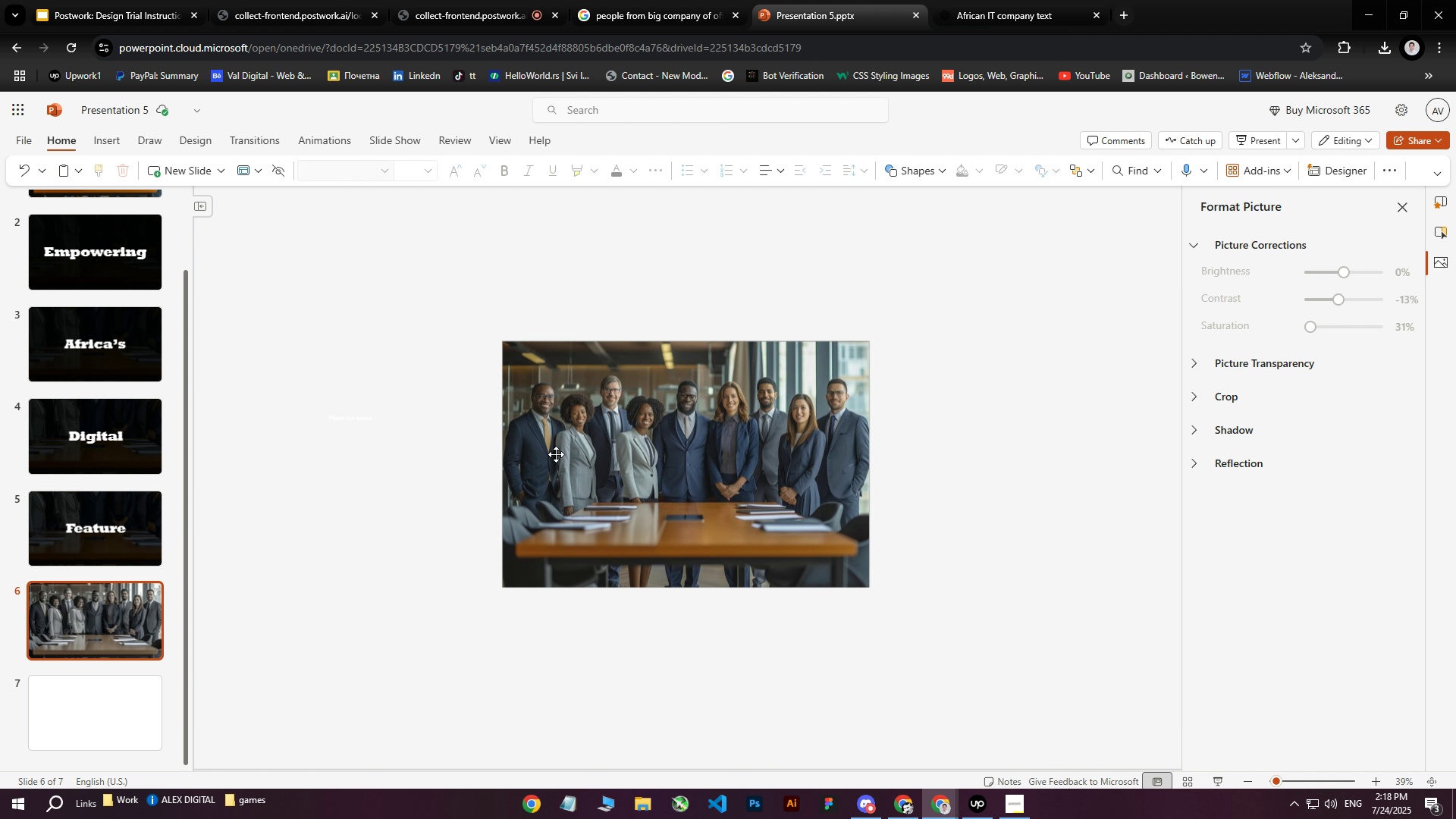 
left_click([1043, 402])
 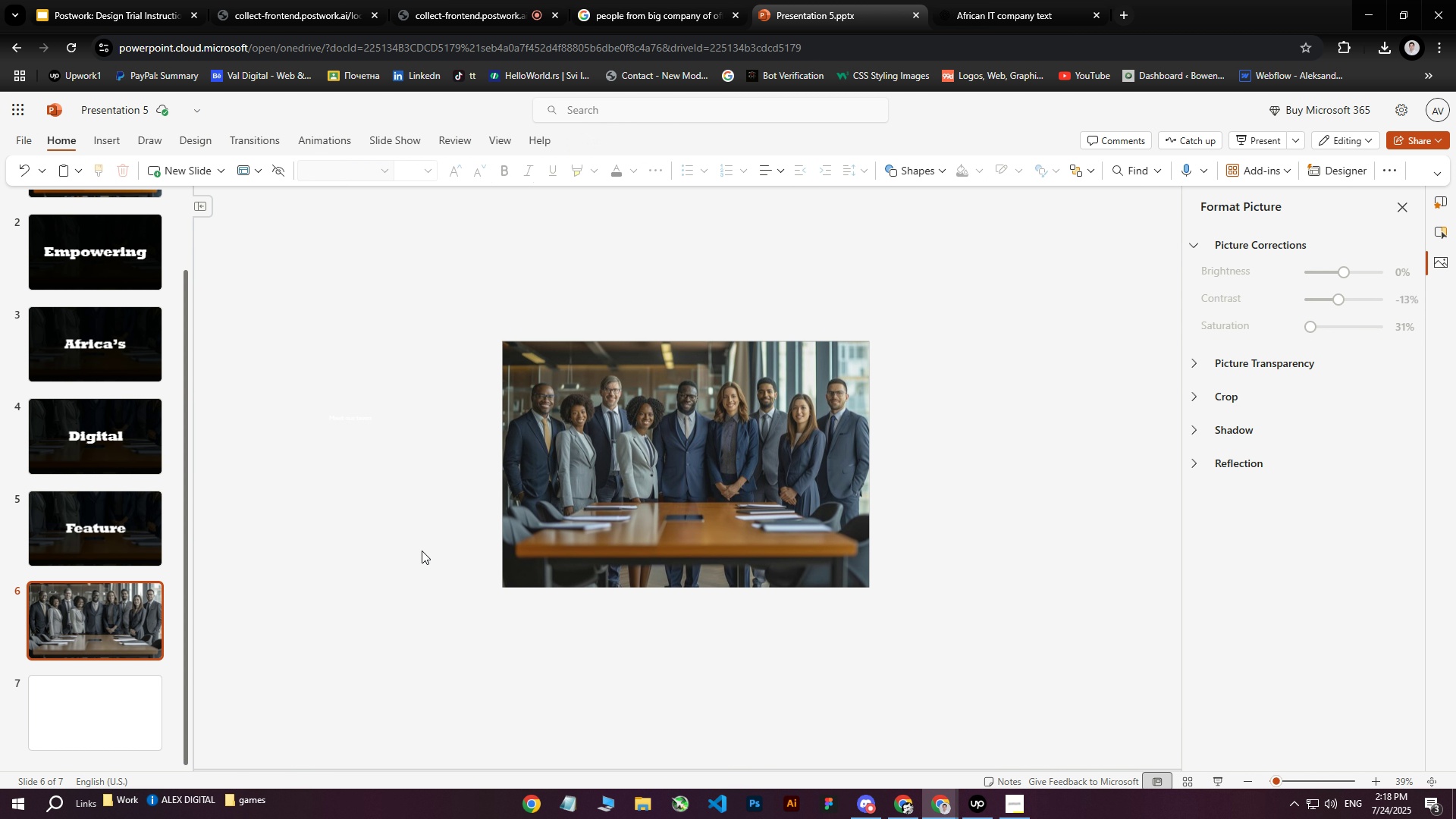 
wait(5.44)
 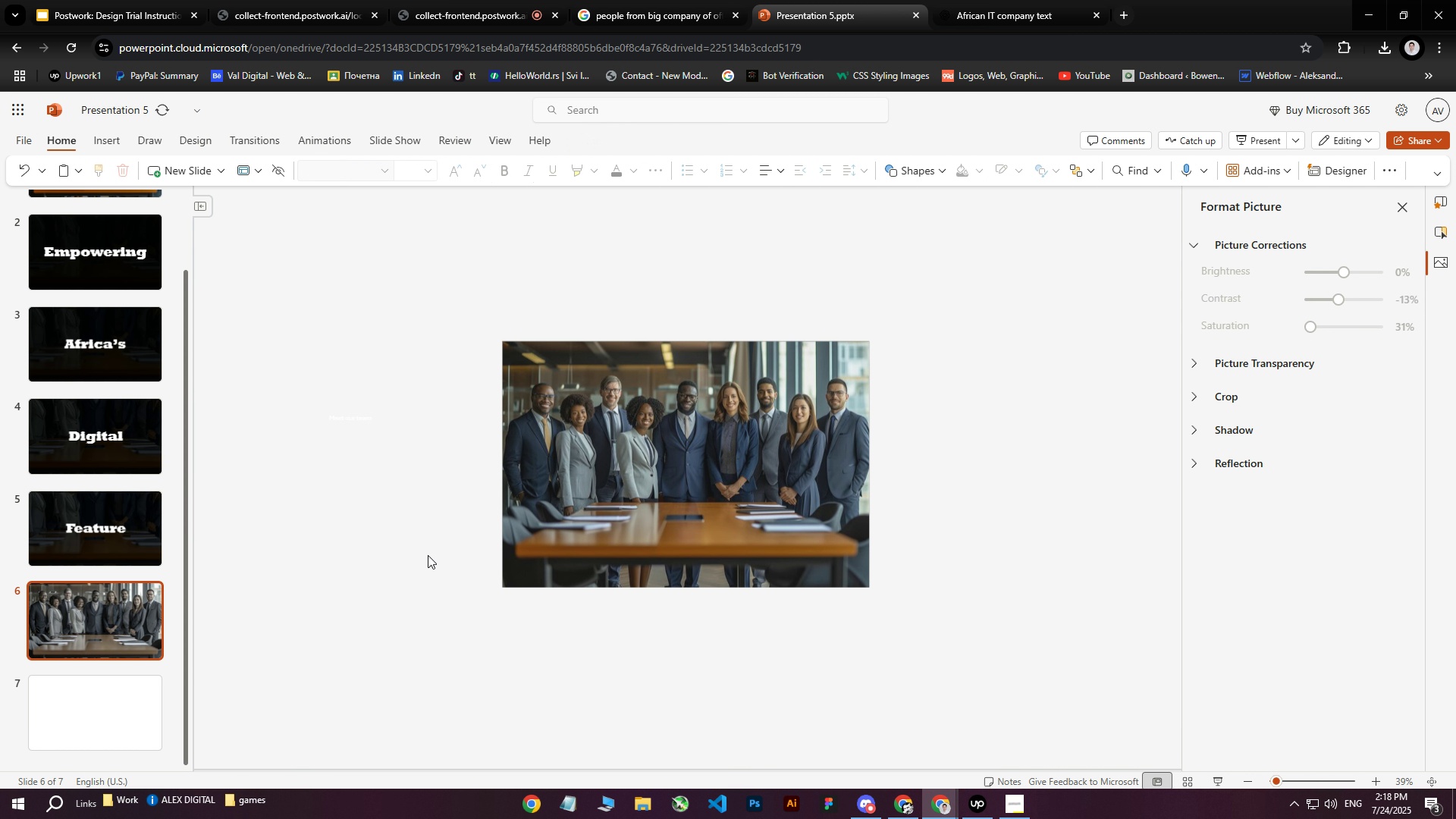 
left_click([428, 562])
 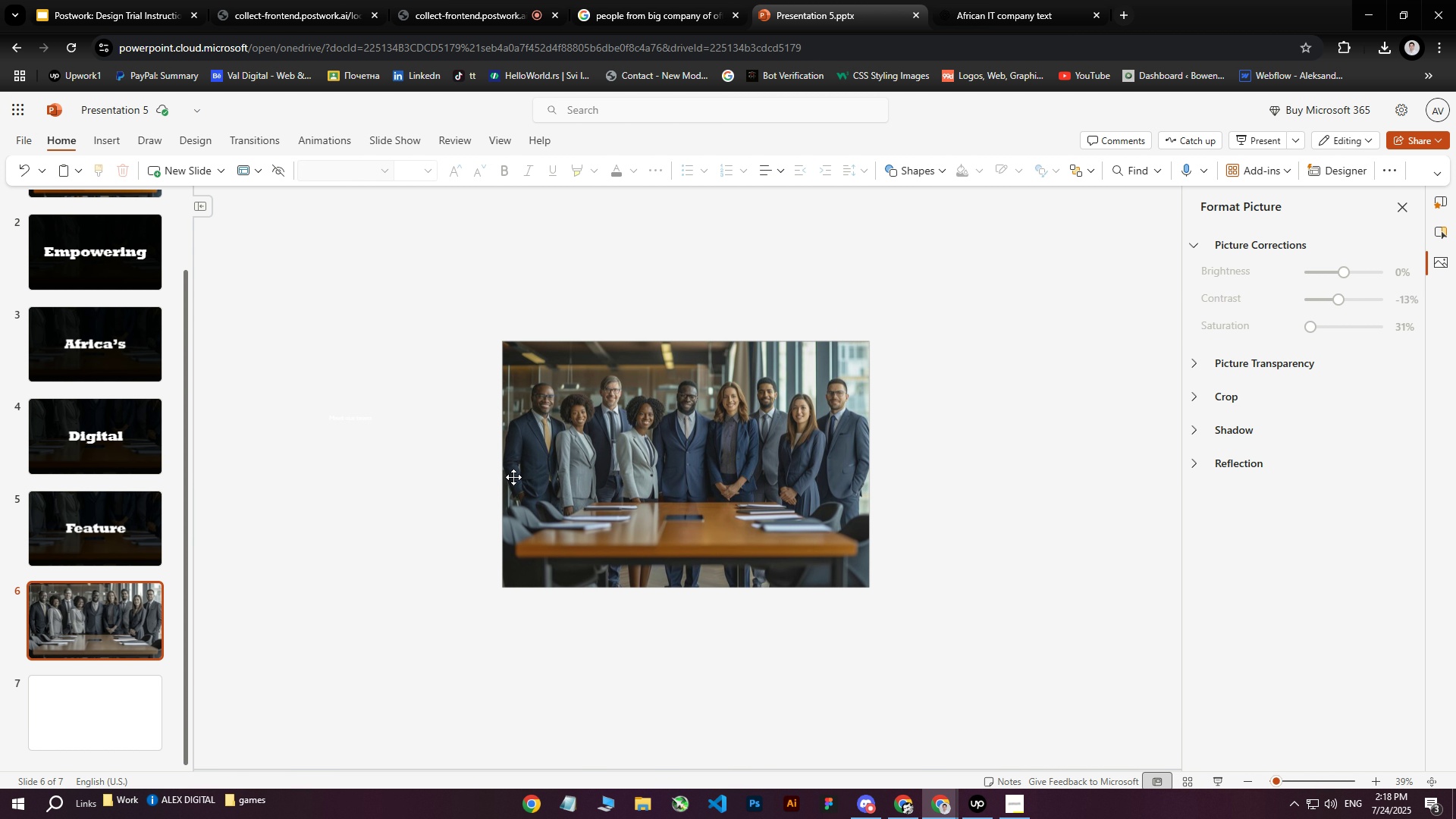 
left_click([679, 441])
 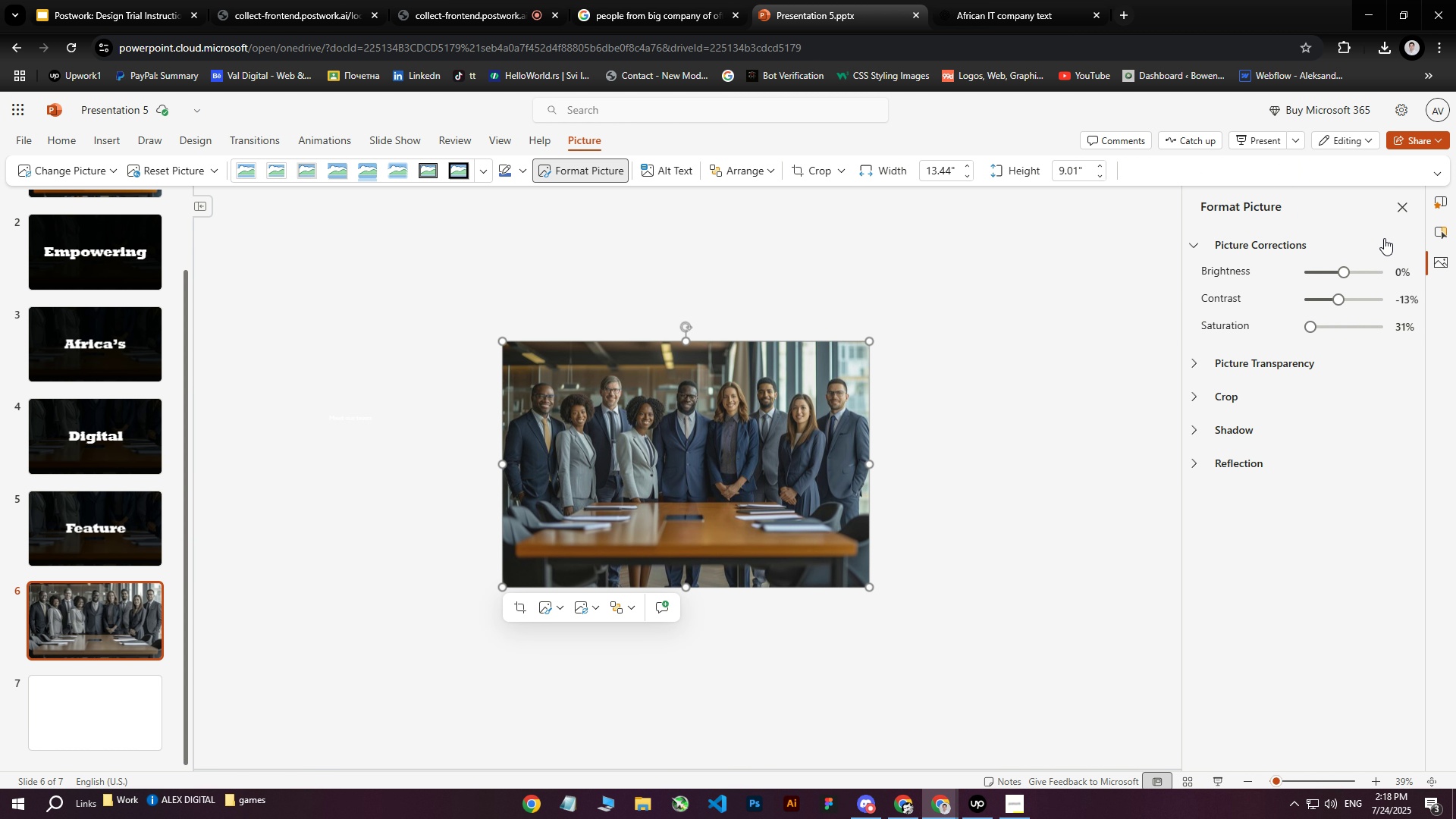 
mouse_move([1379, 209])
 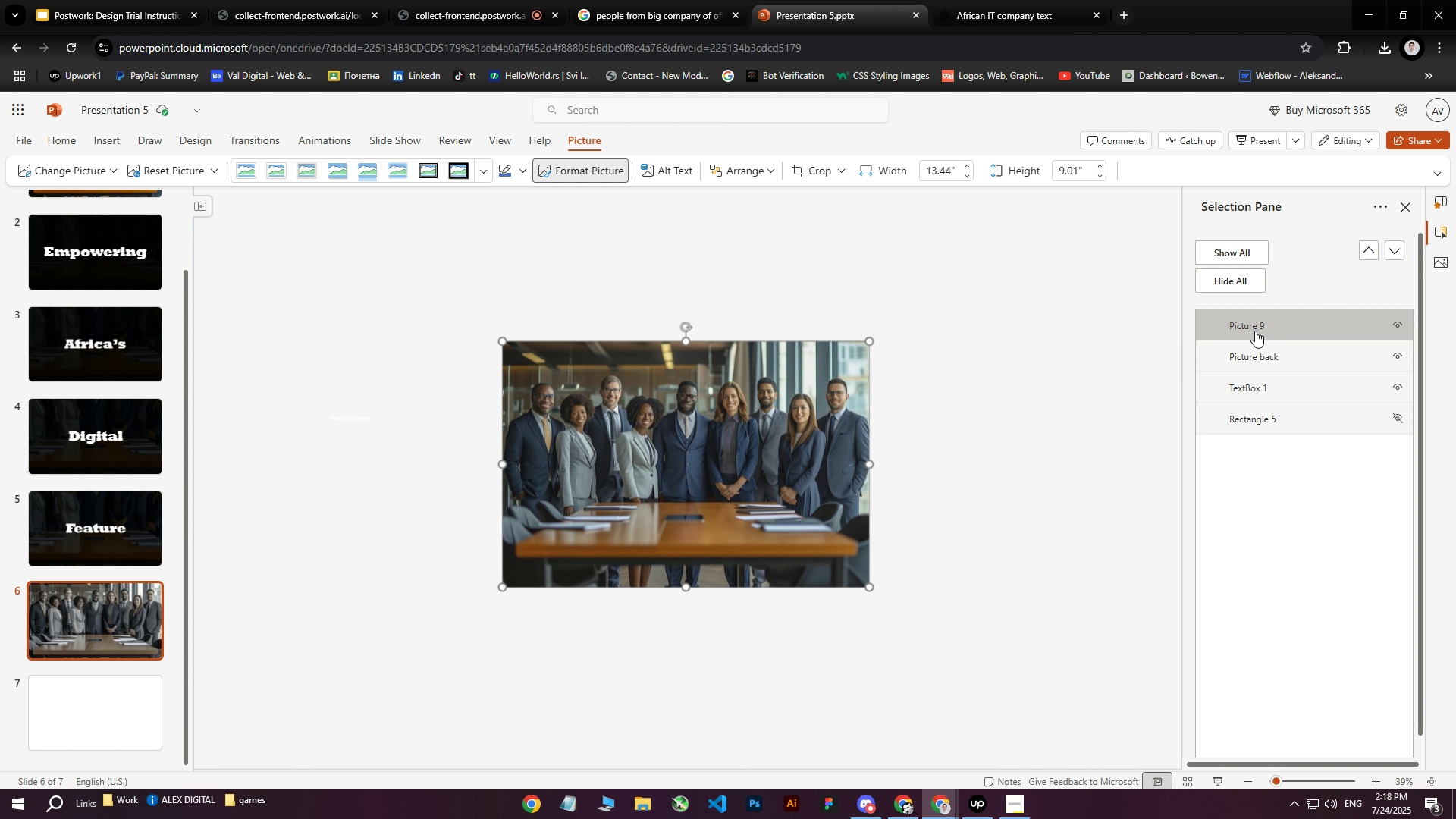 
left_click([1247, 414])
 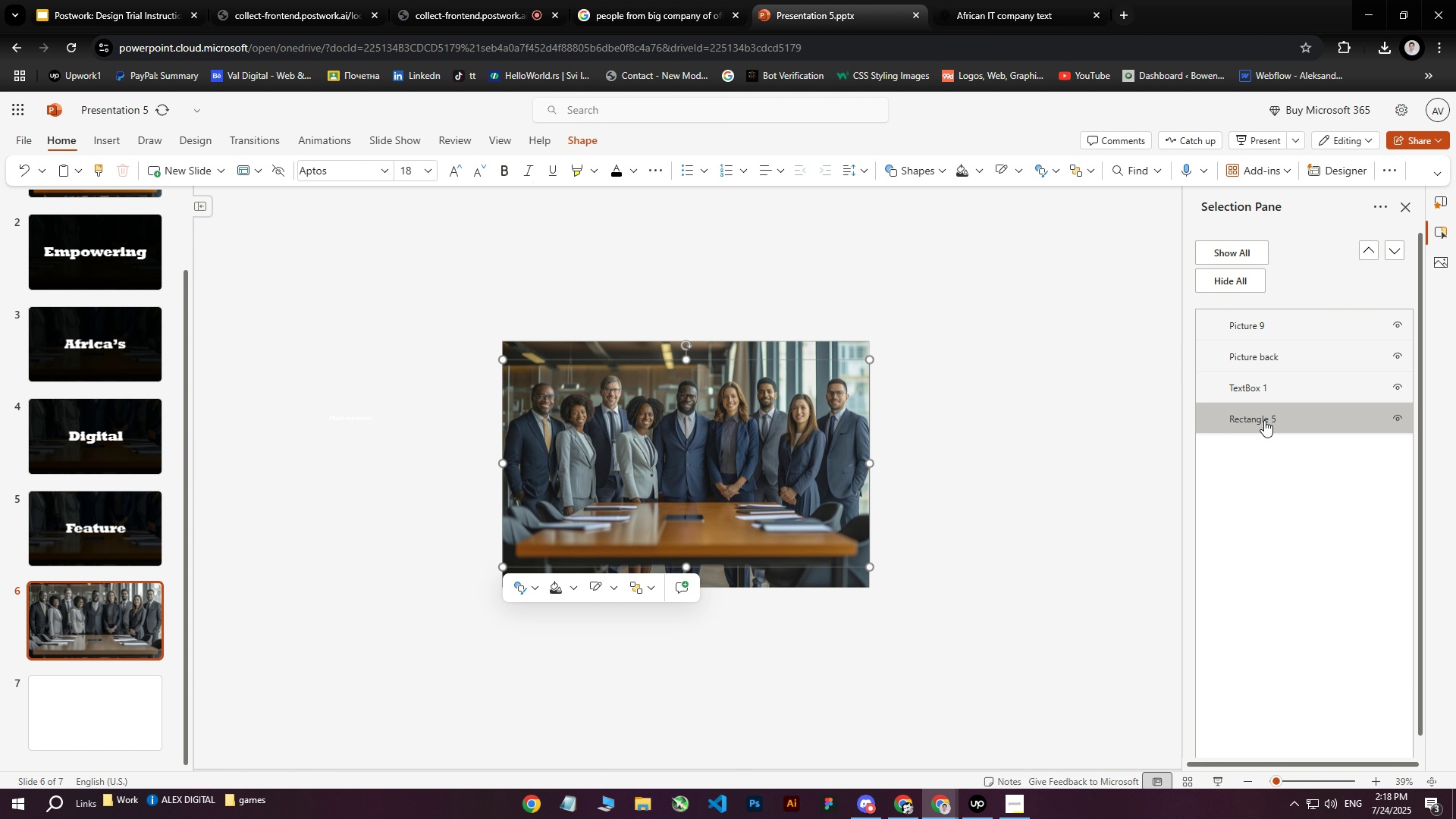 
left_click_drag(start_coordinate=[1263, 419], to_coordinate=[1255, 418])
 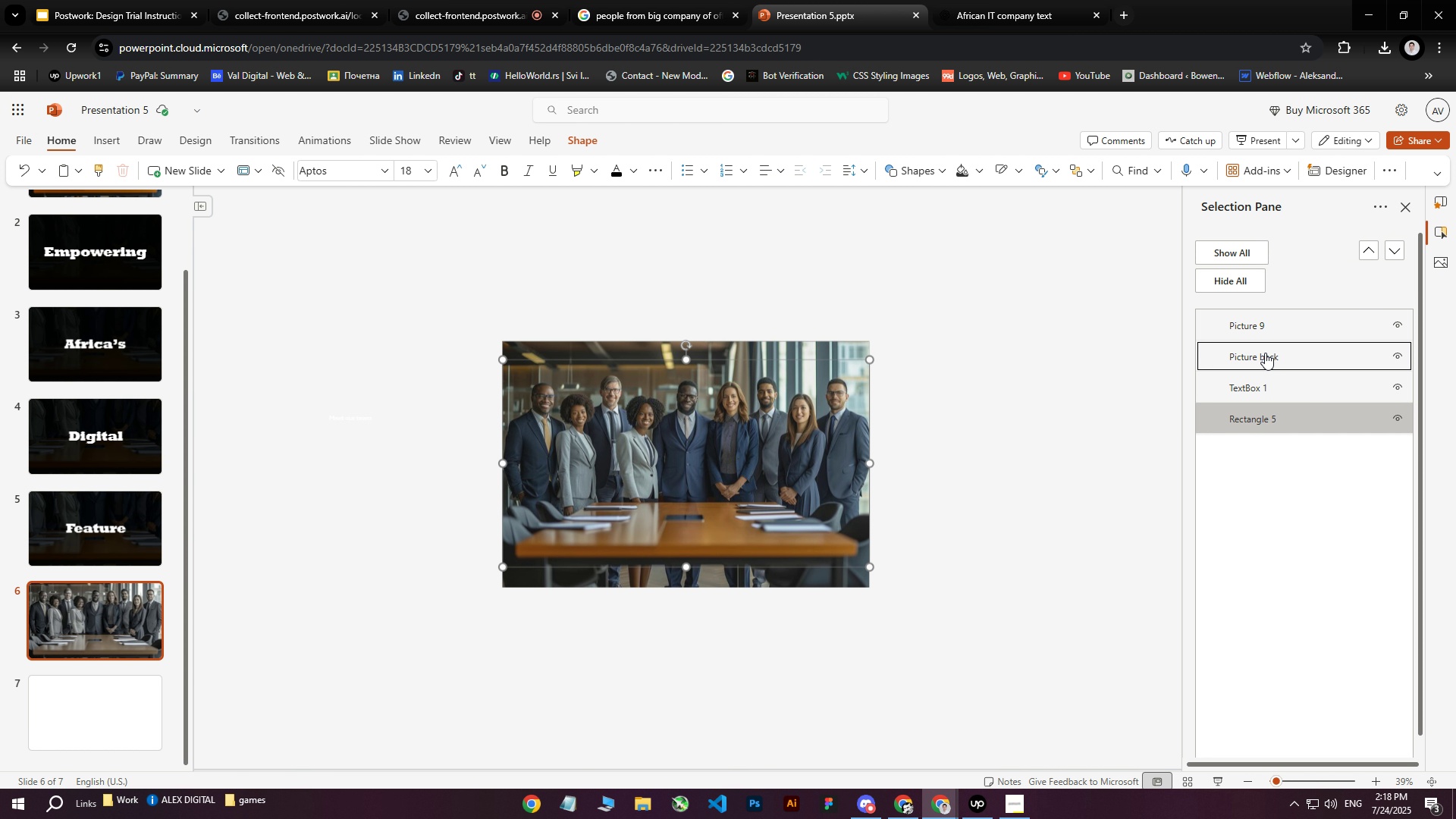 
double_click([1255, 385])
 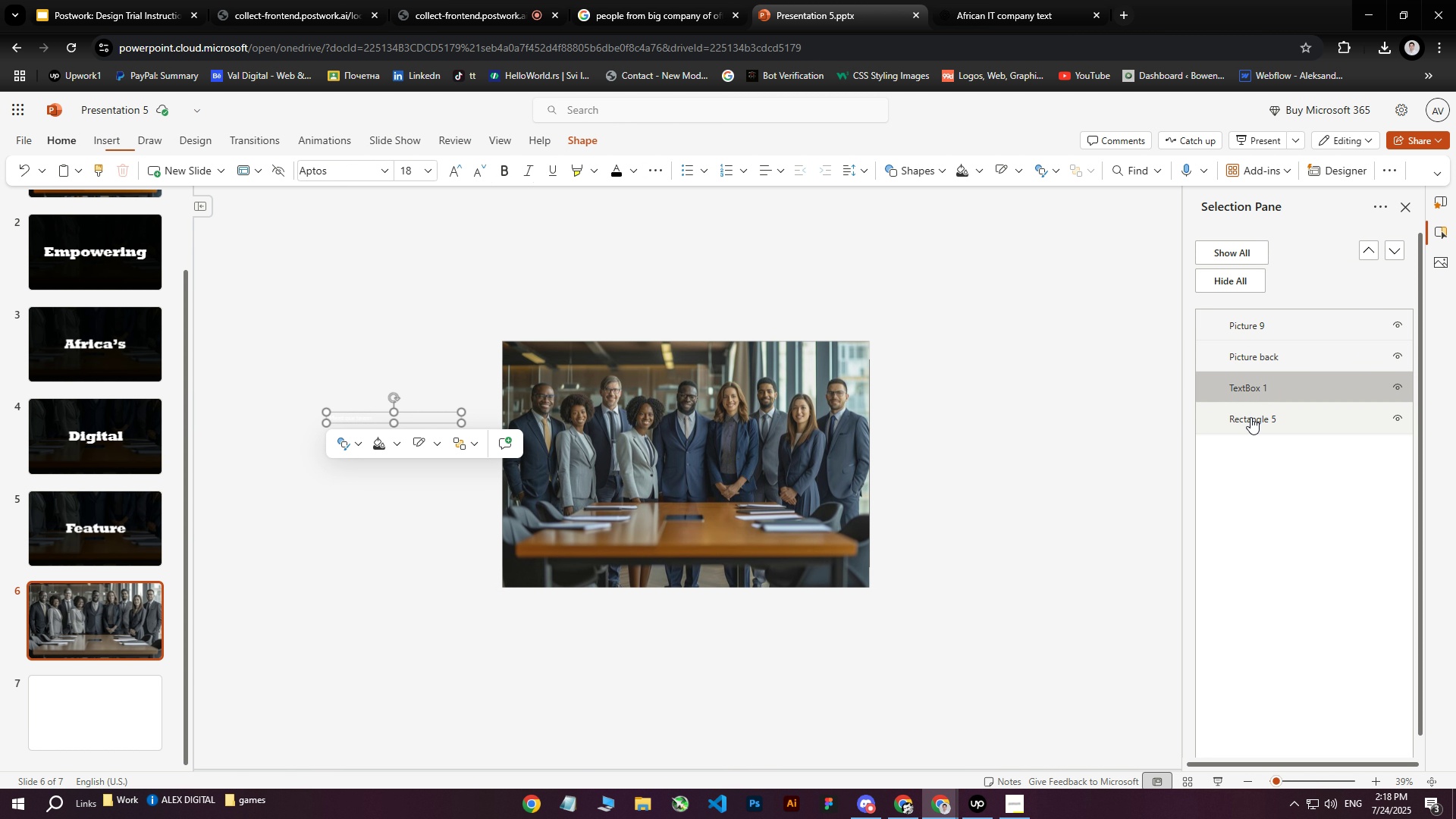 
triple_click([1250, 417])
 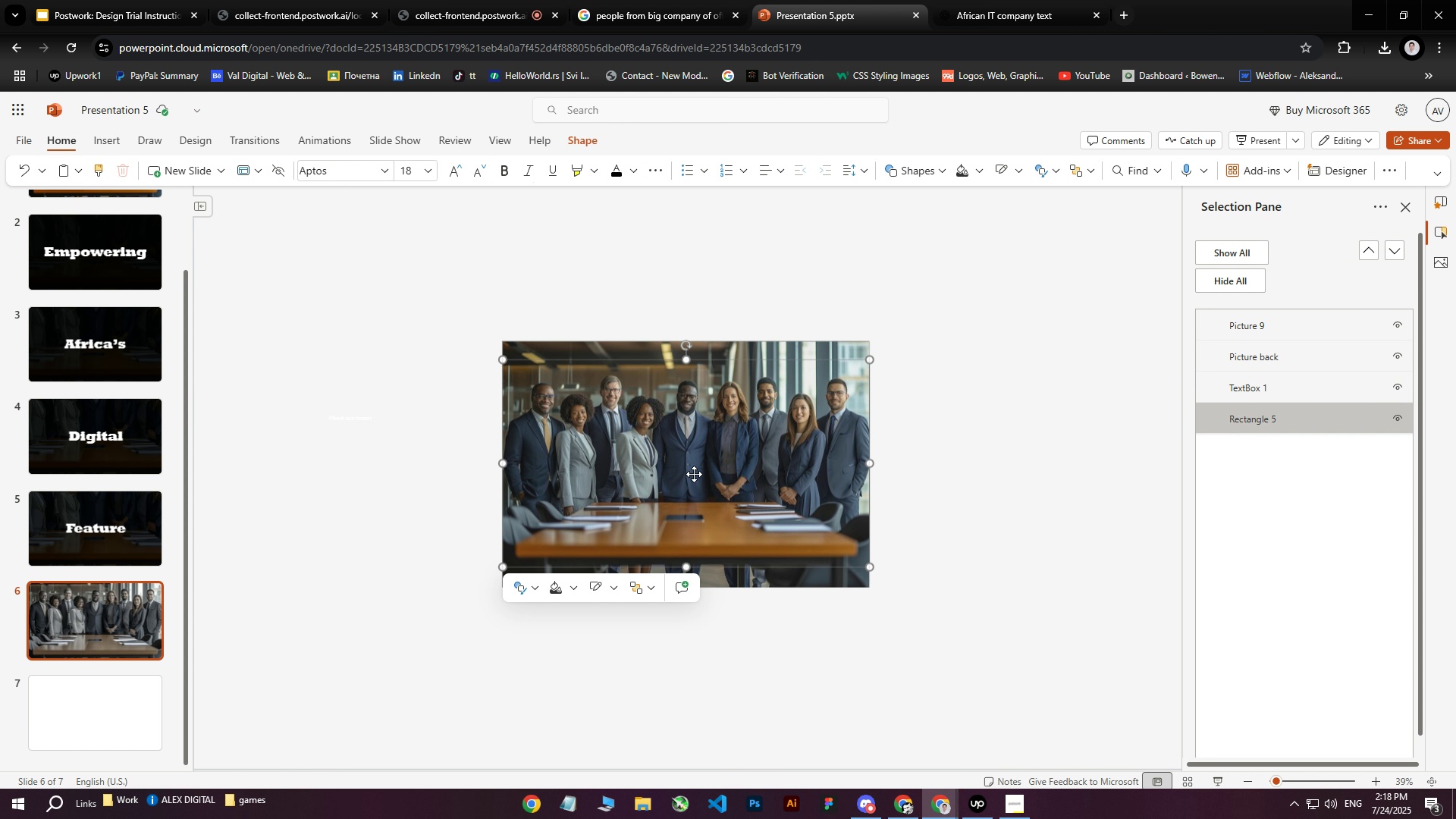 
left_click_drag(start_coordinate=[690, 450], to_coordinate=[785, 529])
 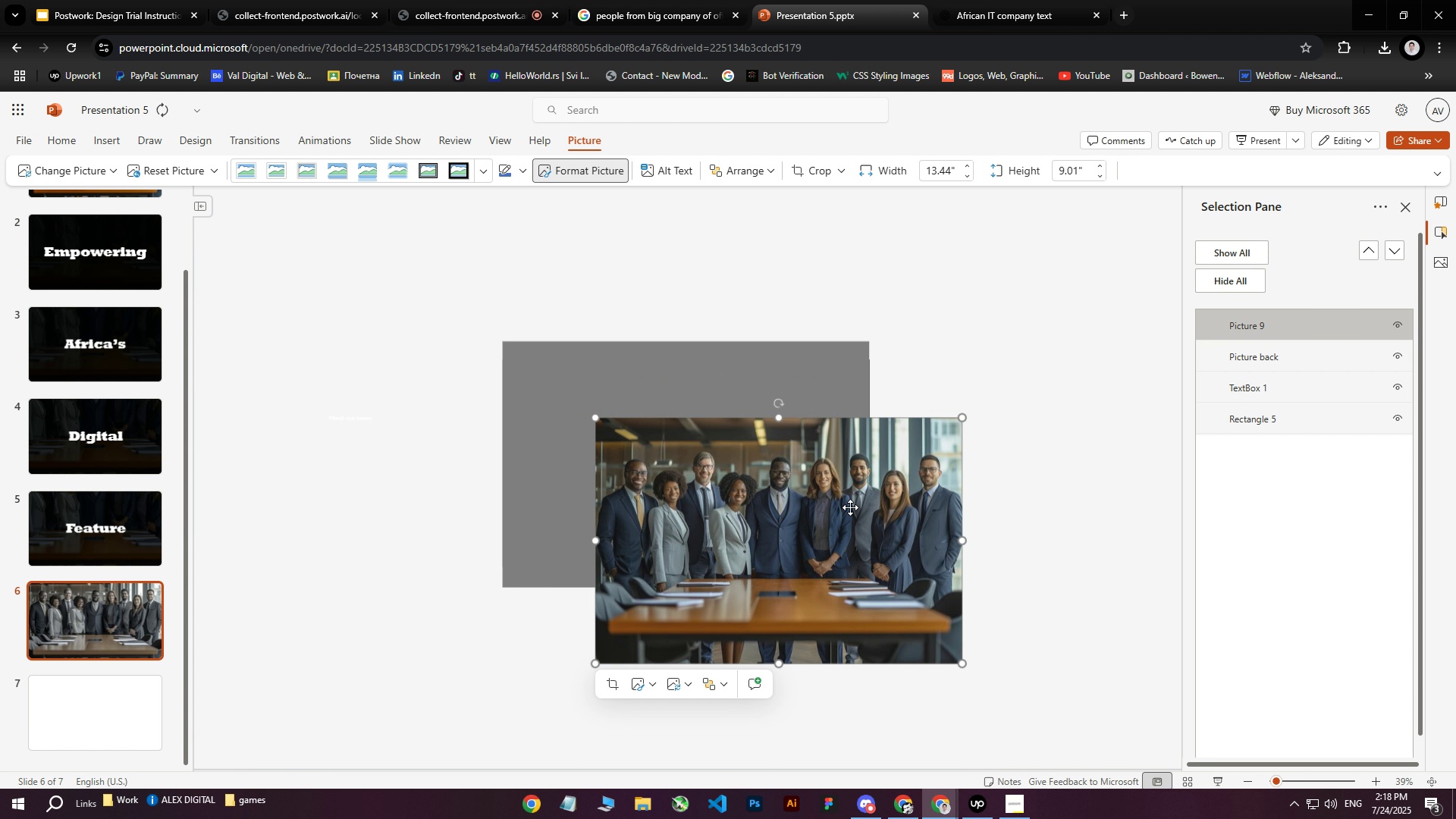 
key(Control+Z)
 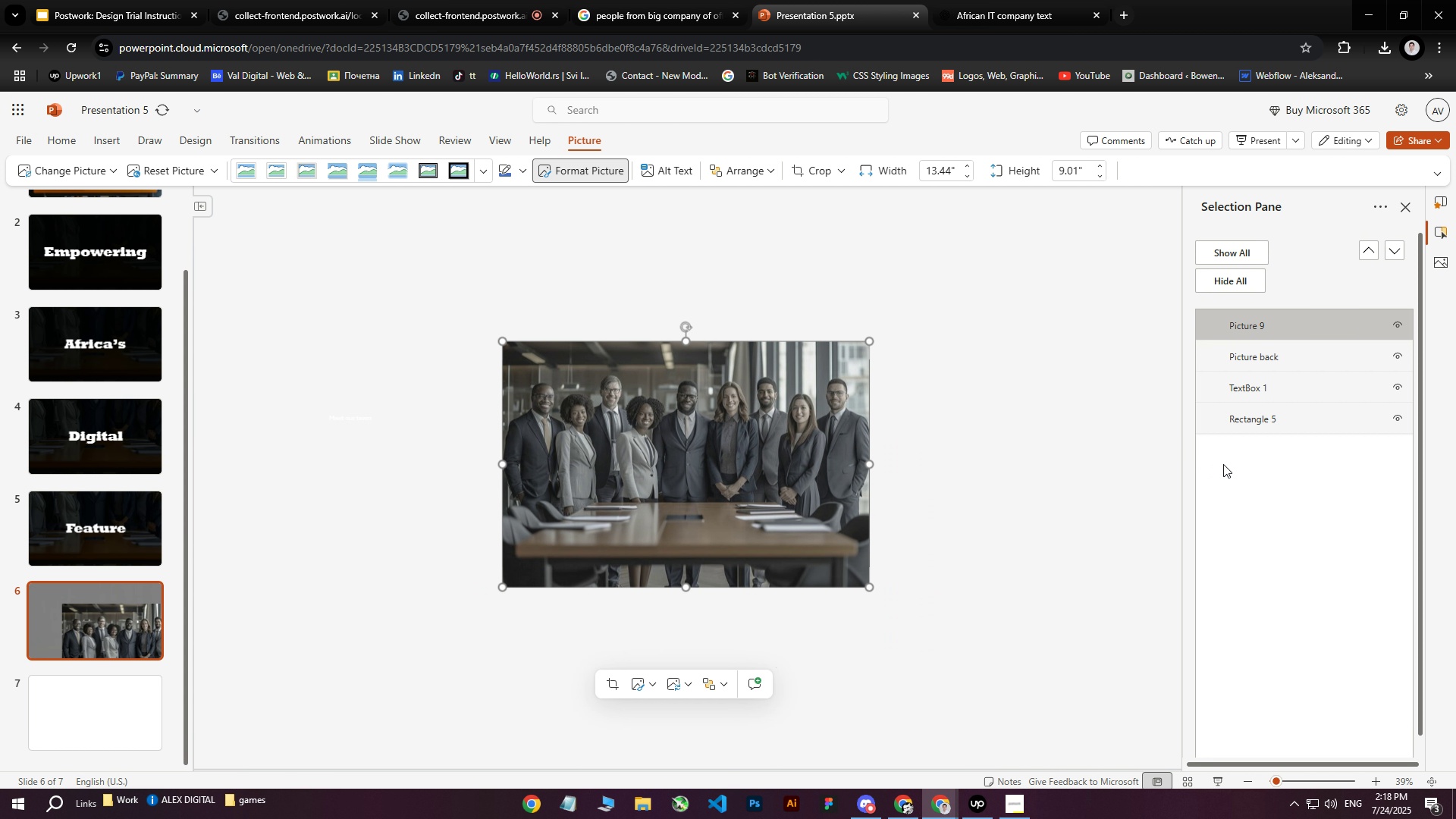 
left_click([1270, 419])
 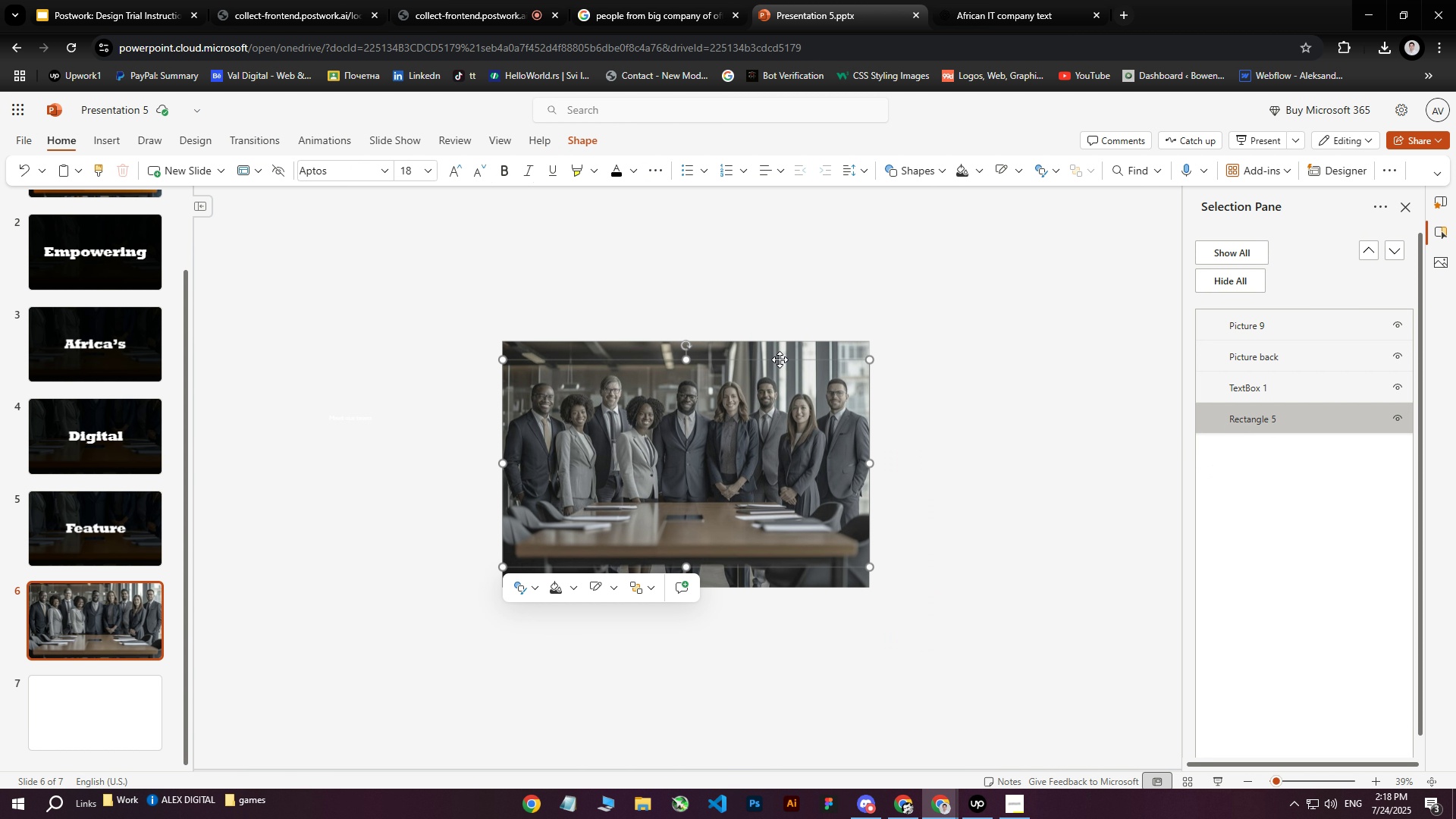 
left_click([780, 359])
 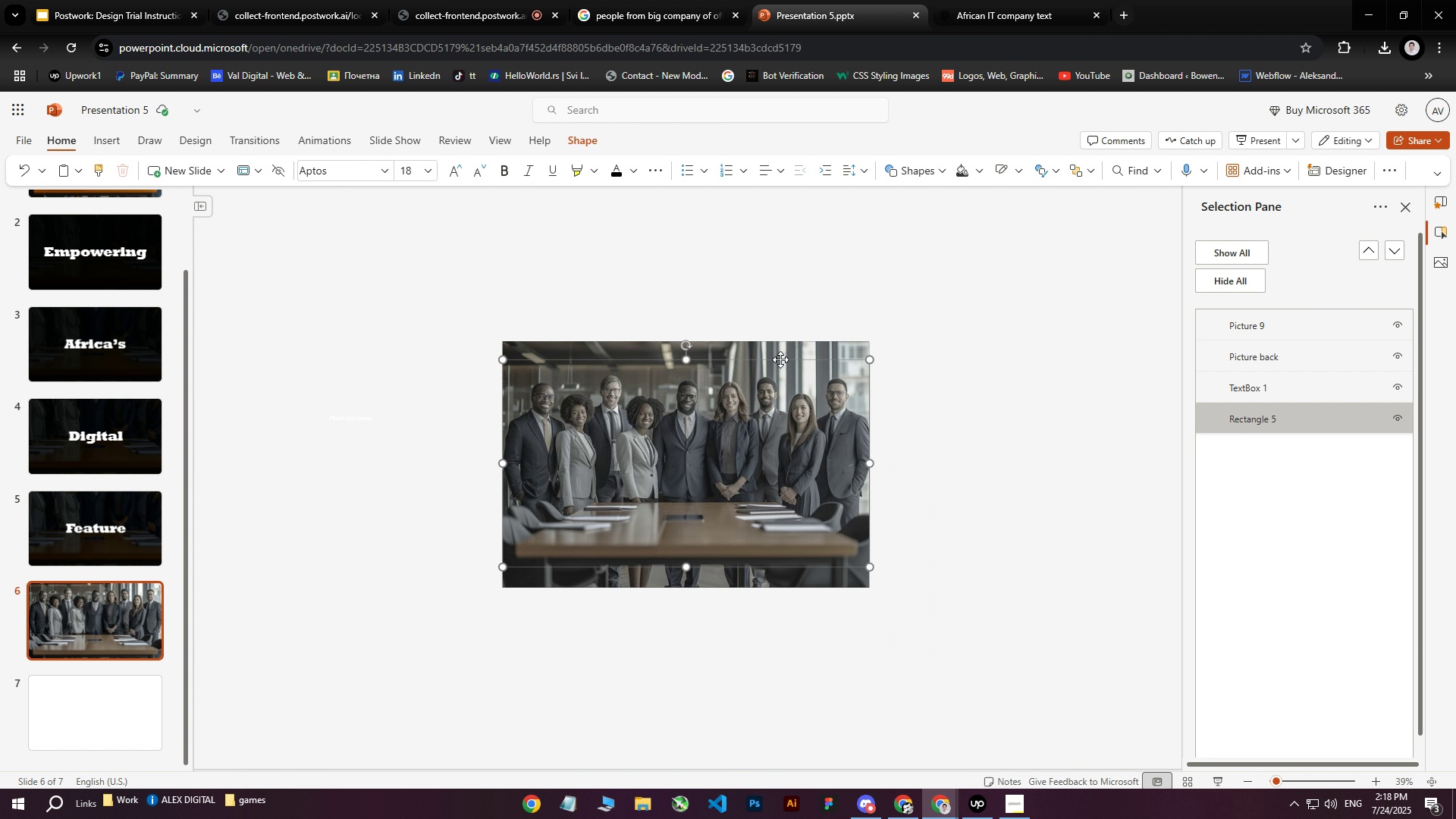 
key(Delete)
 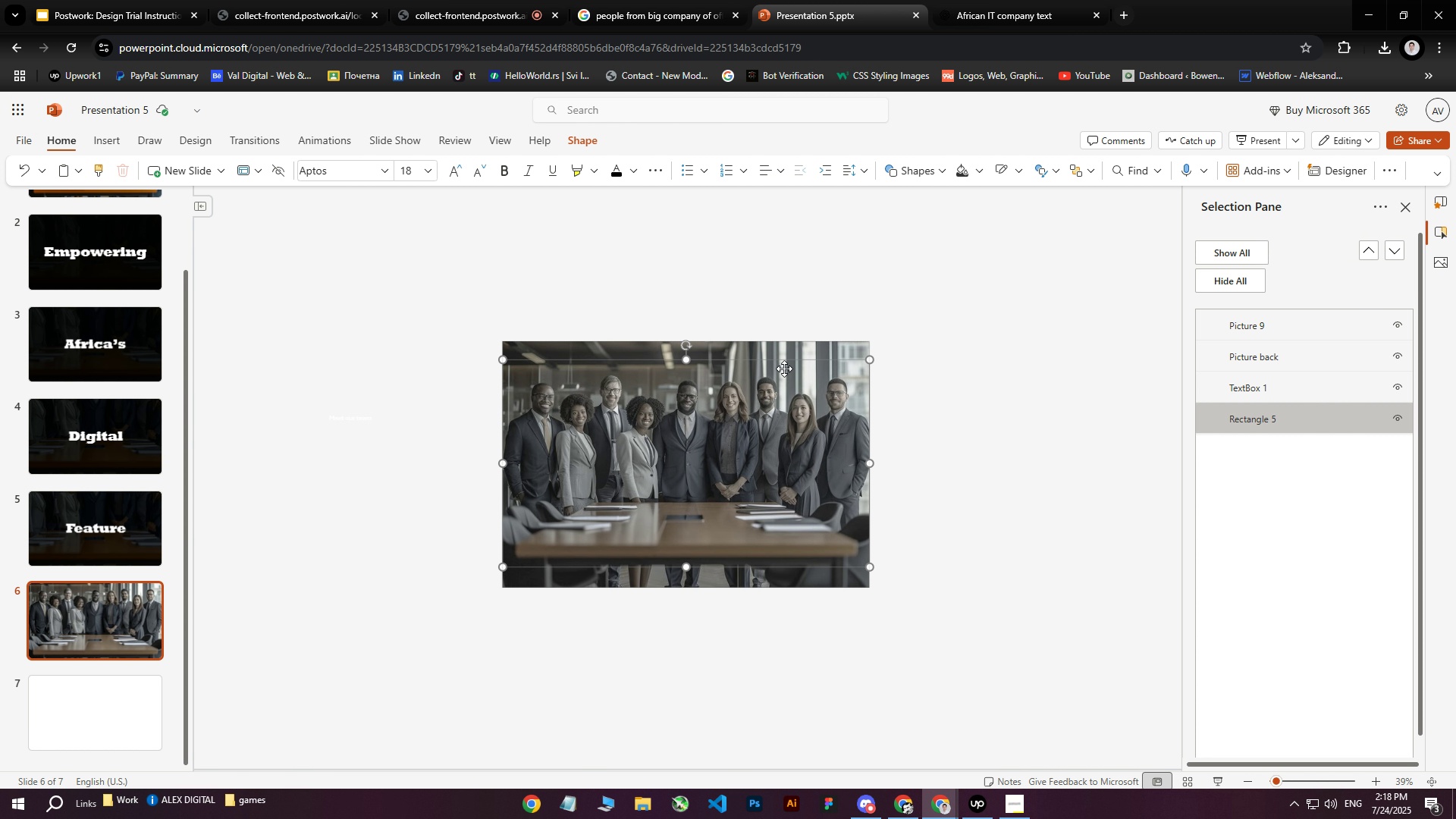 
left_click_drag(start_coordinate=[783, 359], to_coordinate=[1087, 475])
 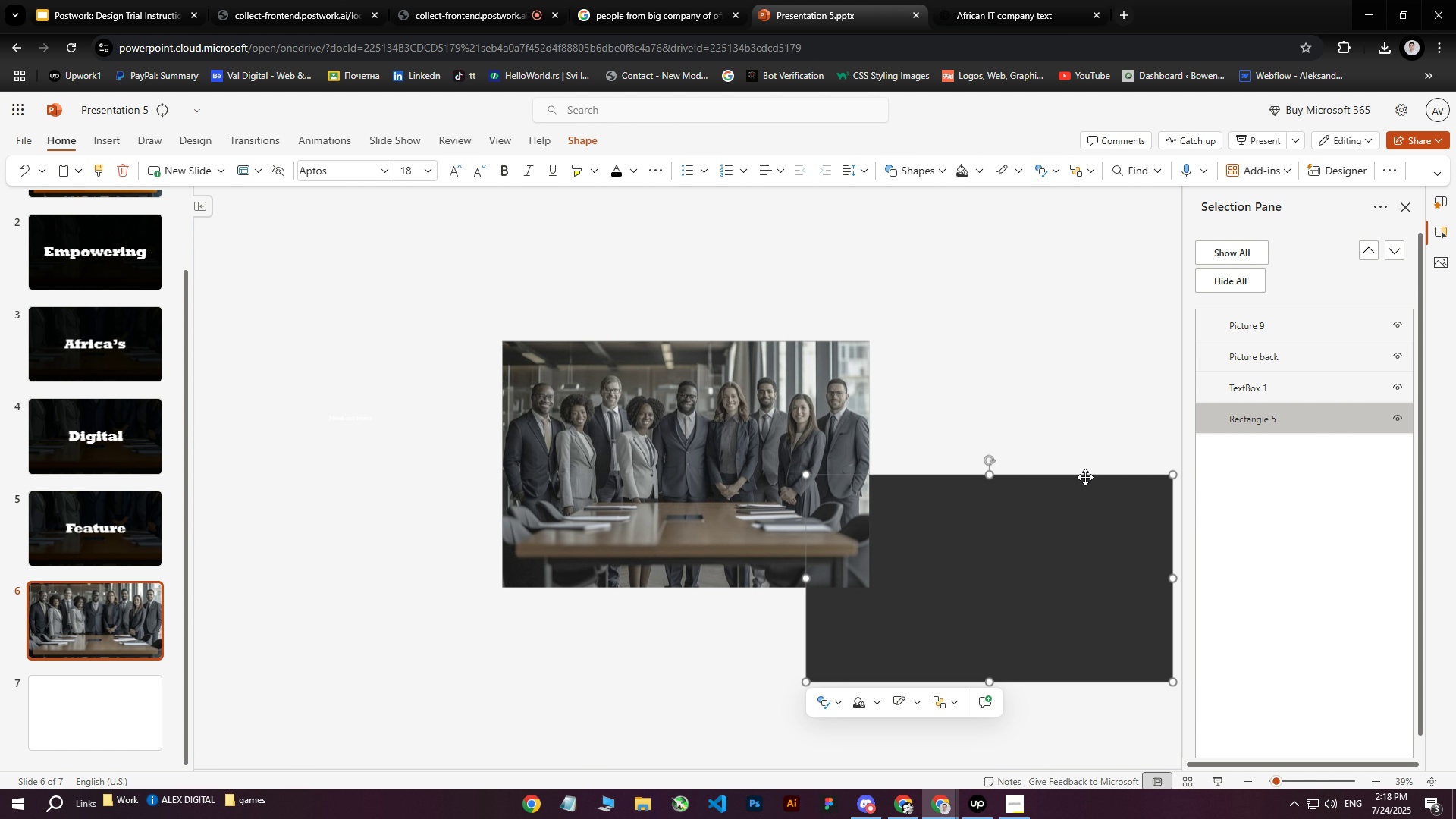 
key(Delete)
 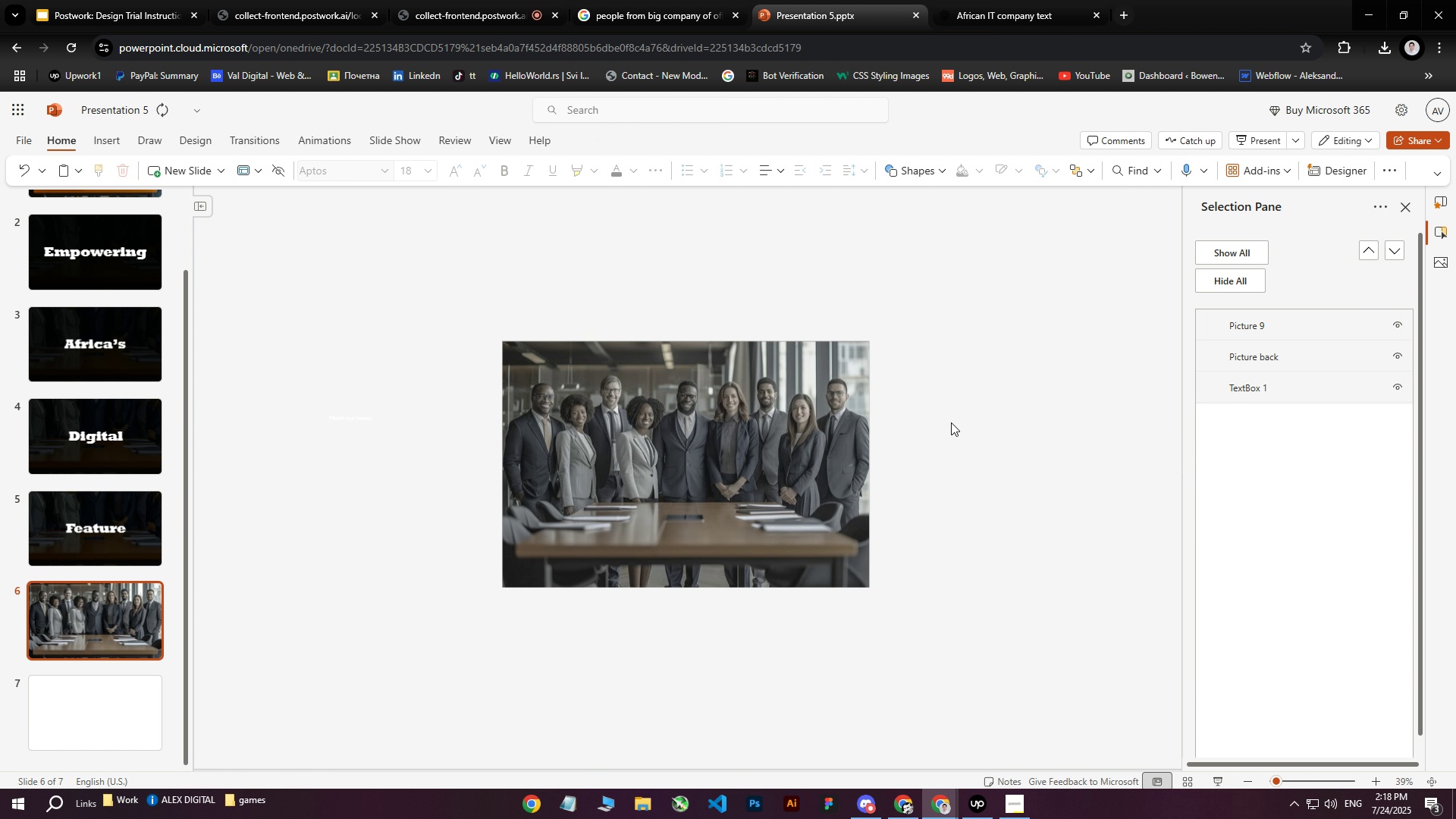 
left_click([712, 429])
 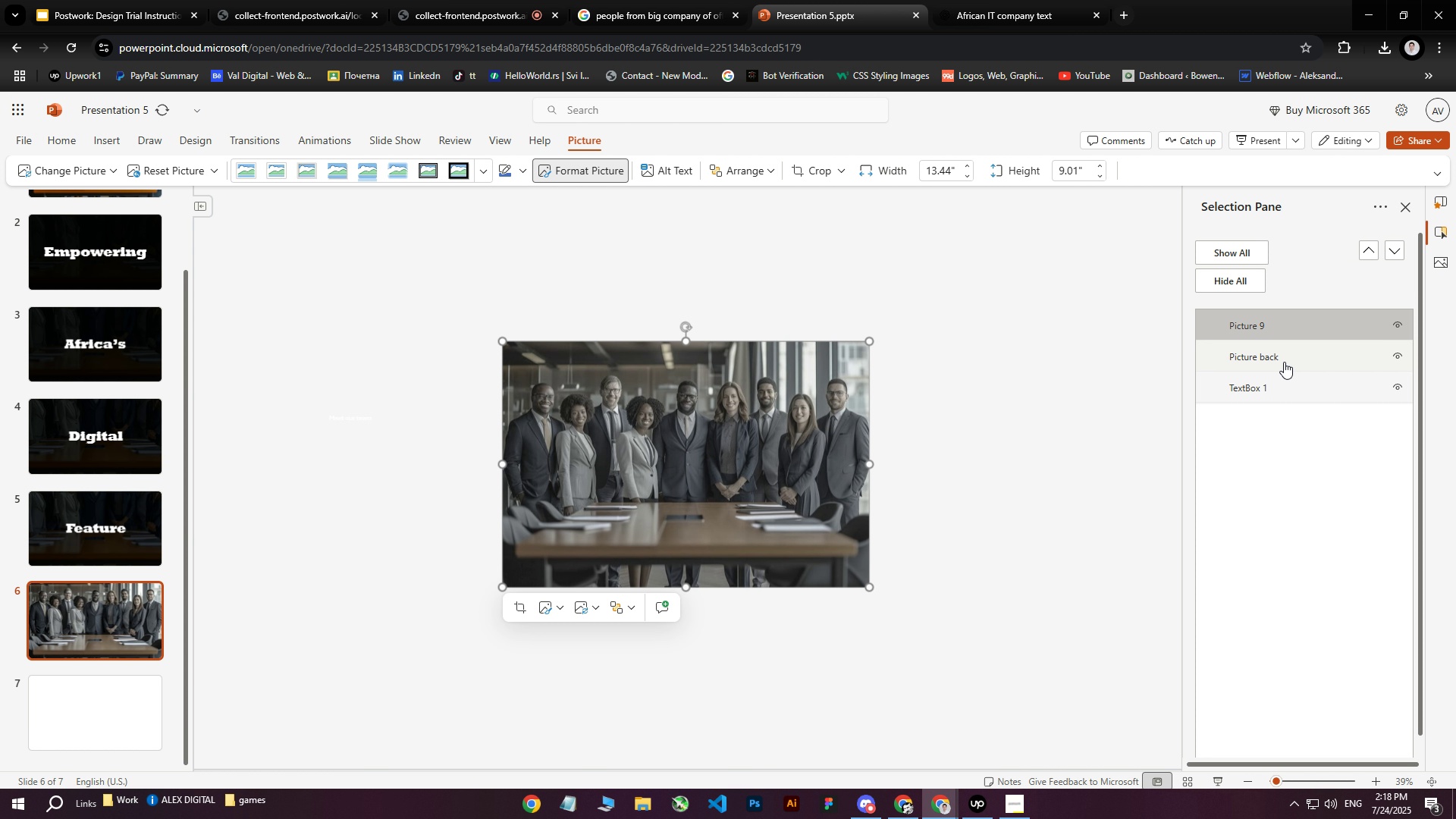 
left_click([1263, 357])
 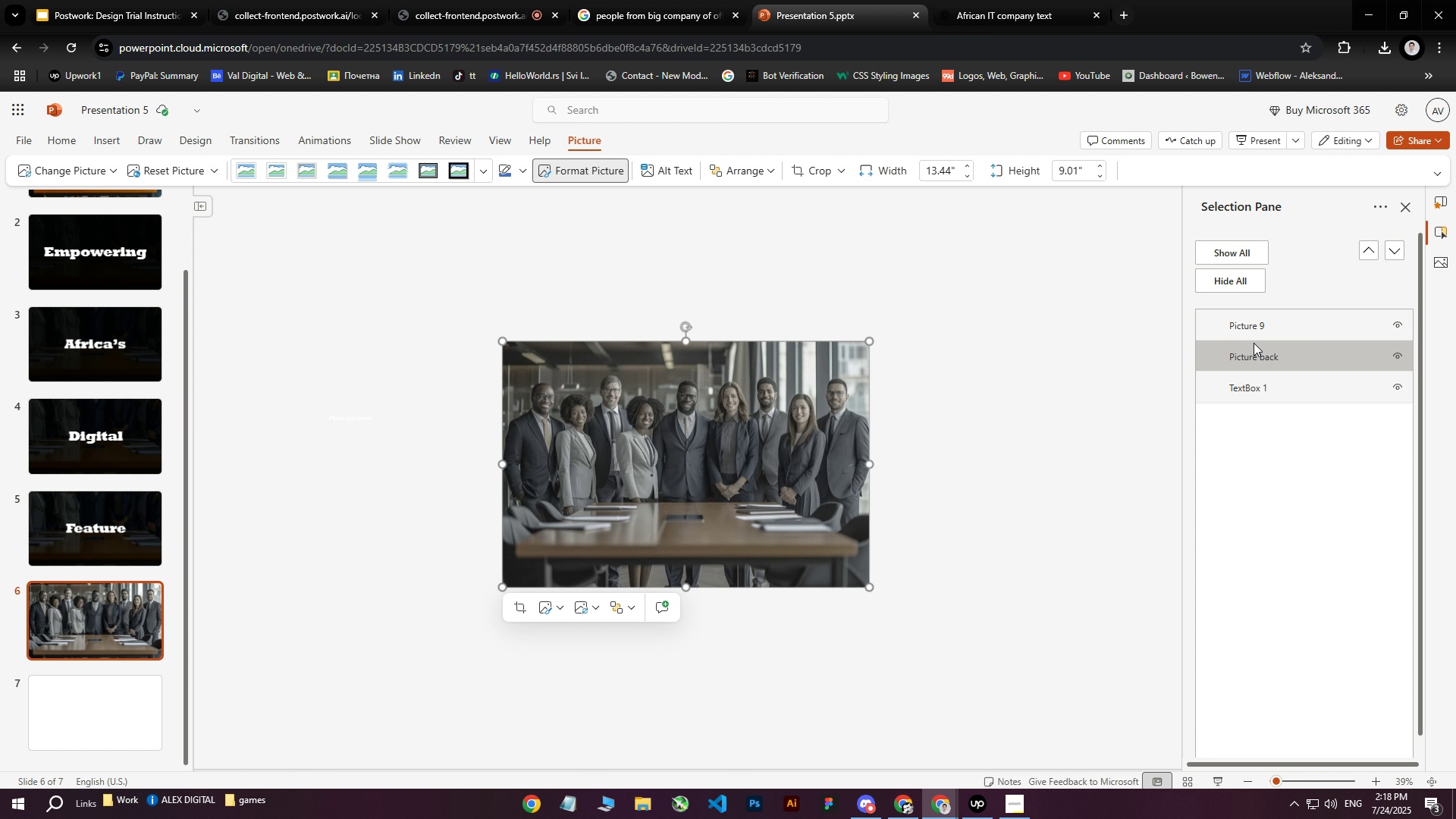 
left_click([1251, 328])
 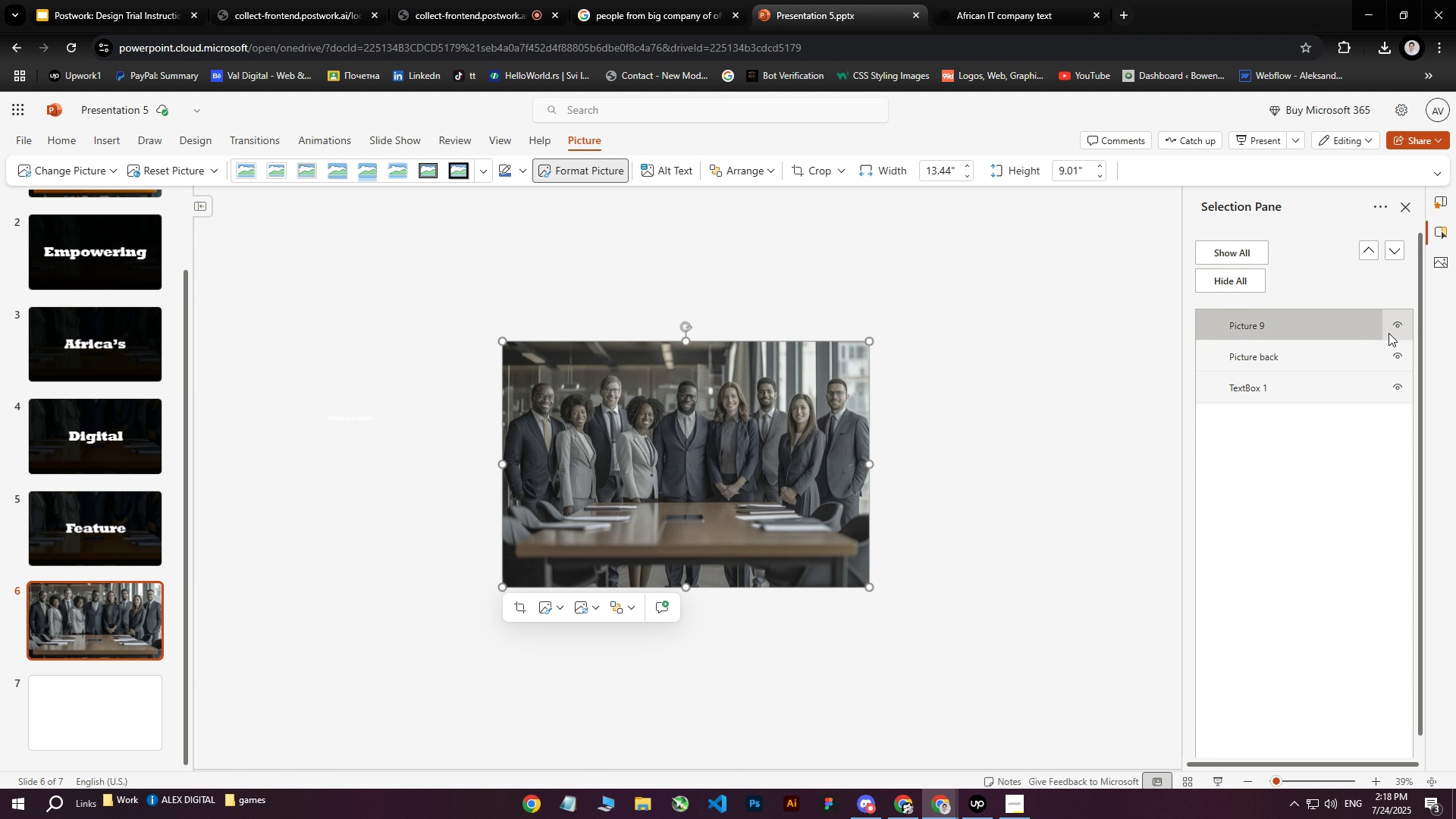 
left_click([1399, 328])
 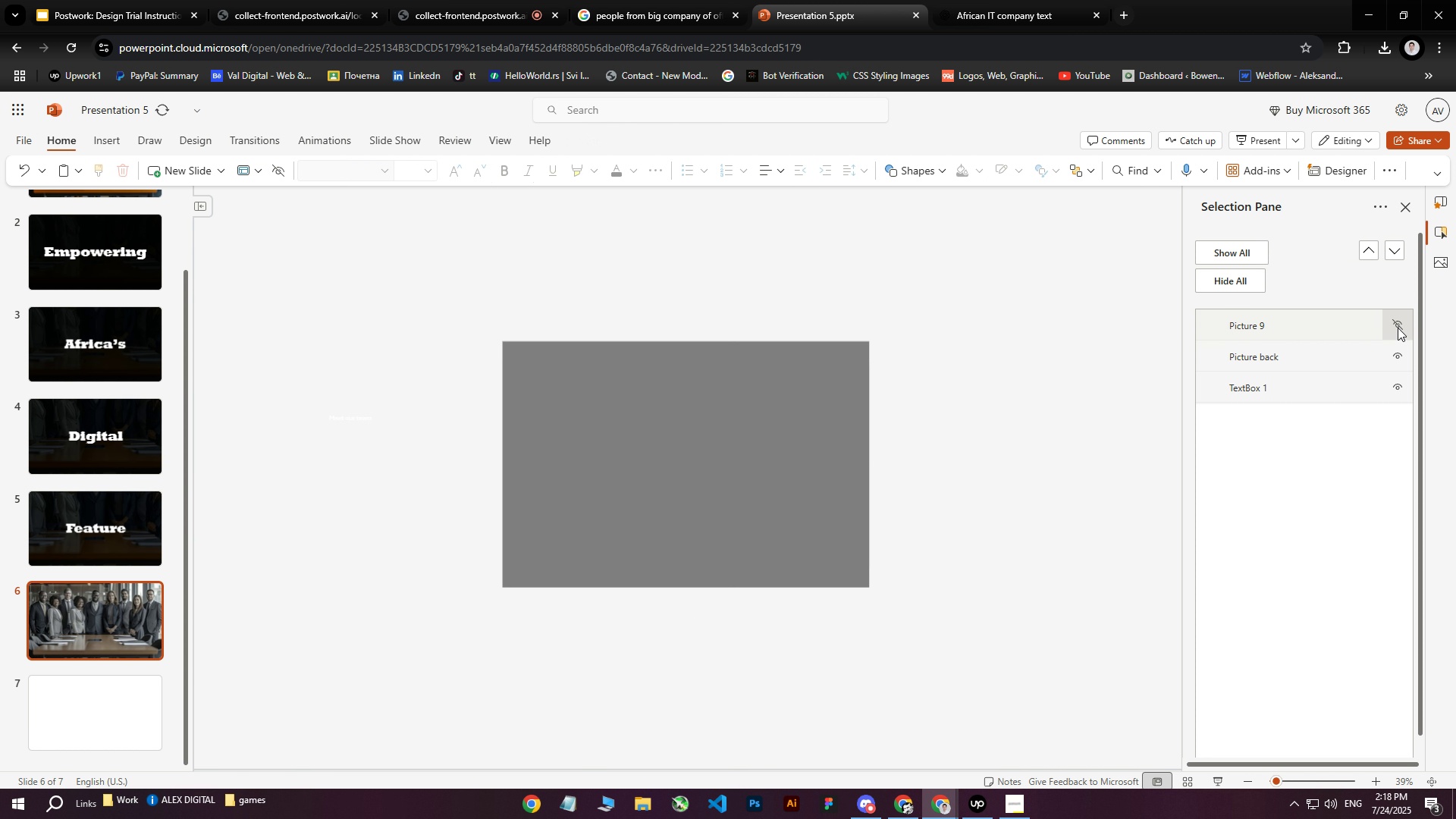 
left_click([1398, 328])
 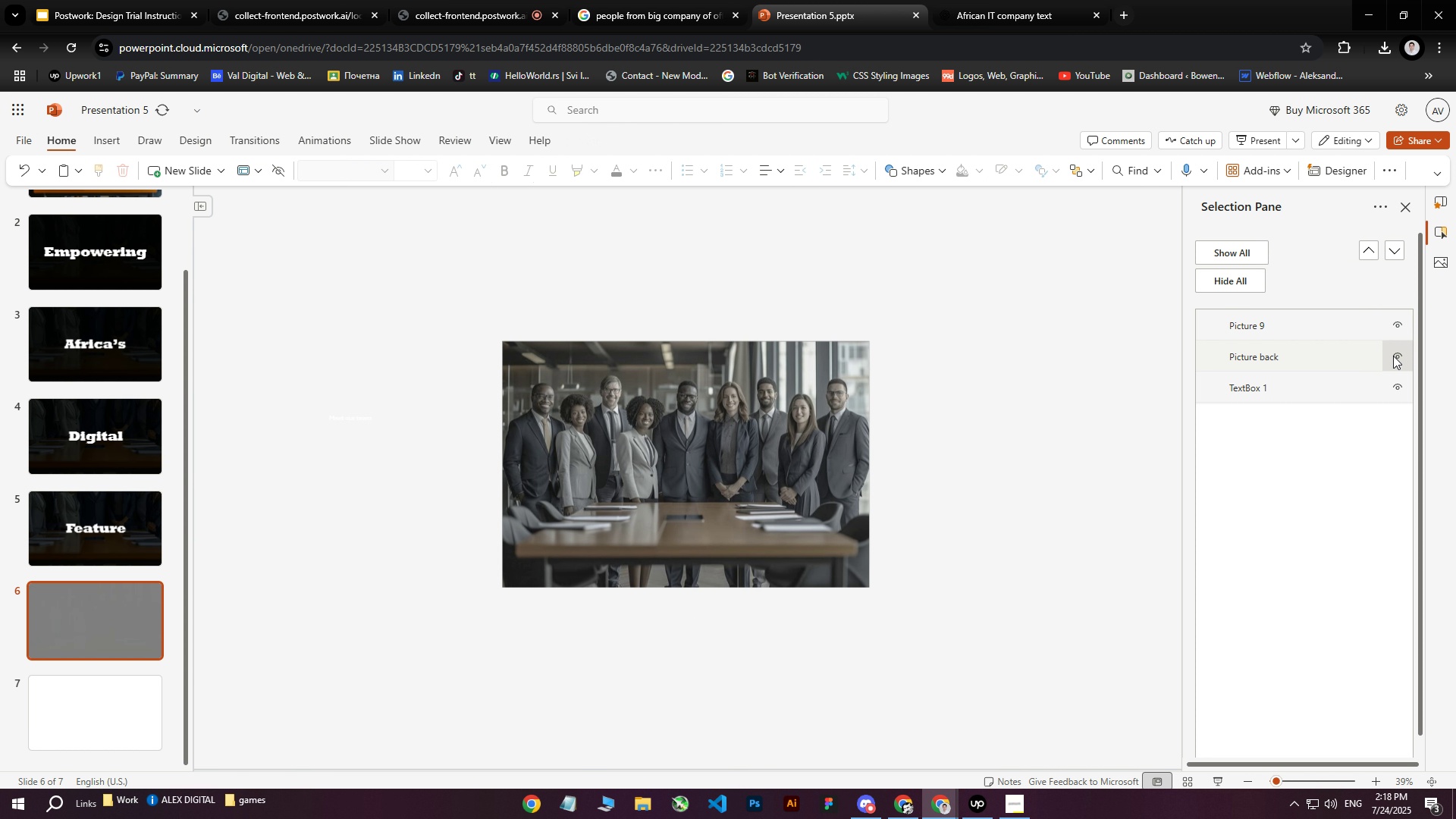 
left_click([1393, 356])
 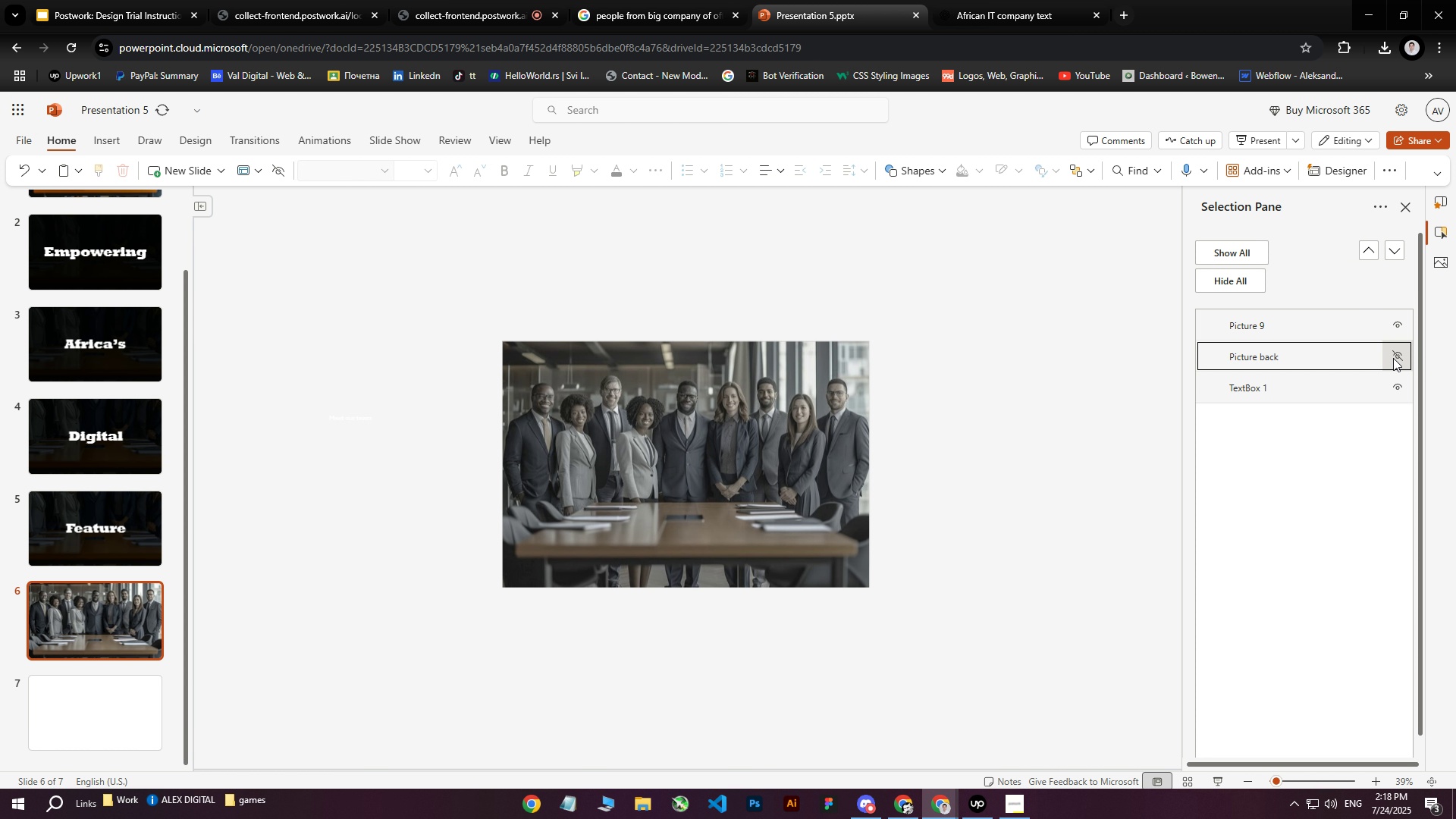 
left_click([1393, 358])
 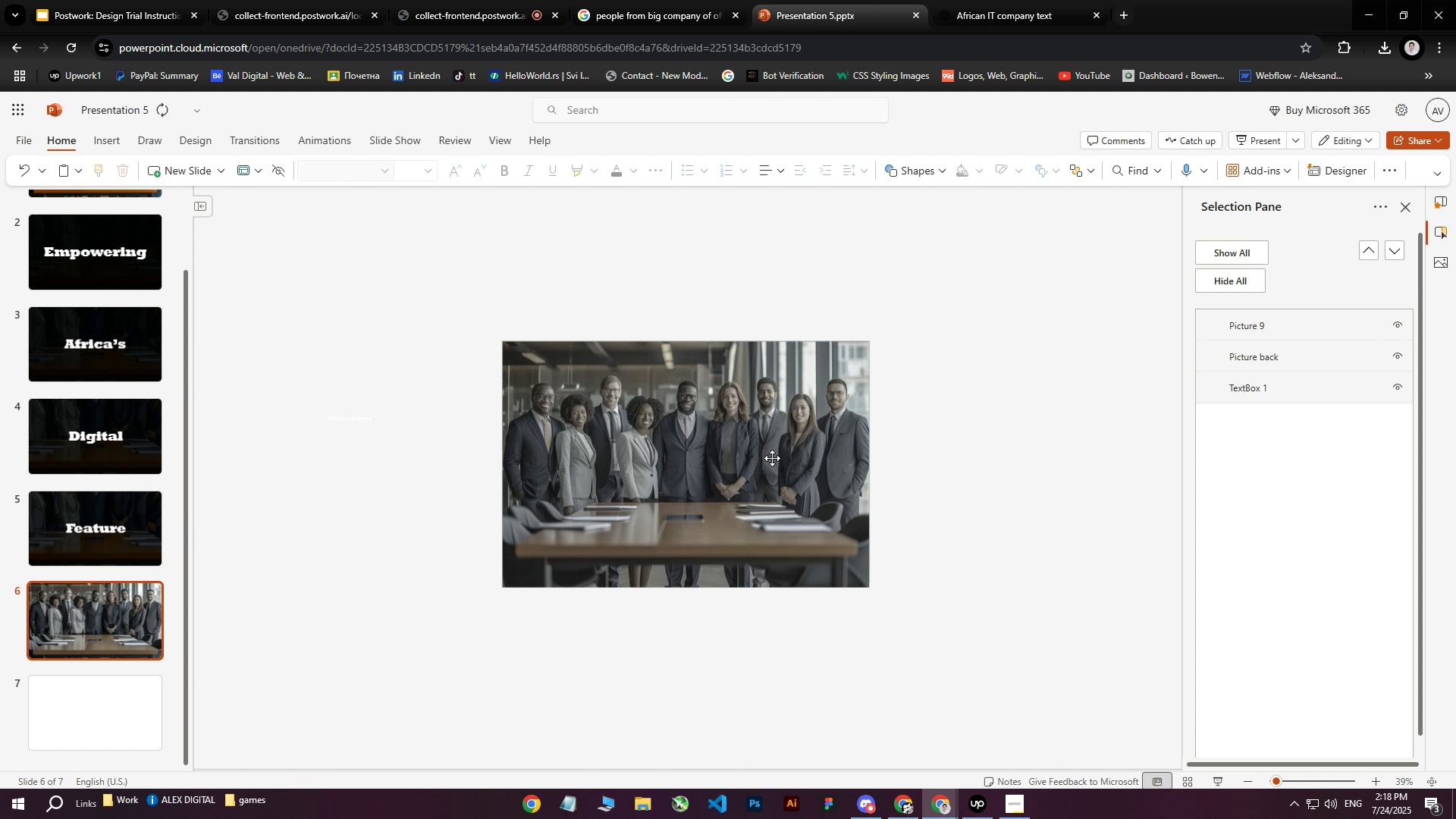 
left_click([730, 460])
 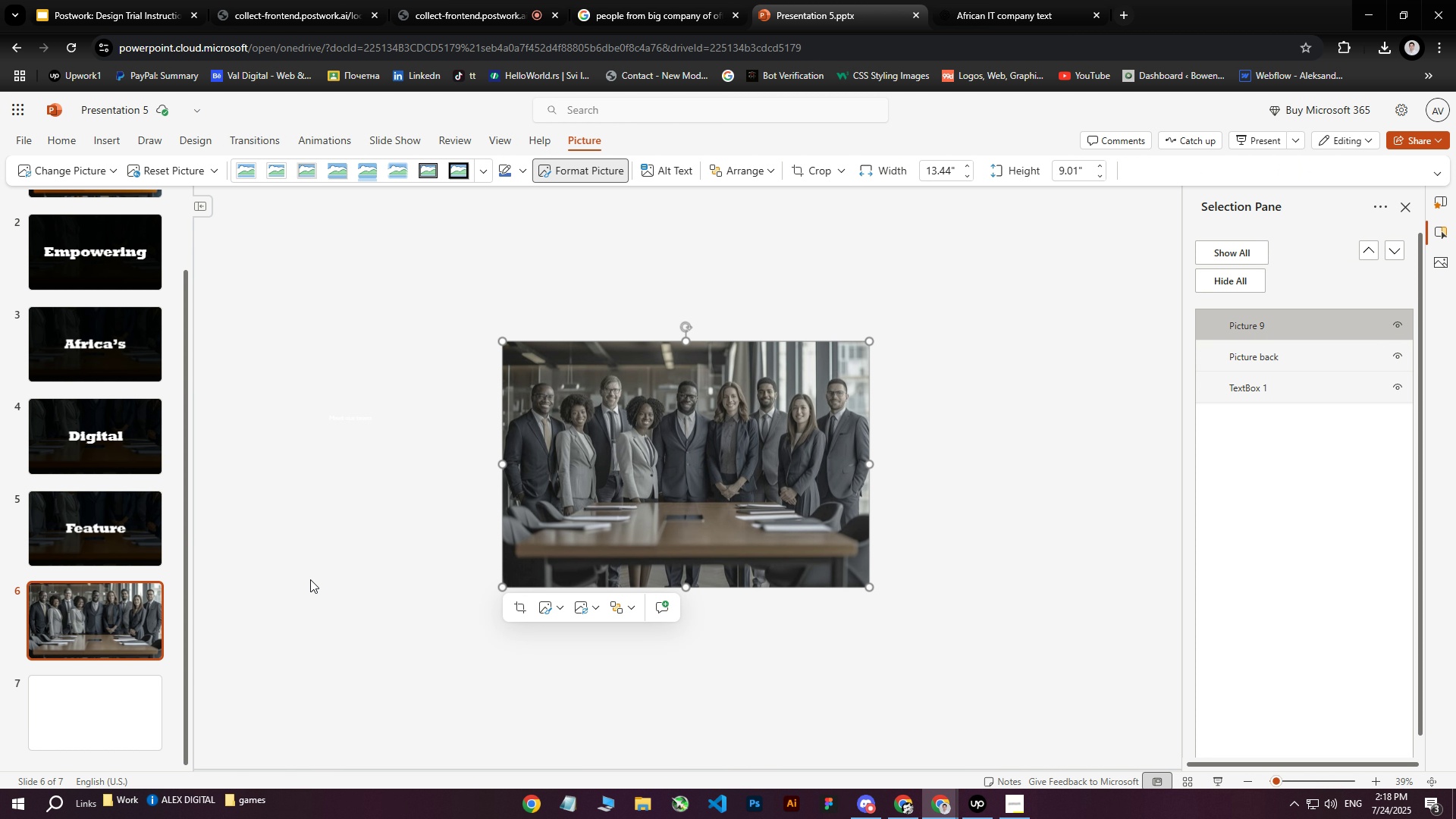 
left_click([1253, 362])
 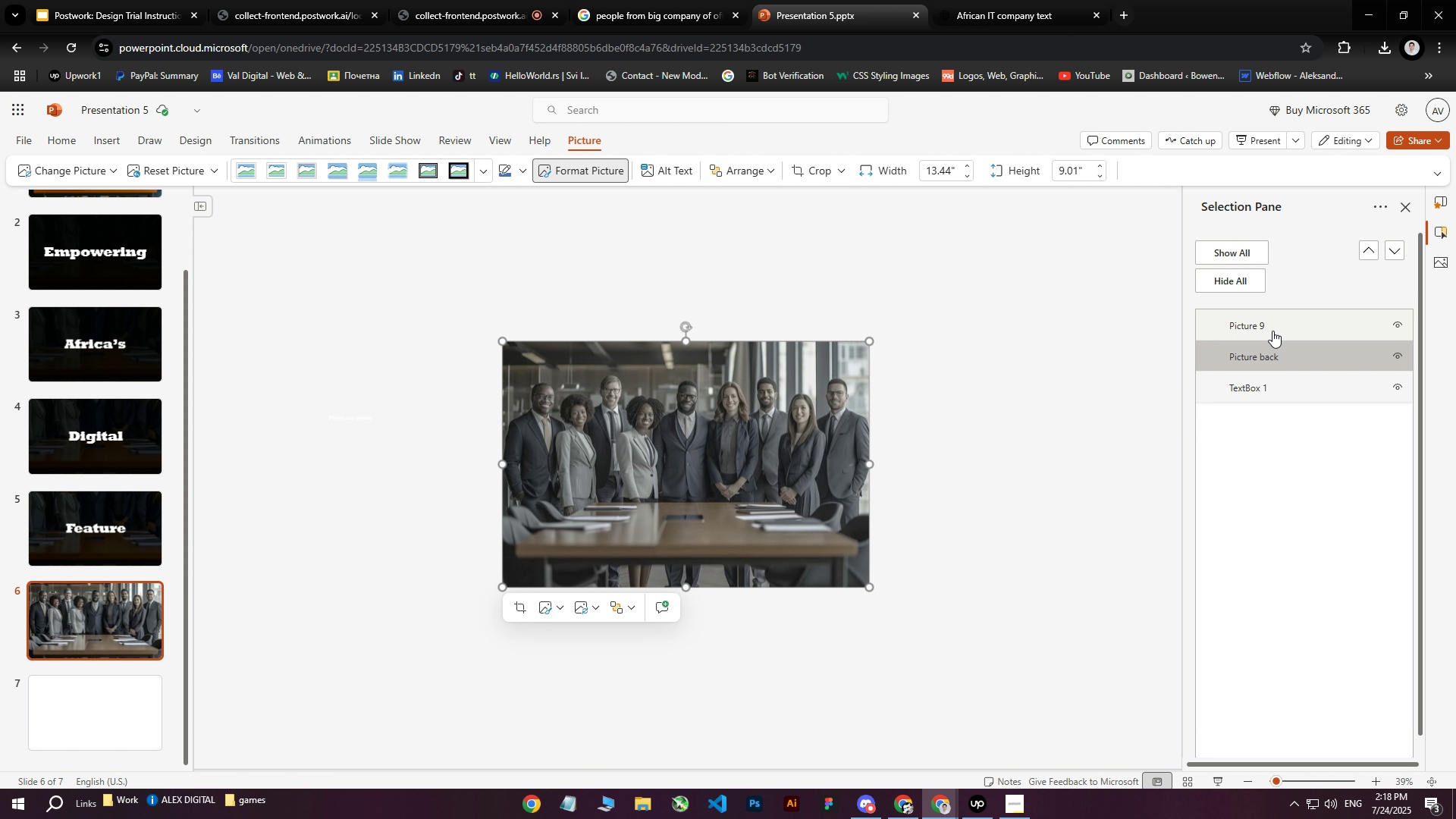 
left_click([1272, 330])
 